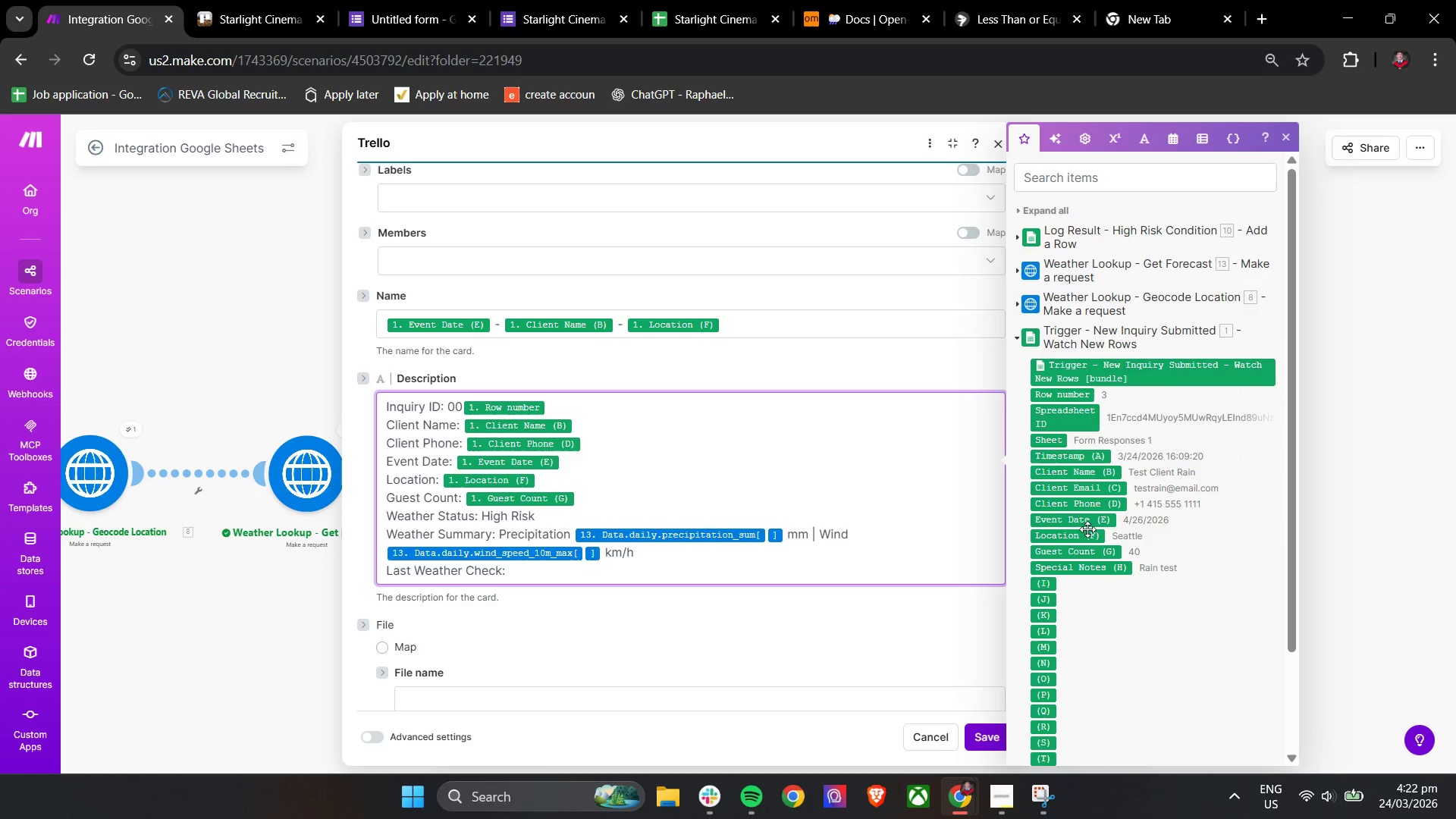 
left_click_drag(start_coordinate=[1073, 455], to_coordinate=[592, 573])
 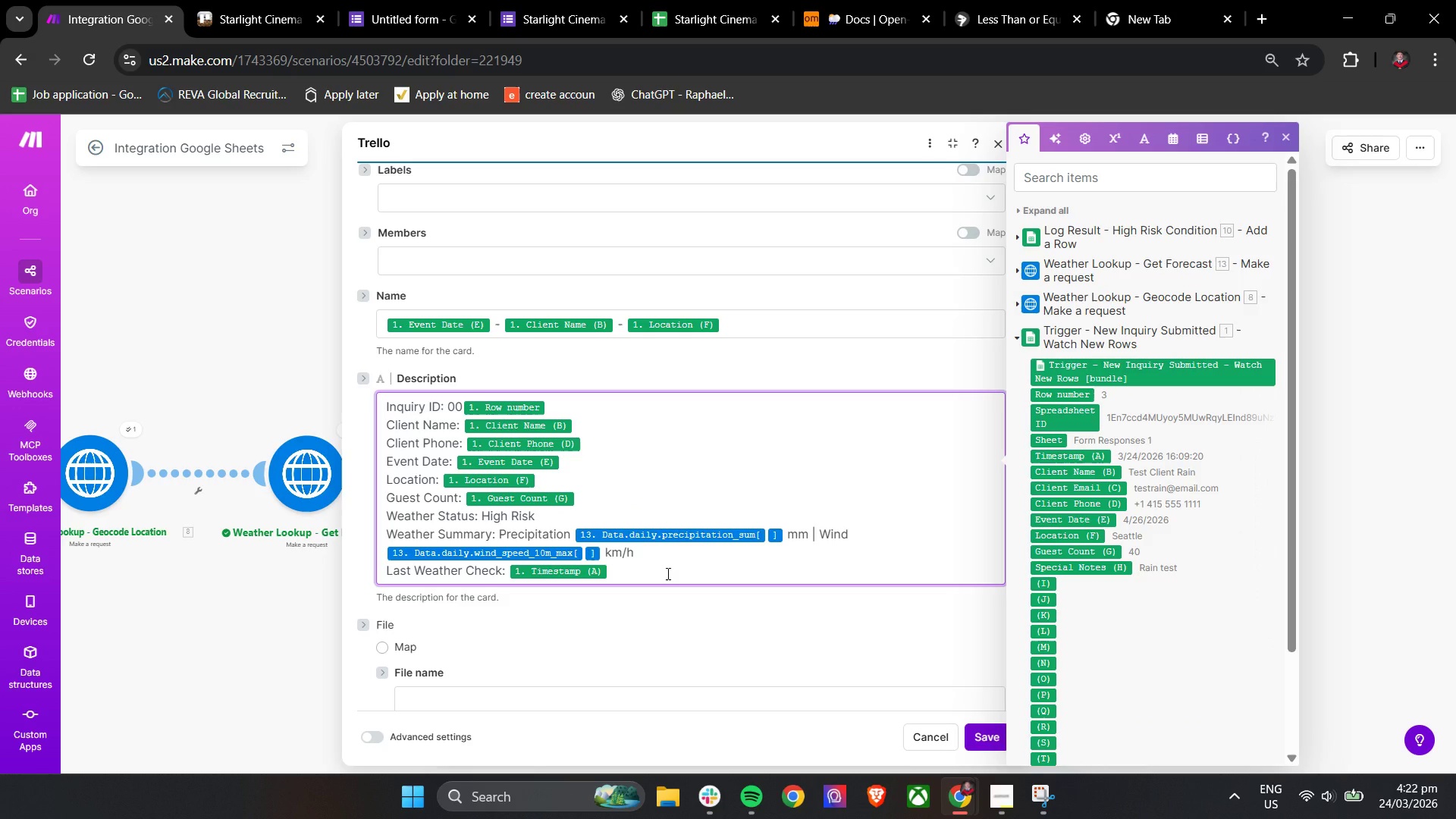 
key(Enter)
 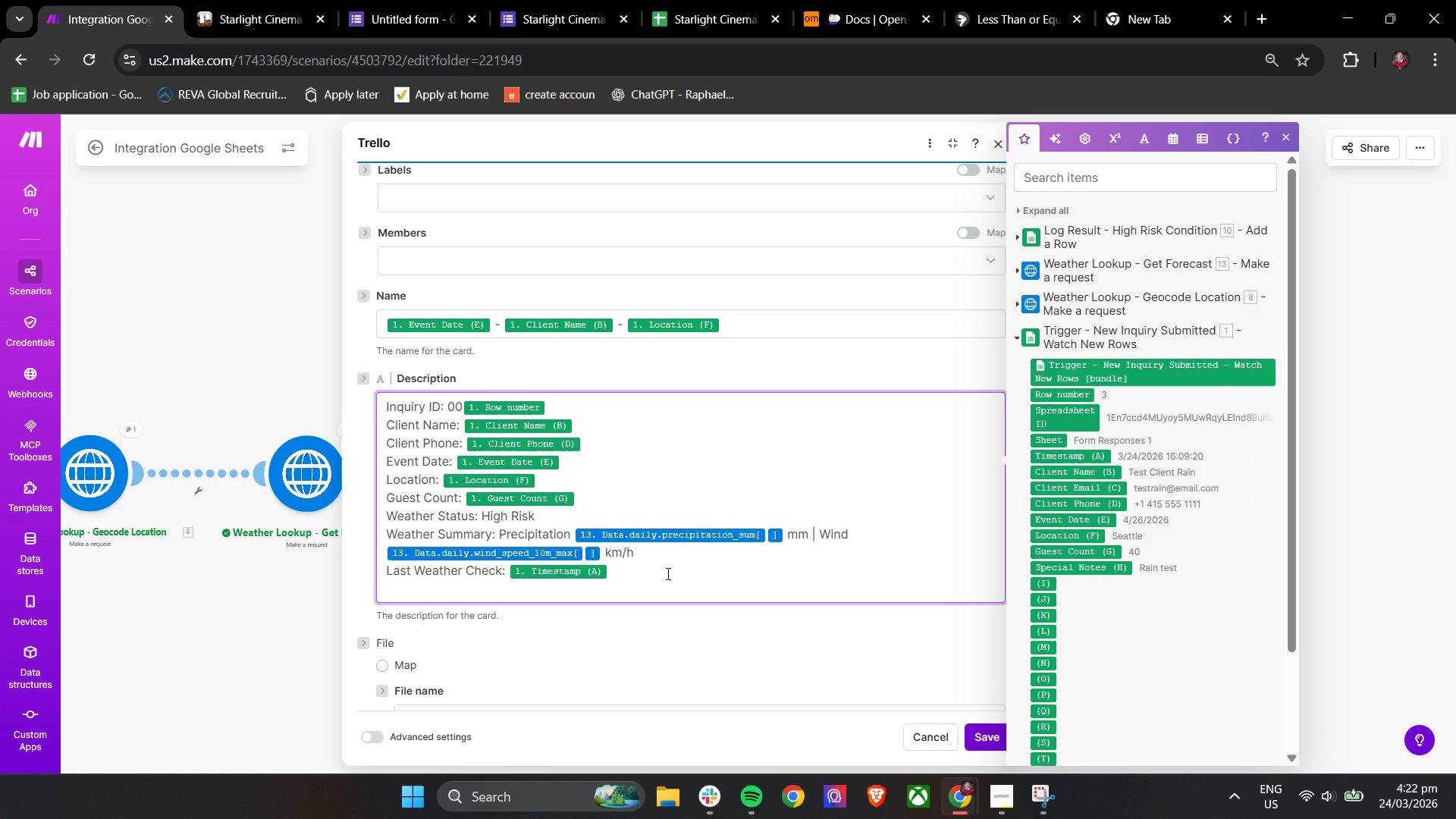 
type(Founder Approval Status: Pending)
 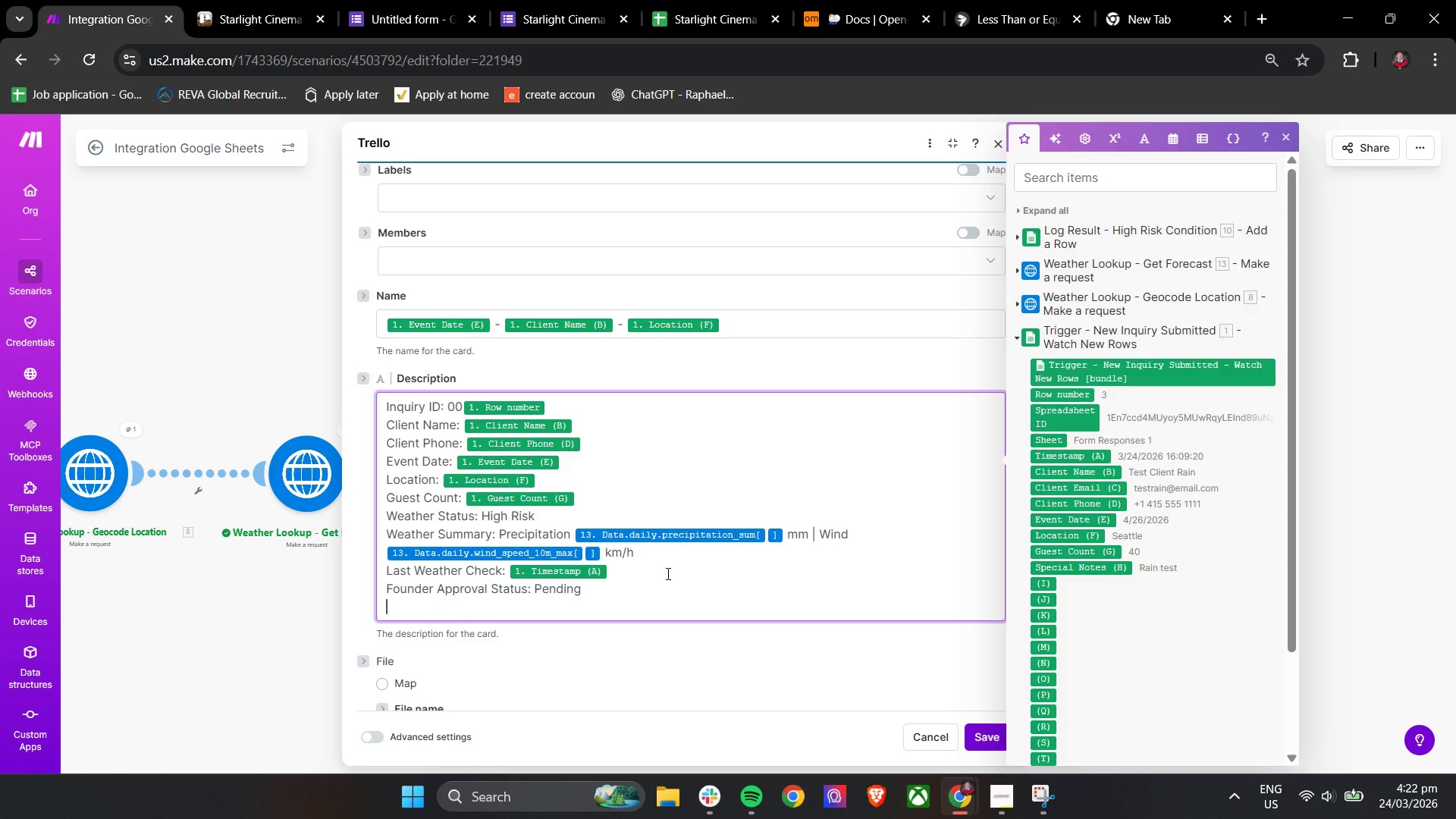 
 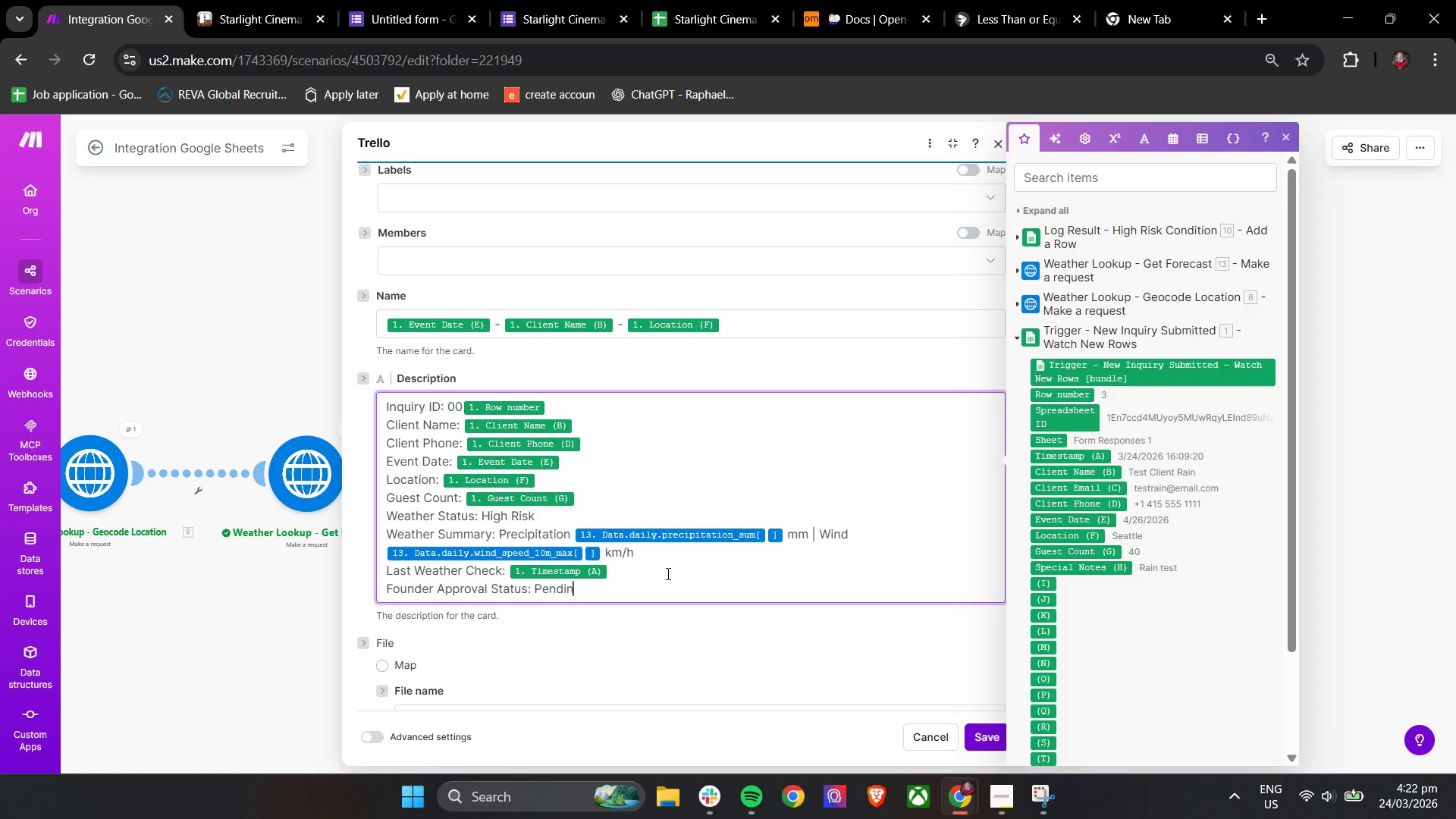 
key(Enter)
 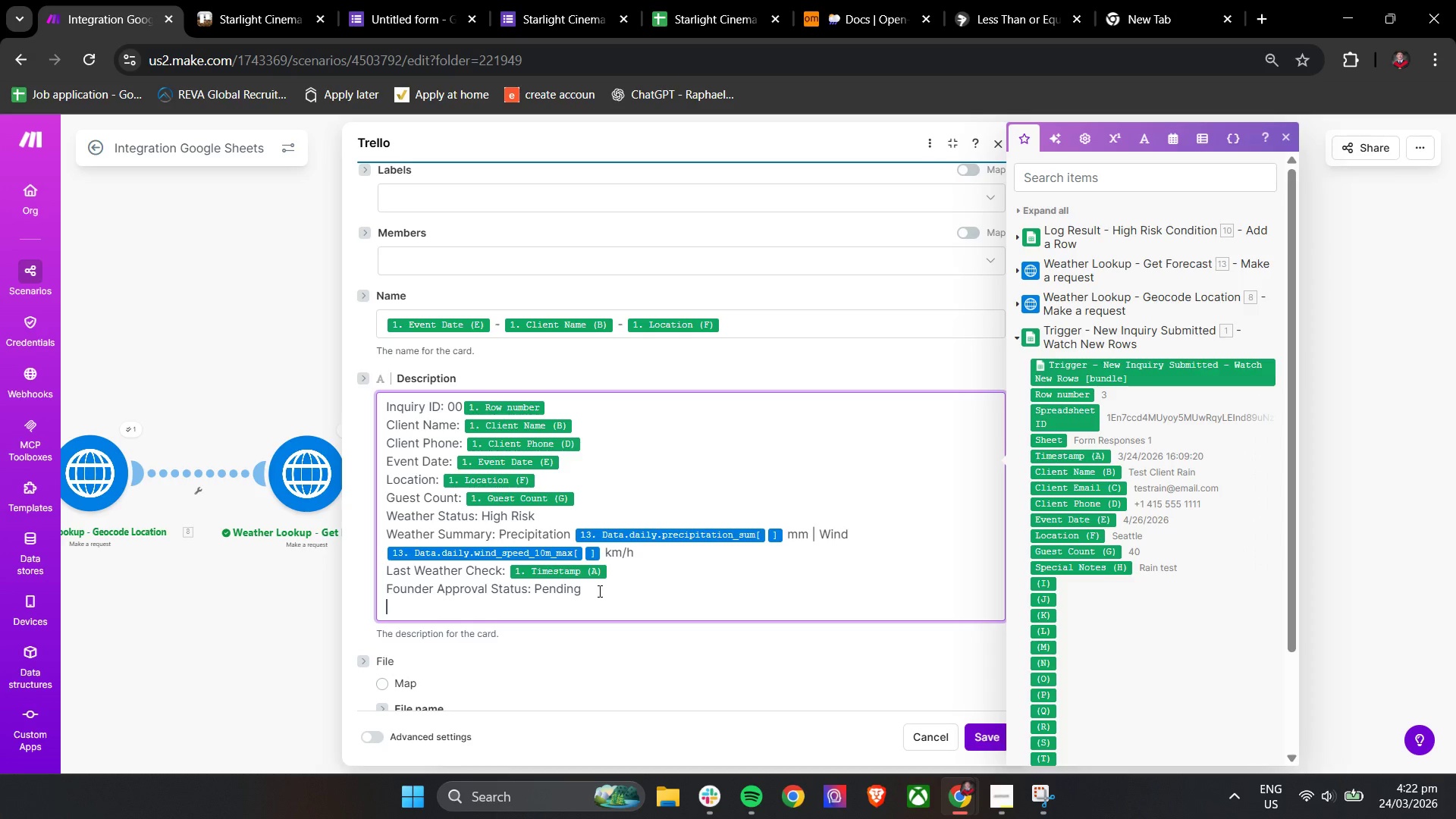 
type(Notes: )
 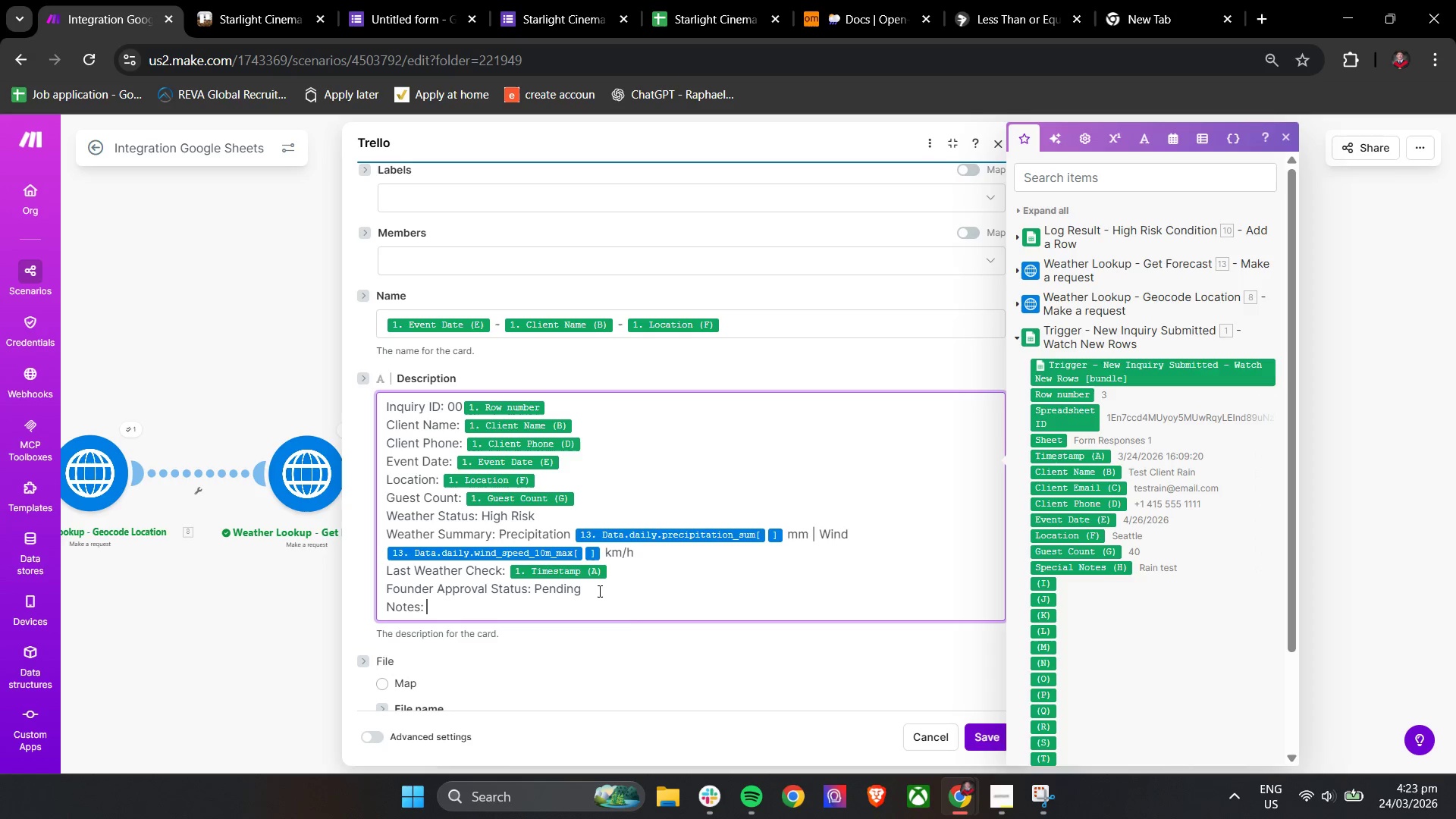 
left_click_drag(start_coordinate=[1101, 566], to_coordinate=[556, 610])
 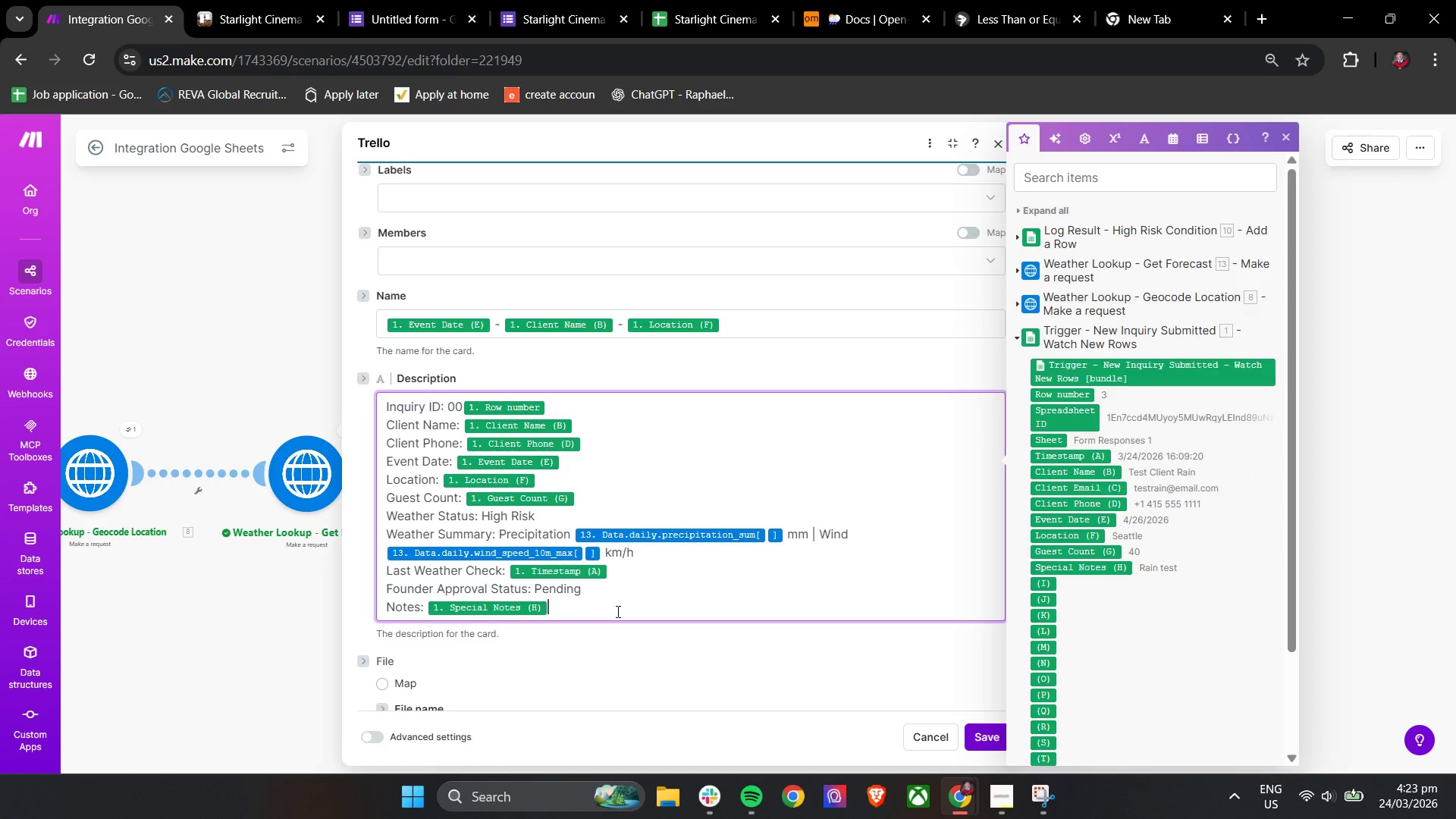 
left_click([648, 609])
 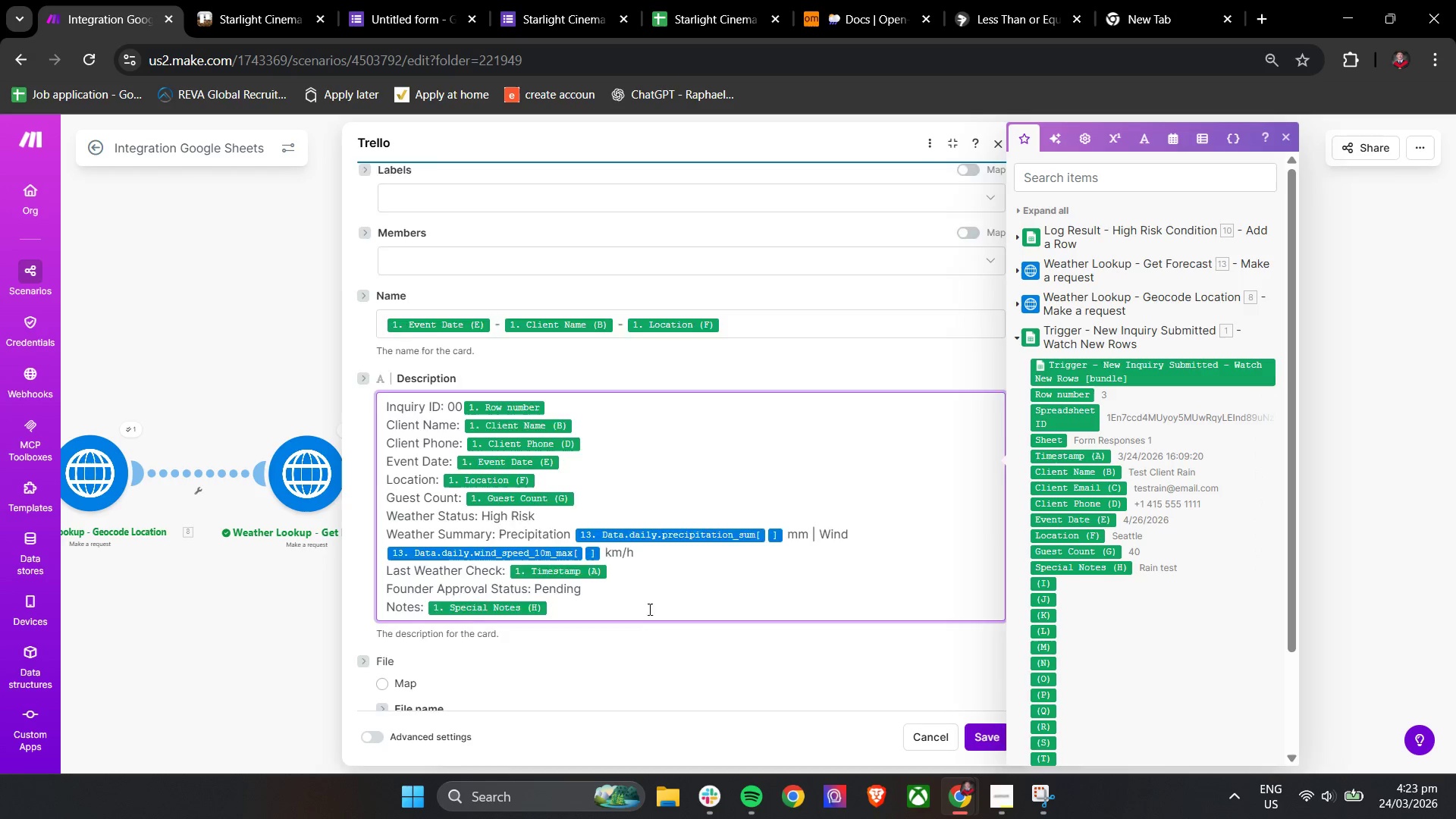 
scroll: coordinate [648, 609], scroll_direction: none, amount: 0.0
 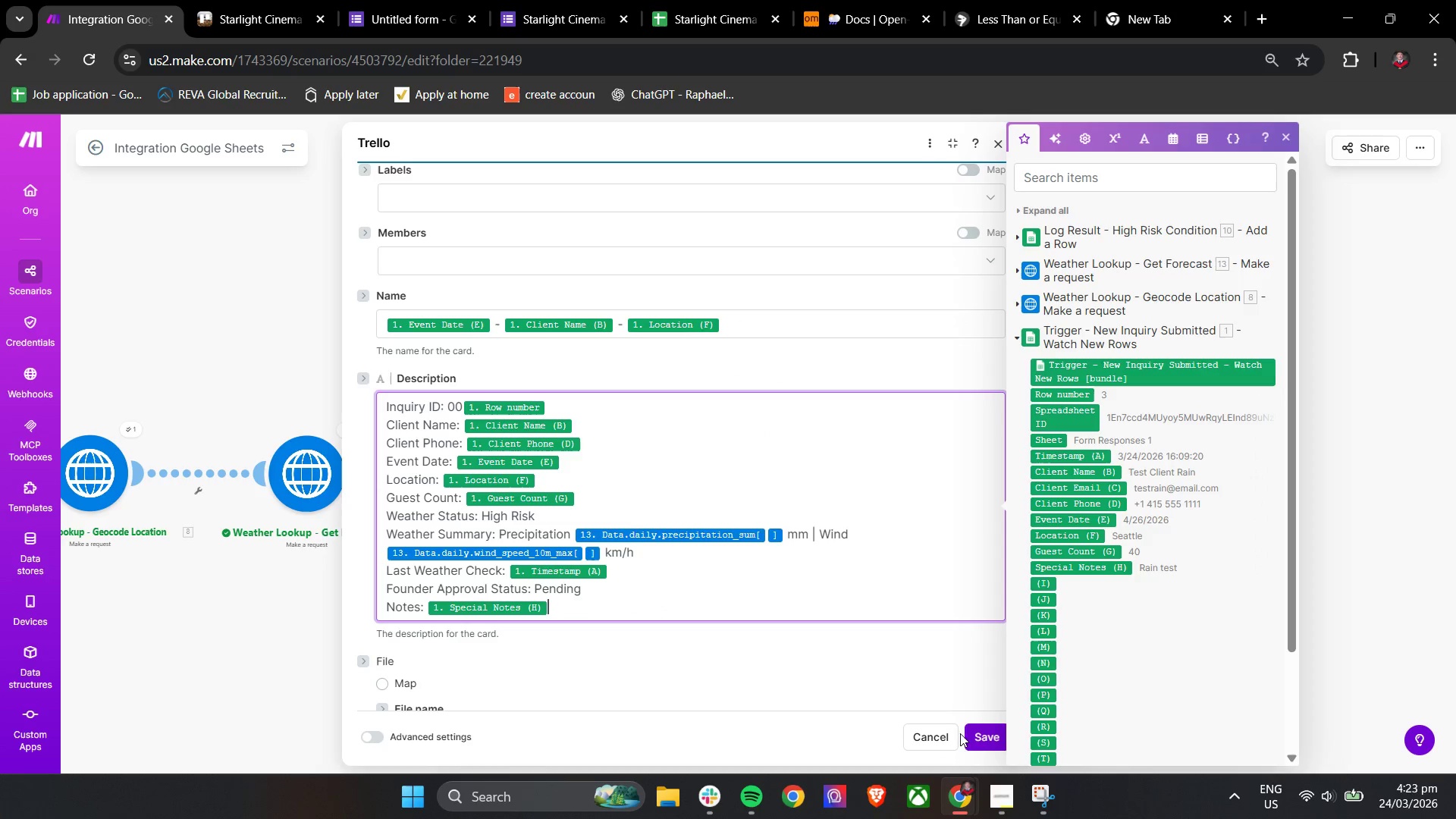 
scroll: coordinate [852, 641], scroll_direction: up, amount: 2.0
 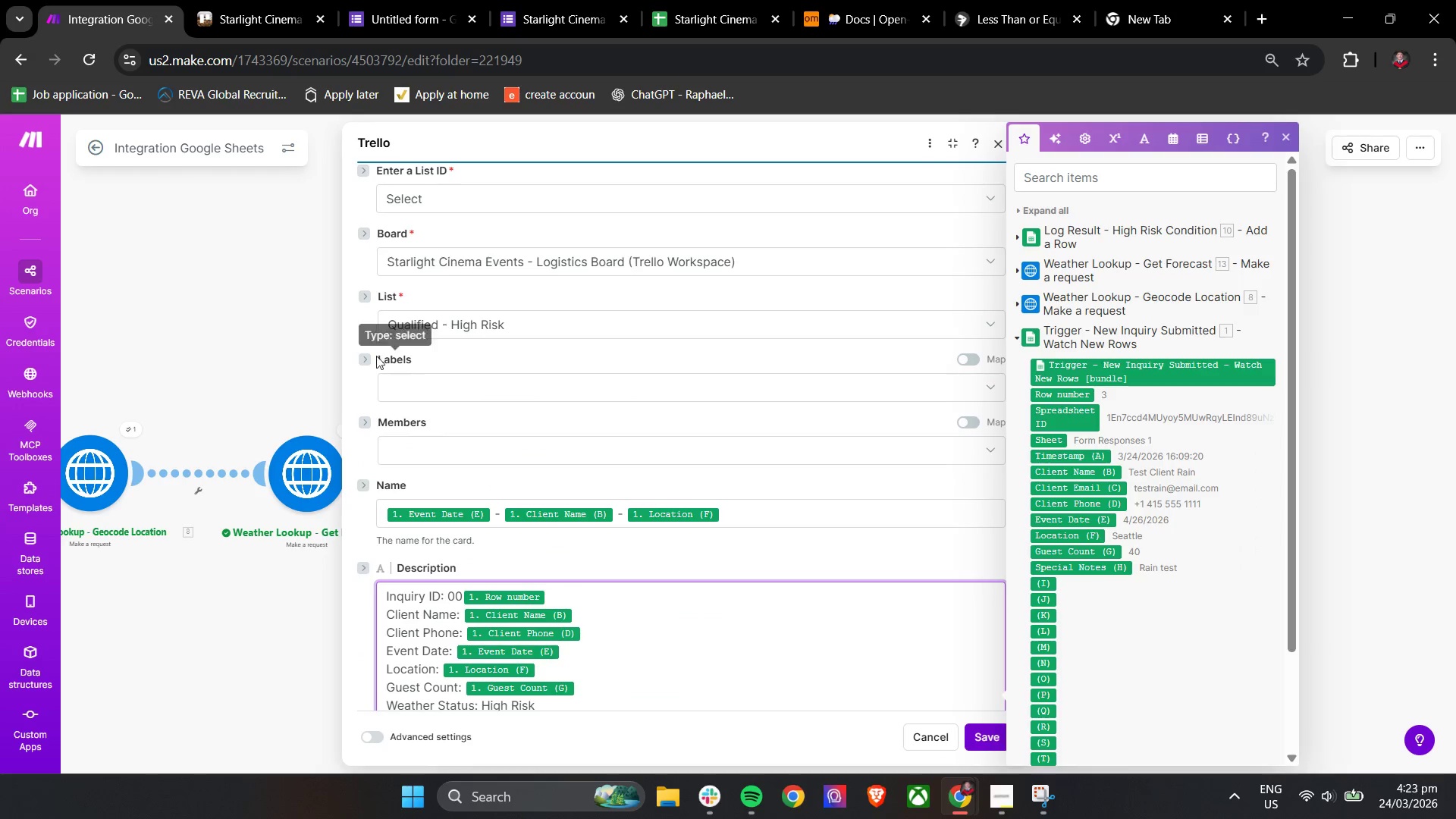 
left_click([353, 332])
 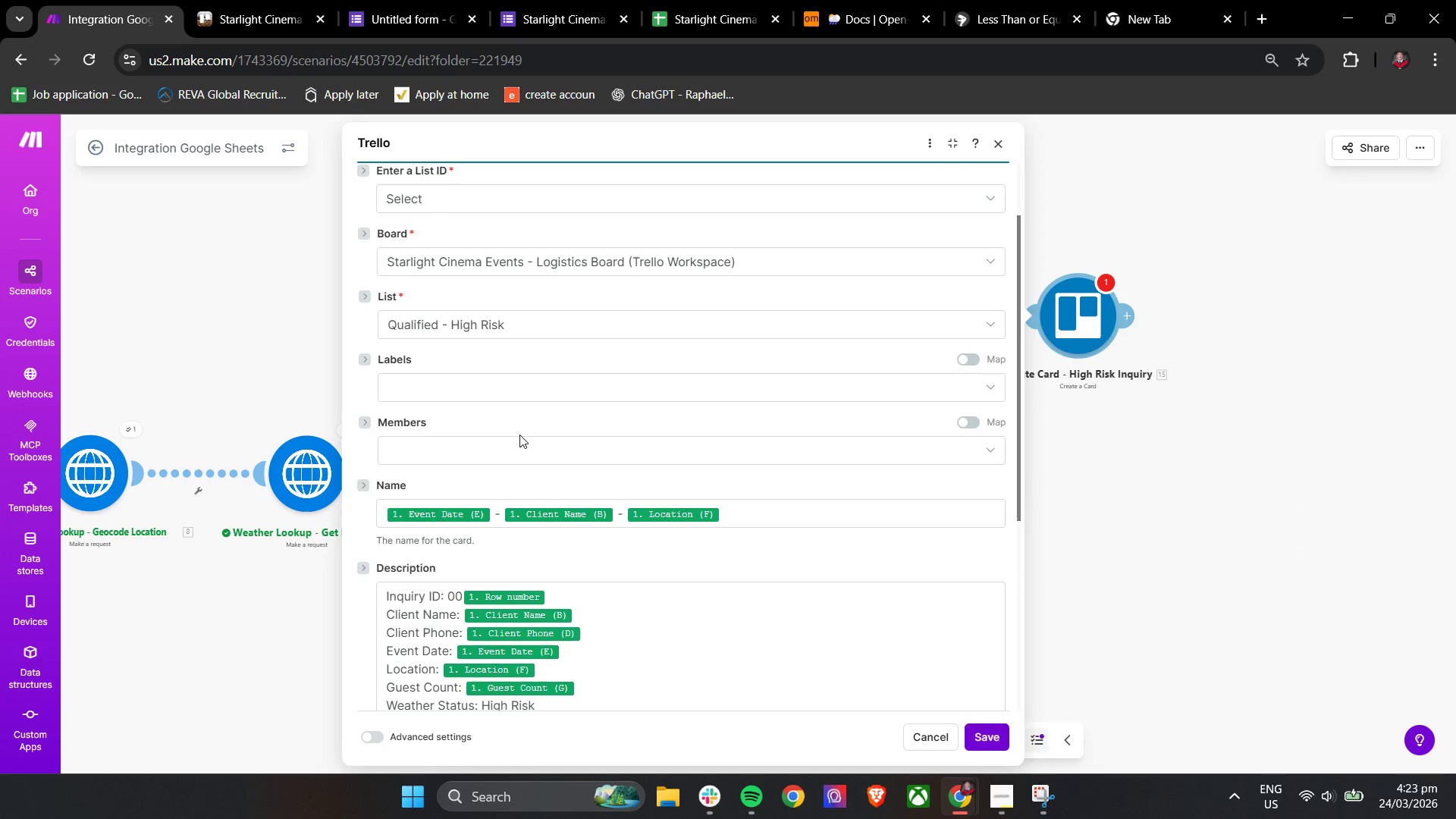 
wait(14.47)
 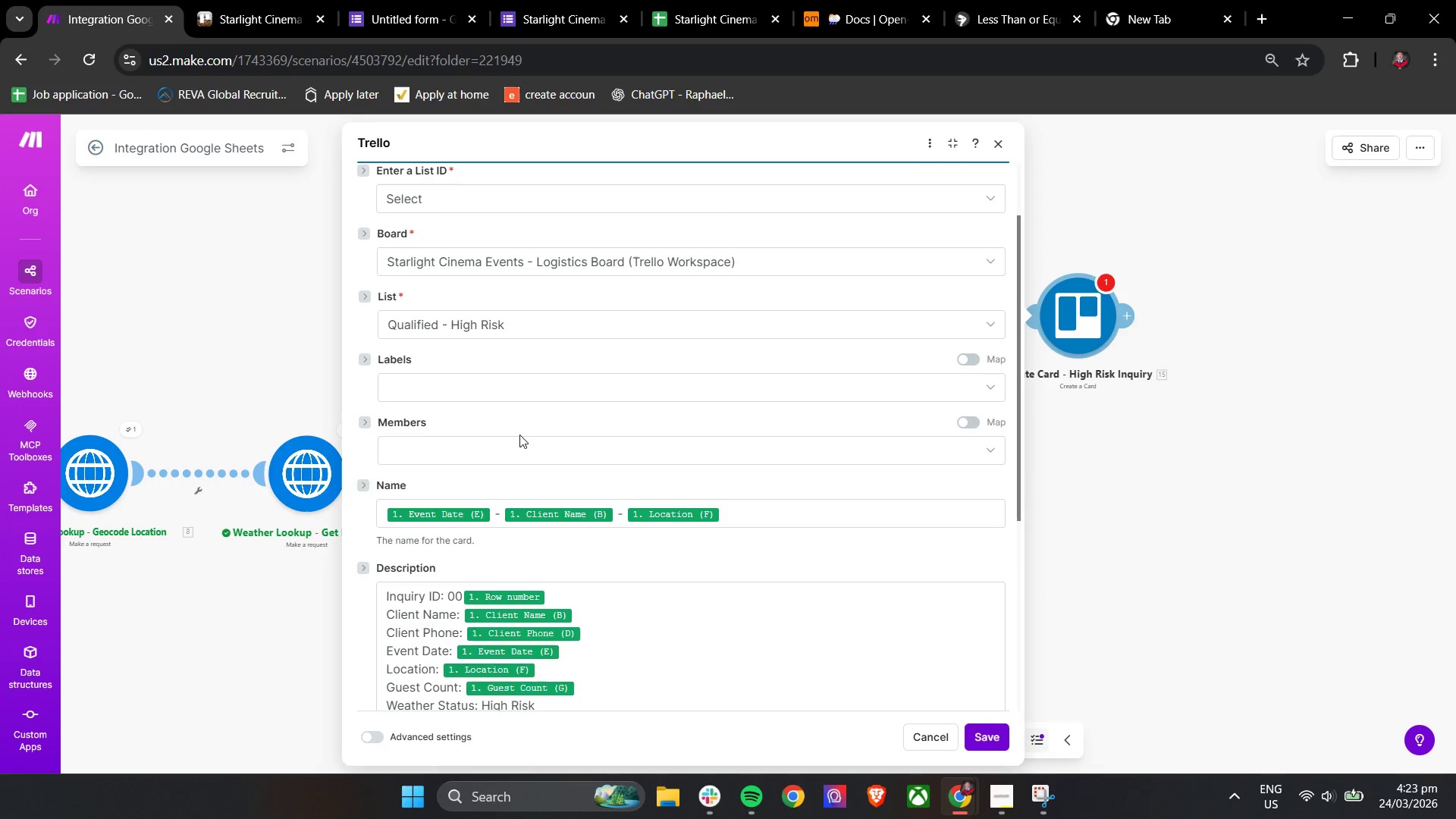 
left_click([469, 382])
 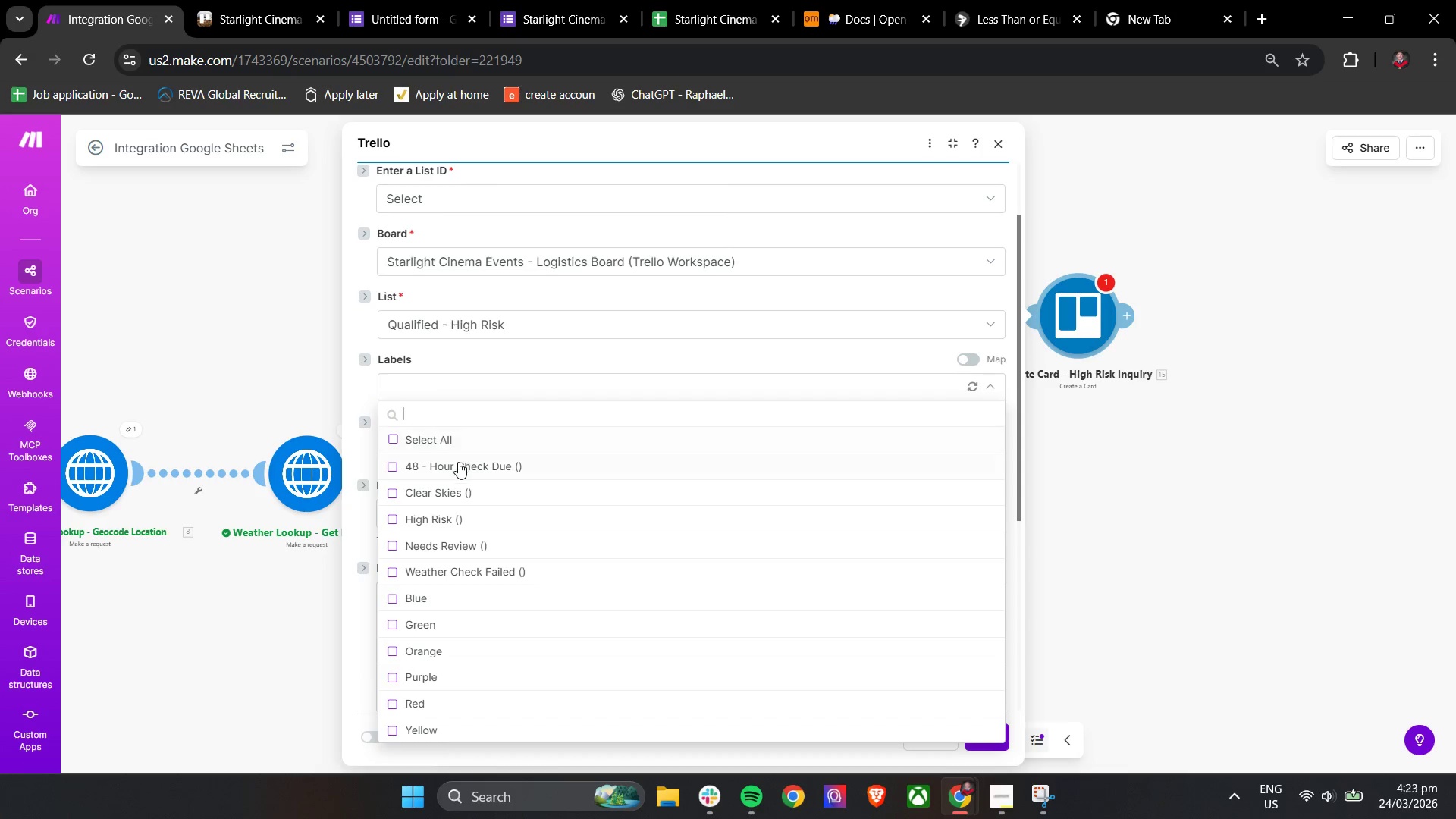 
left_click([457, 463])
 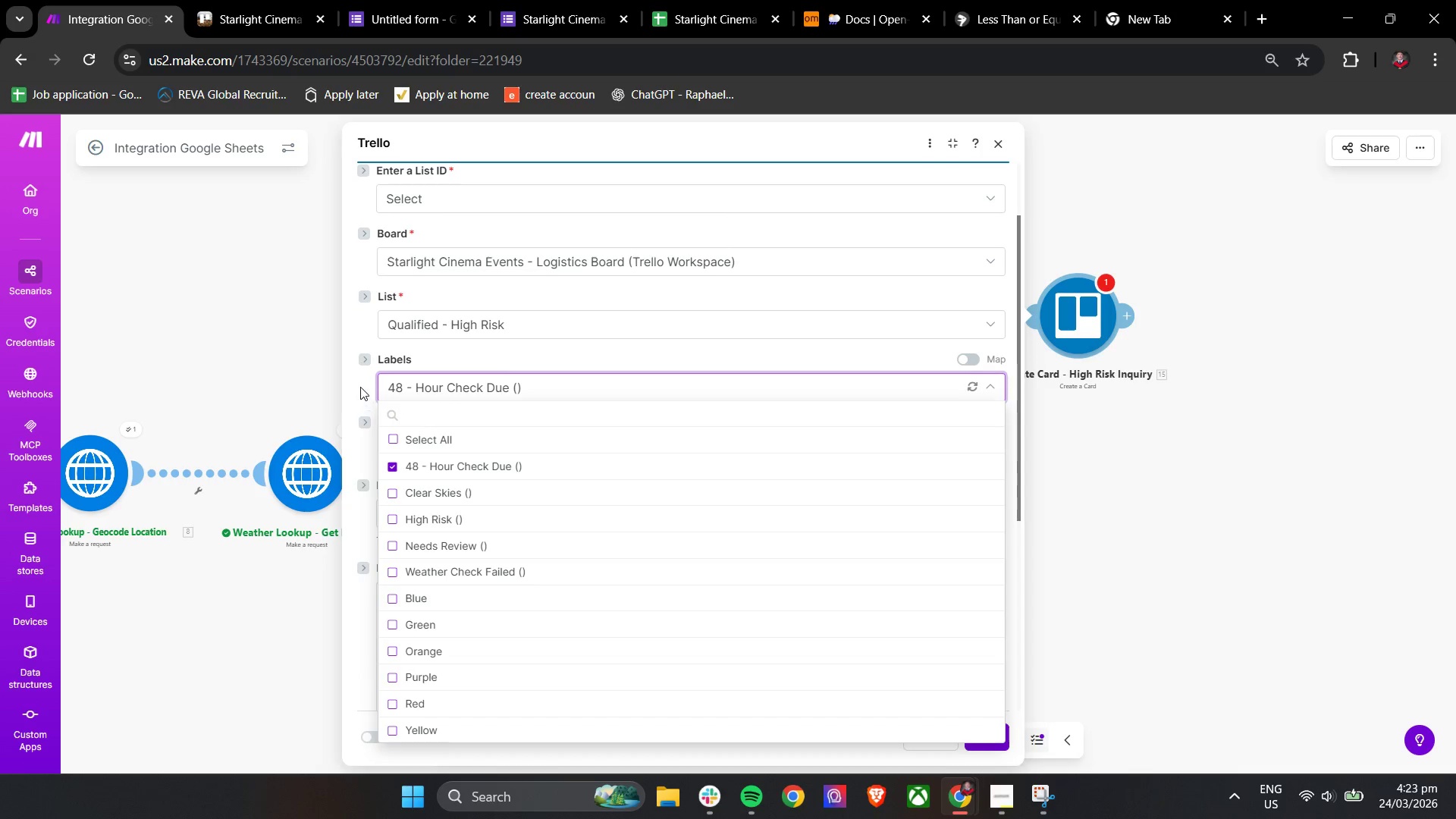 
left_click([355, 378])
 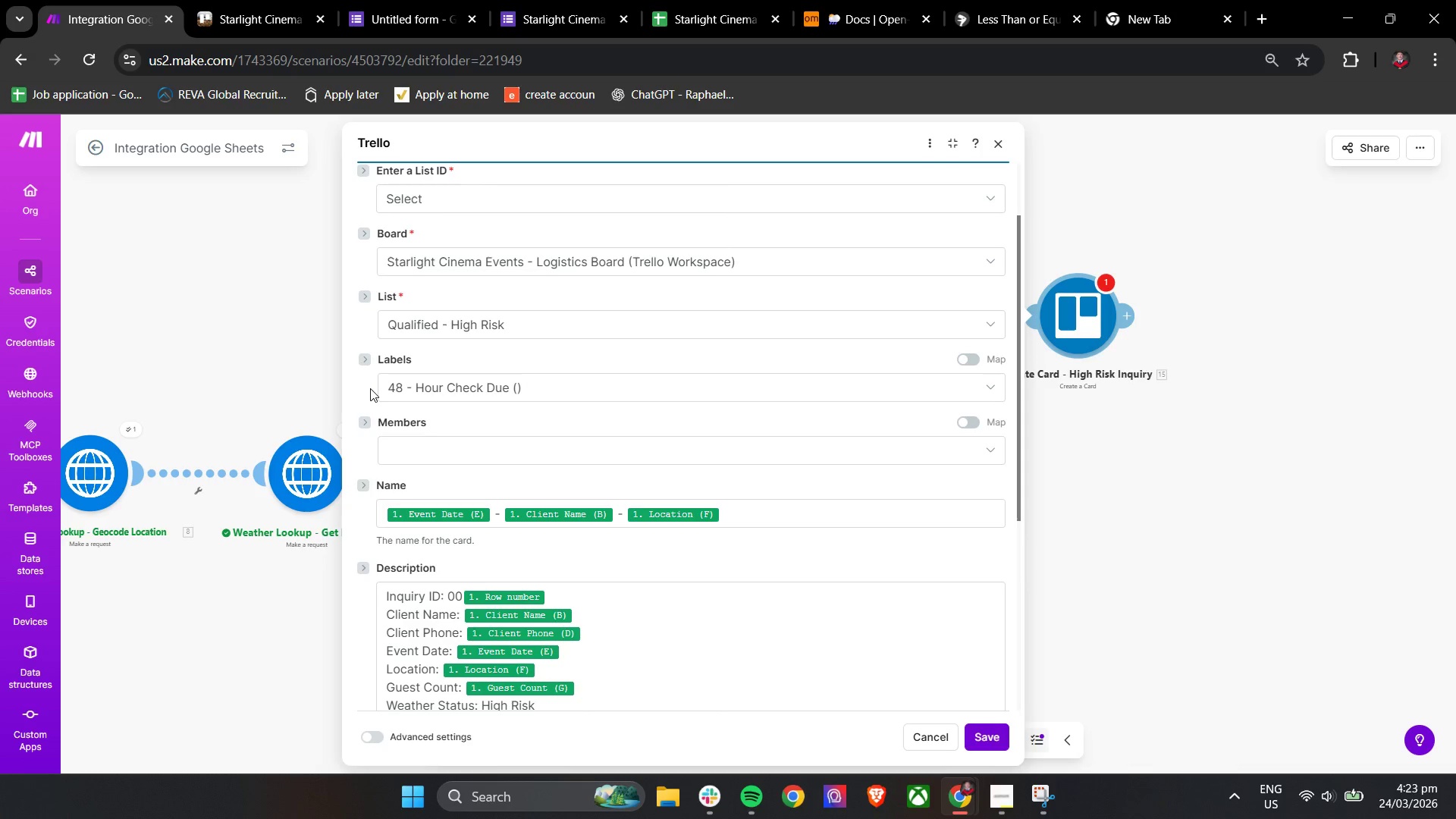 
wait(12.39)
 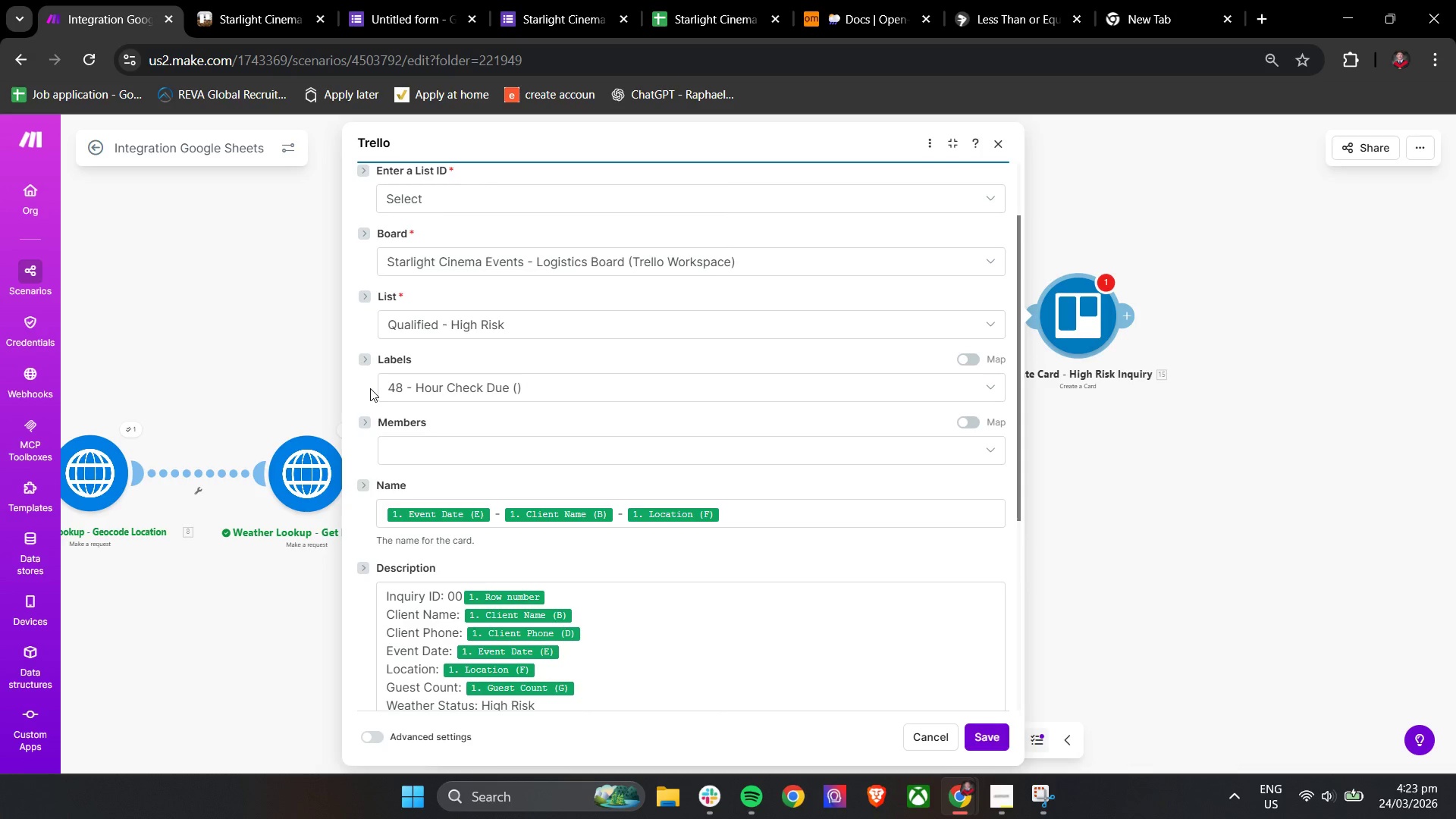 
left_click_drag(start_coordinate=[521, 388], to_coordinate=[525, 387])
 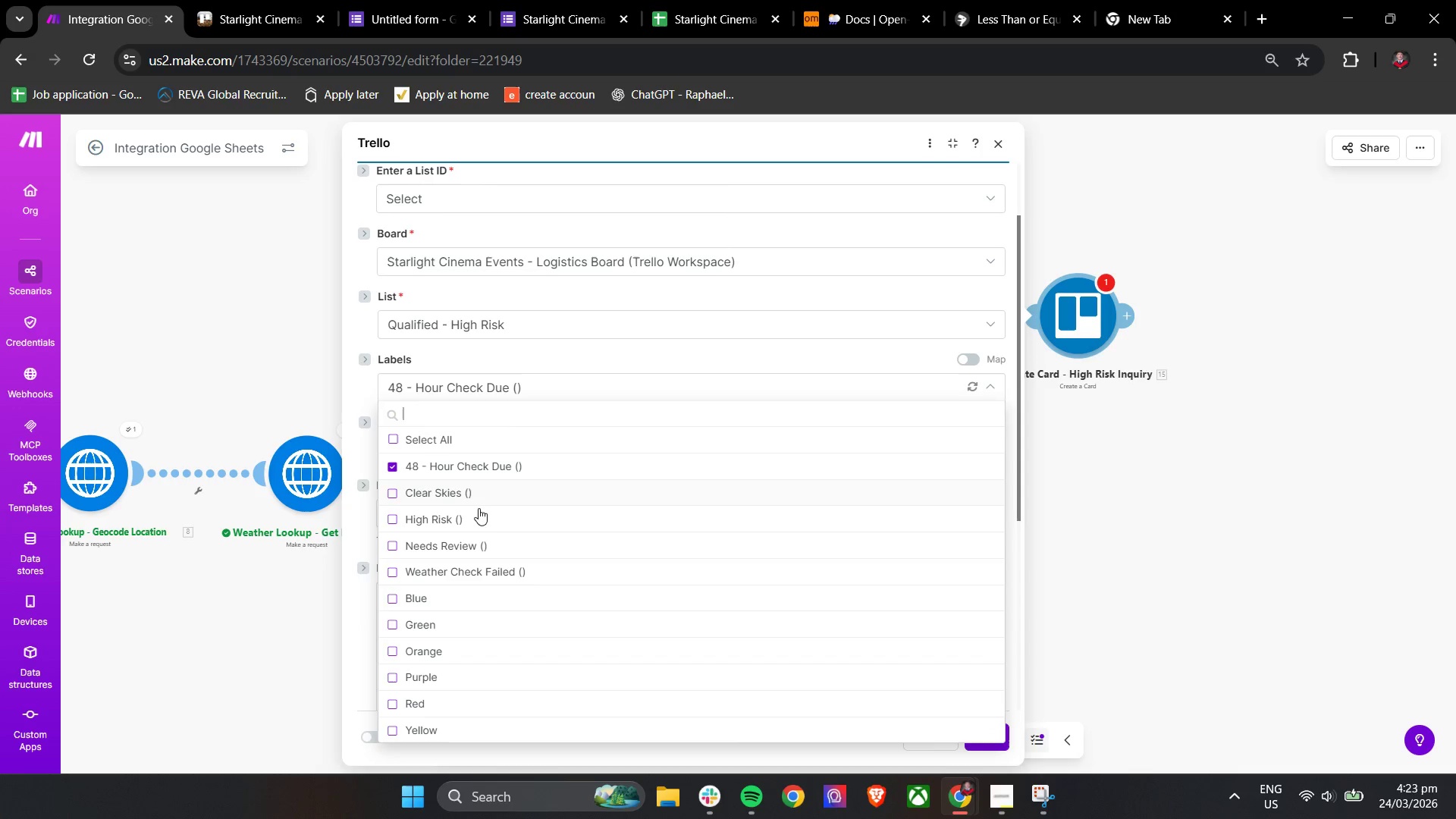 
left_click([453, 522])
 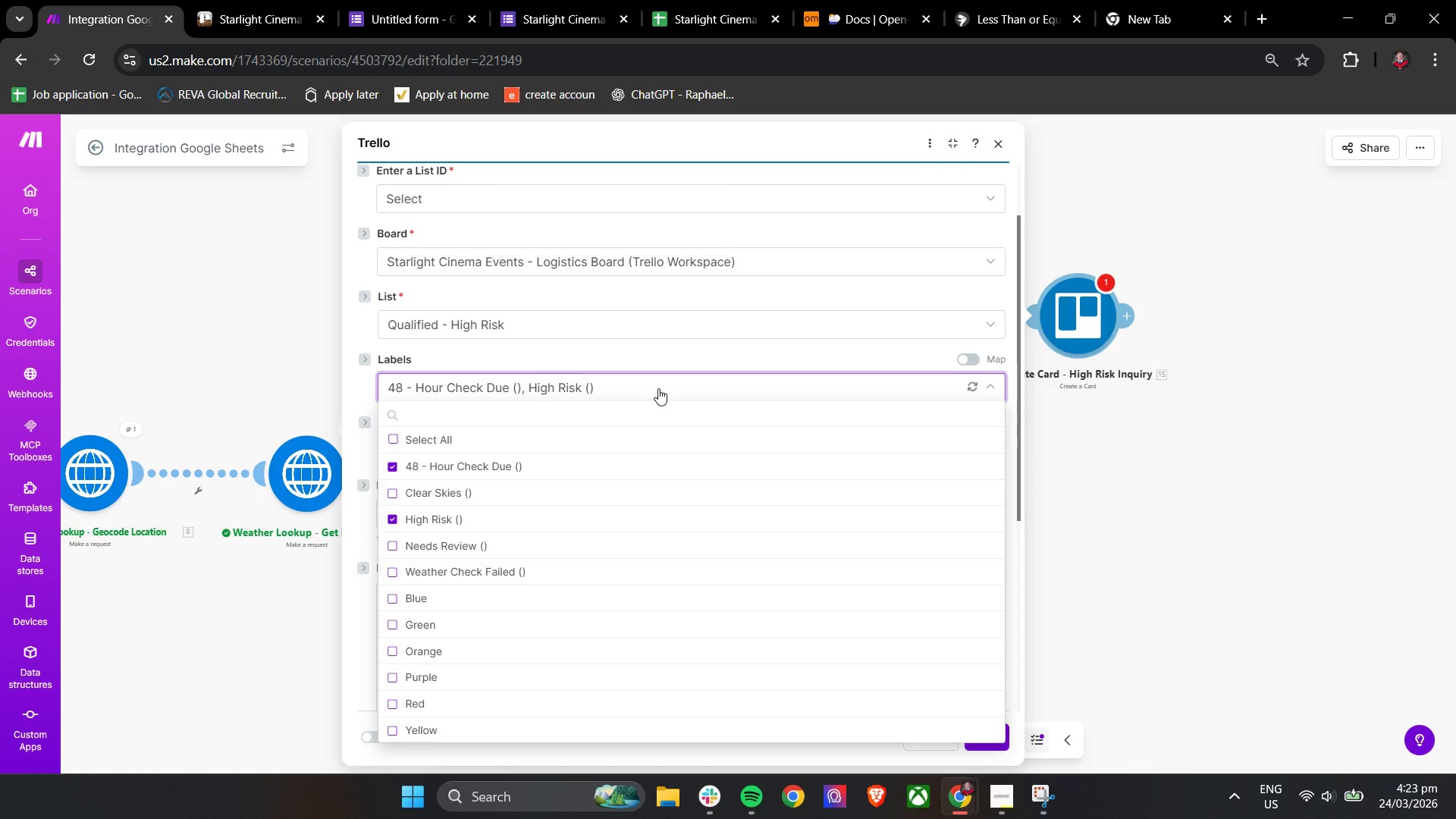 
left_click([658, 388])
 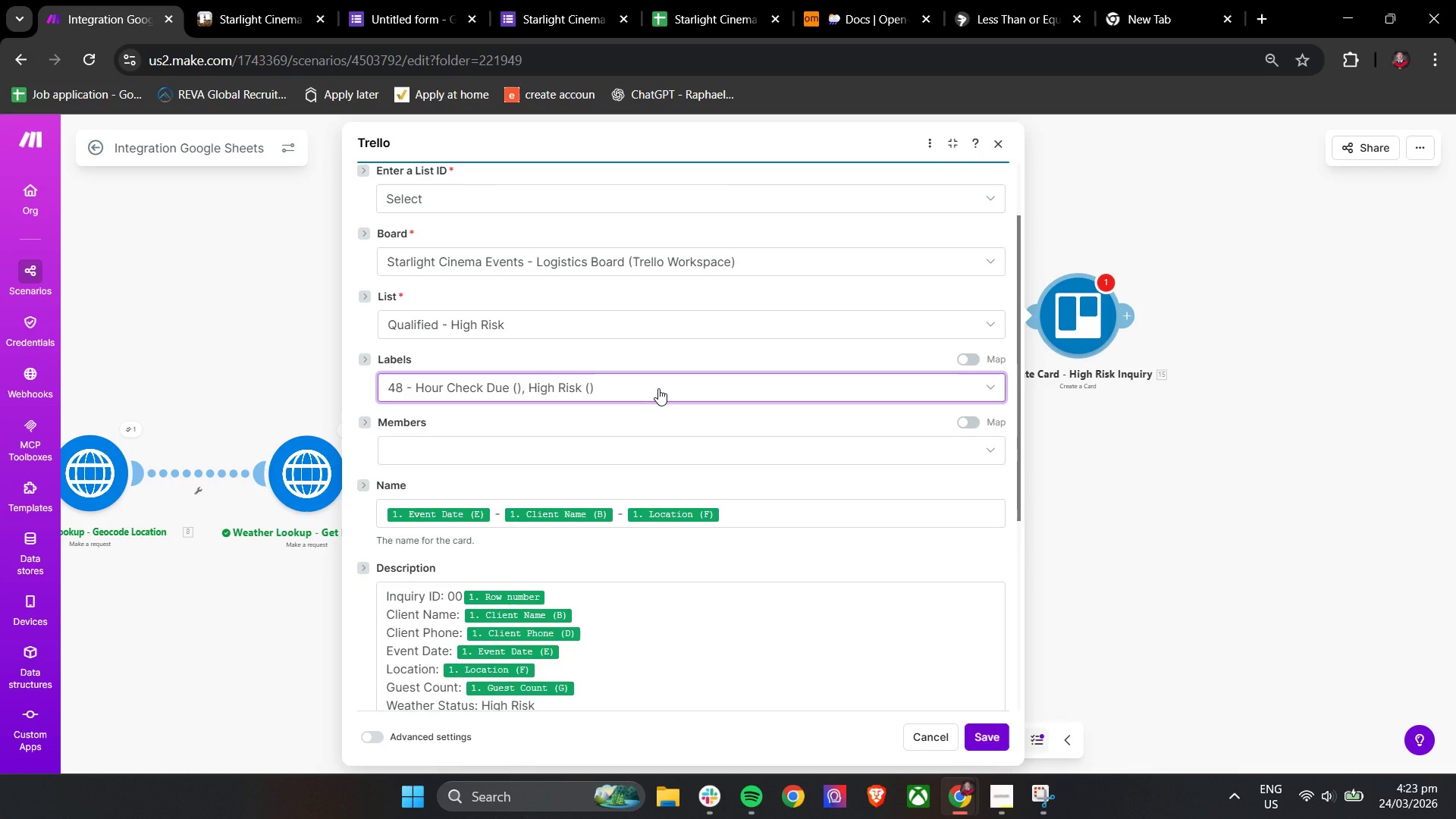 
left_click([658, 388])
 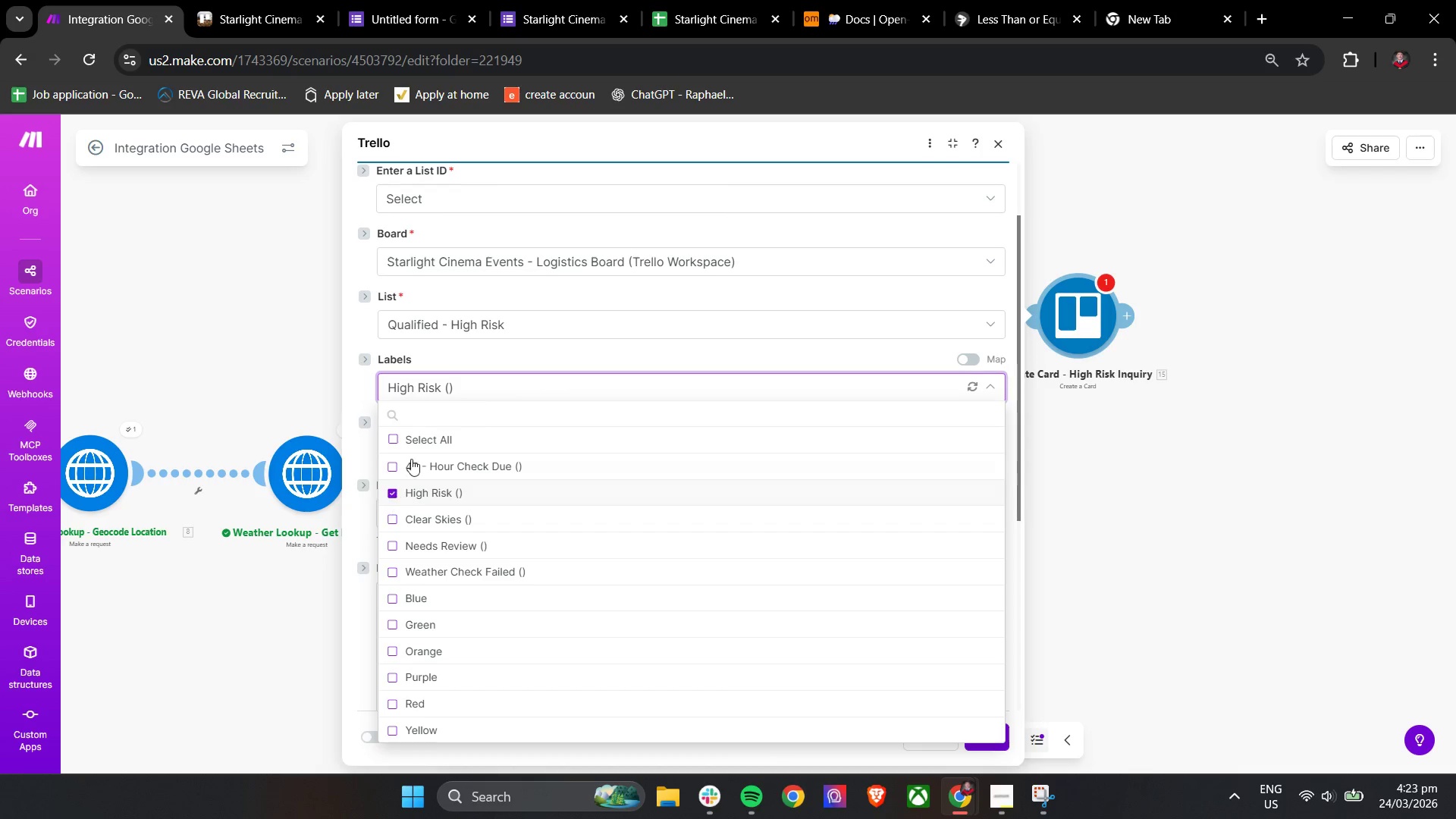 
left_click([445, 465])
 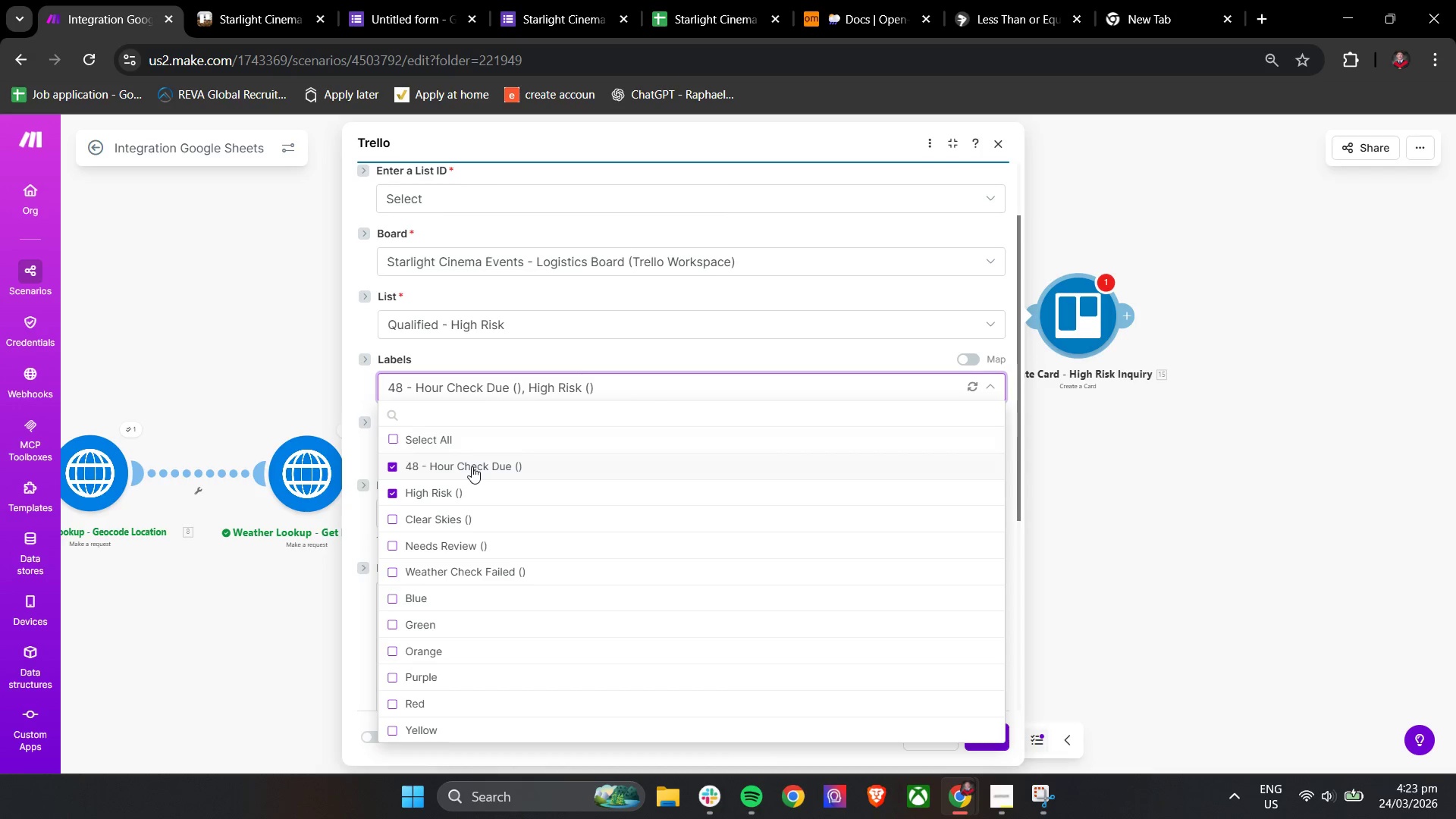 
double_click([444, 499])
 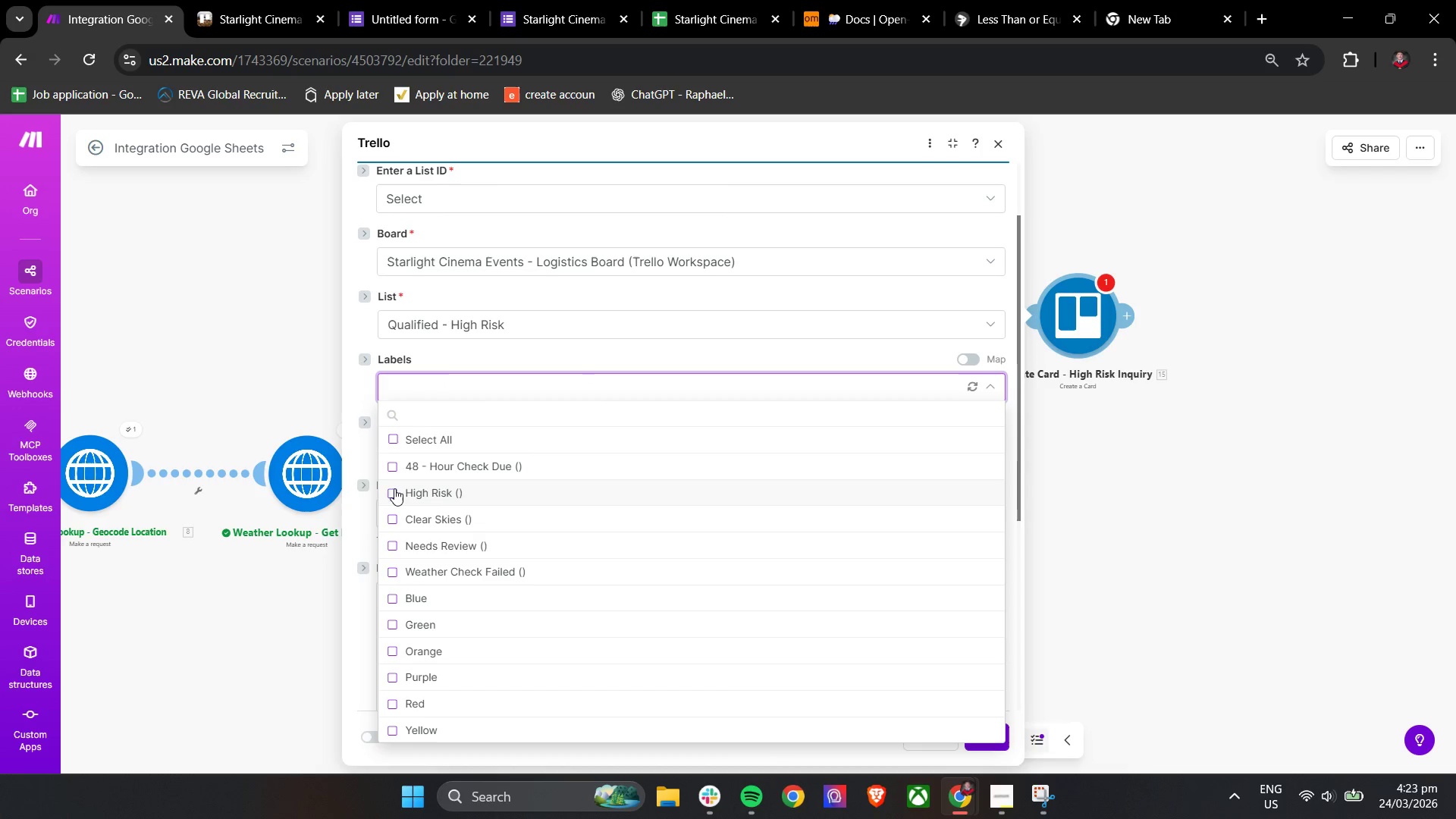 
left_click([391, 491])
 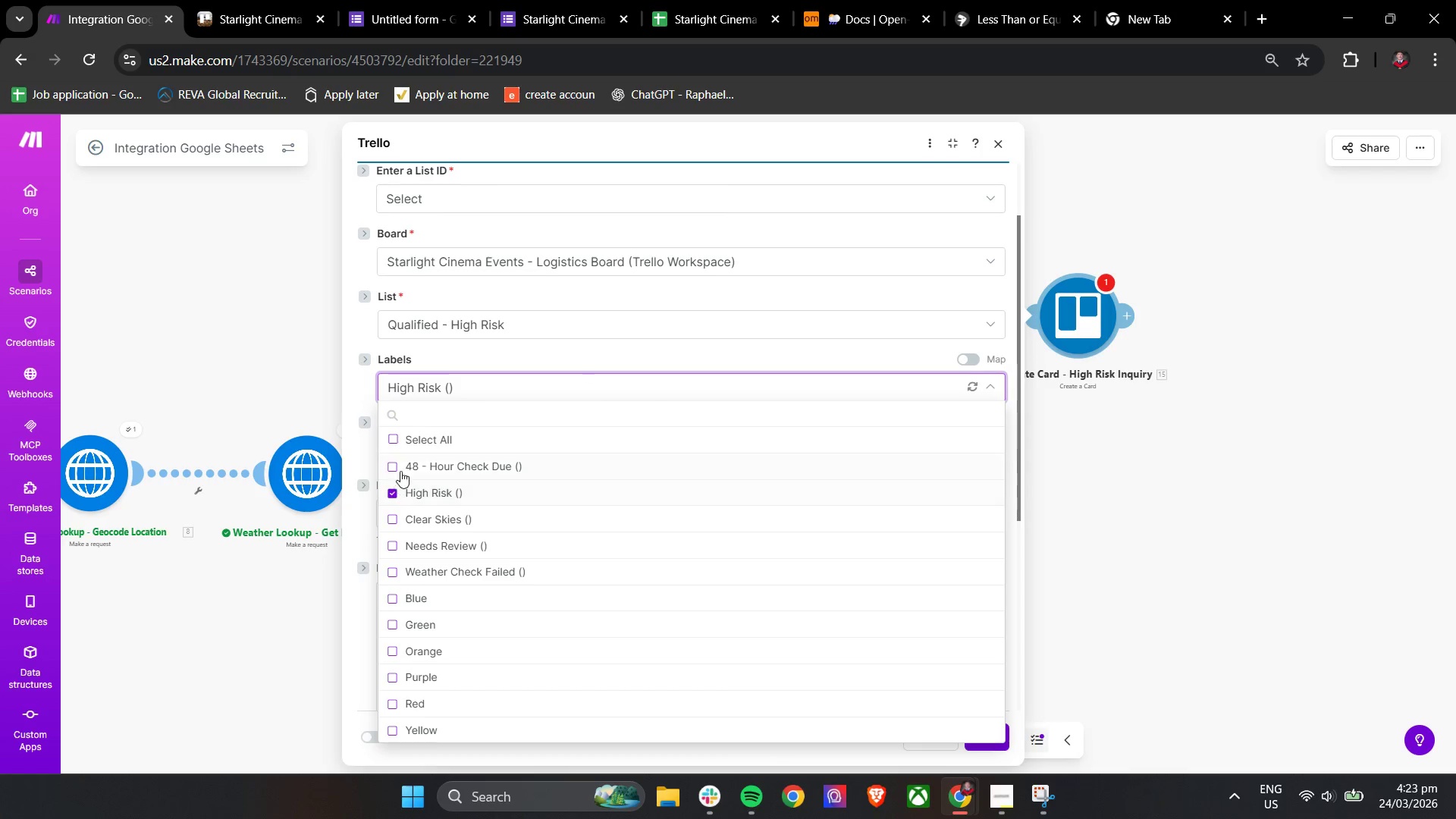 
left_click([406, 466])
 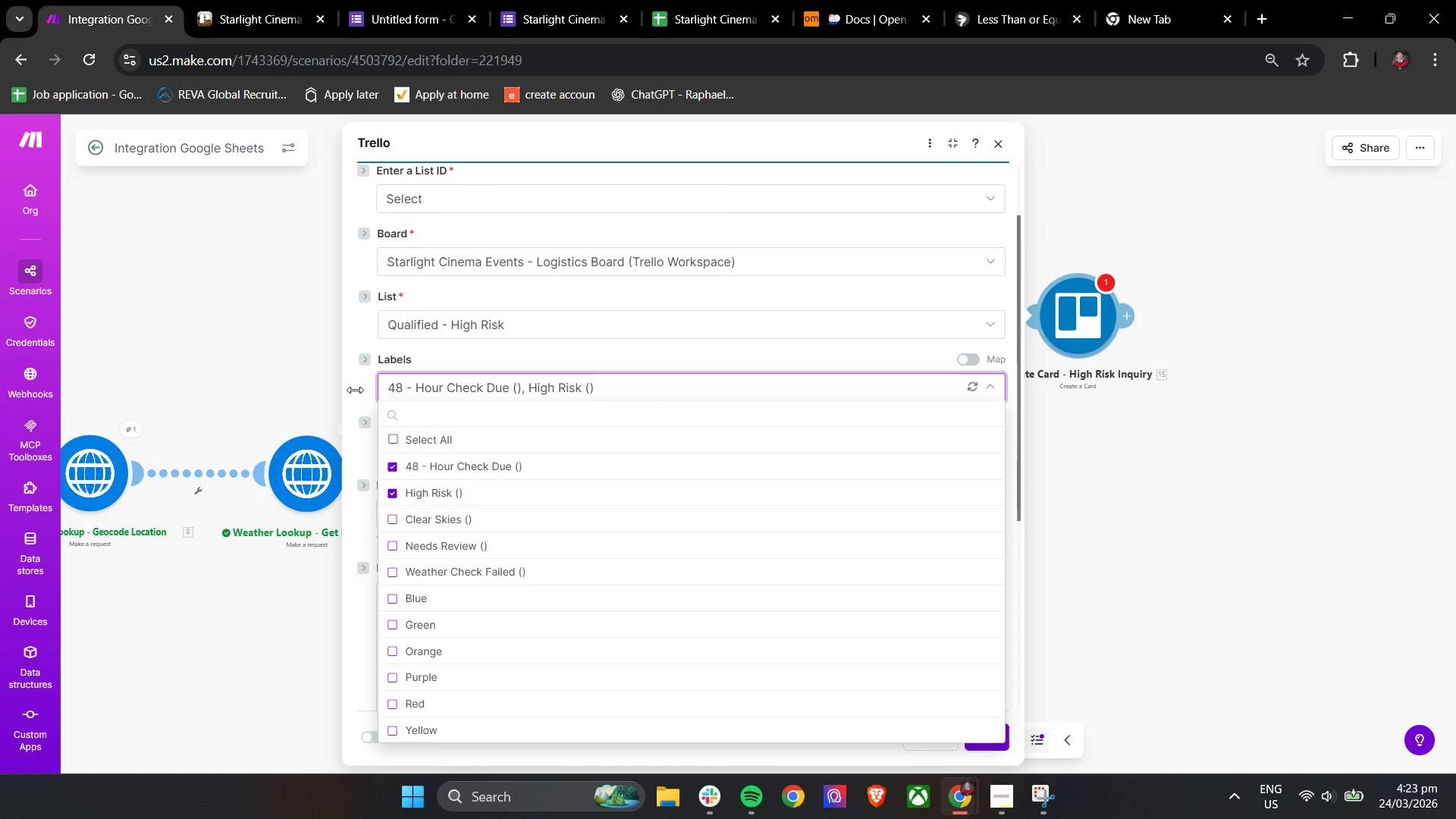 
left_click([355, 390])
 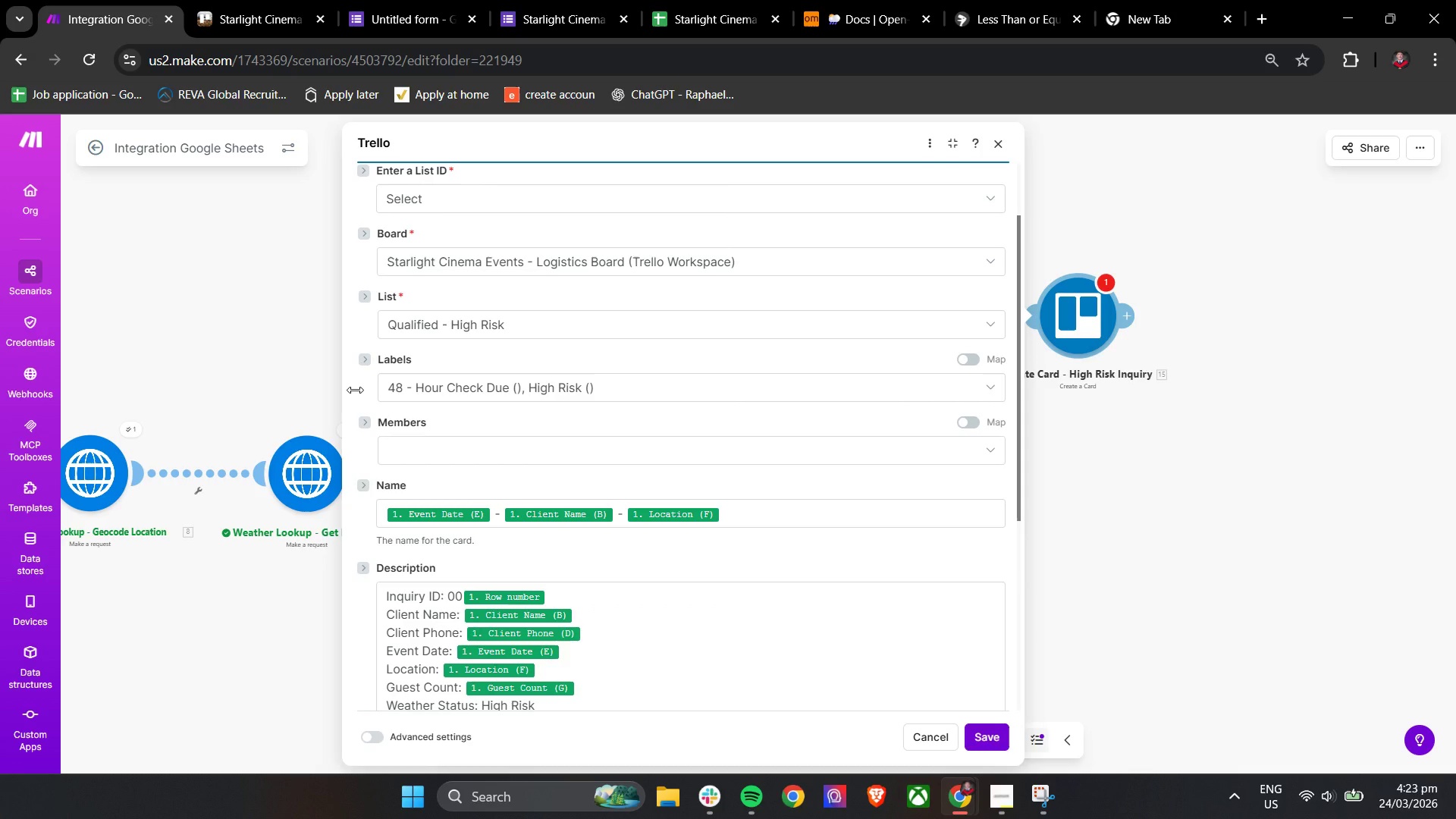 
wait(8.94)
 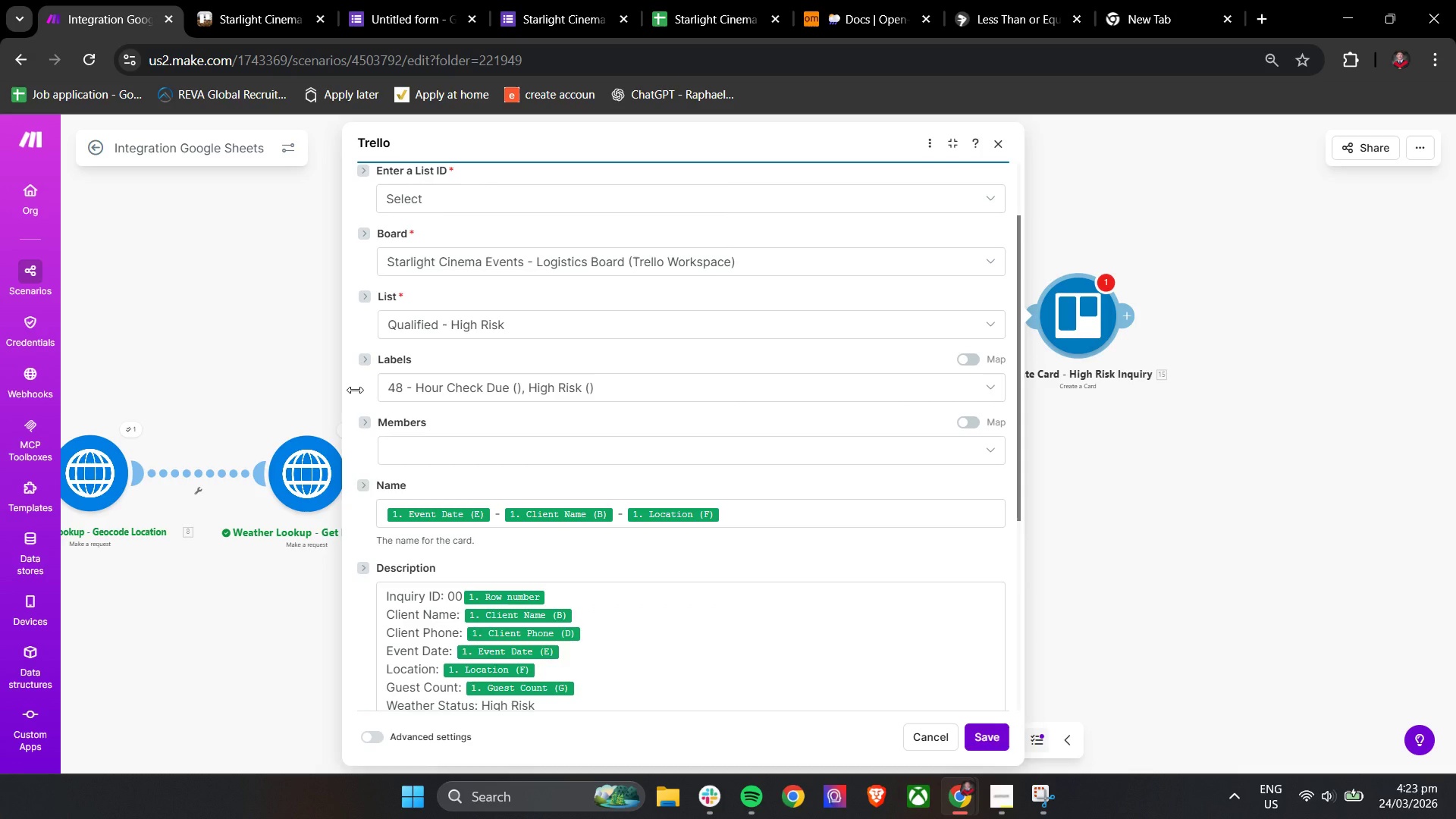 
left_click_drag(start_coordinate=[1018, 278], to_coordinate=[1015, 312])
 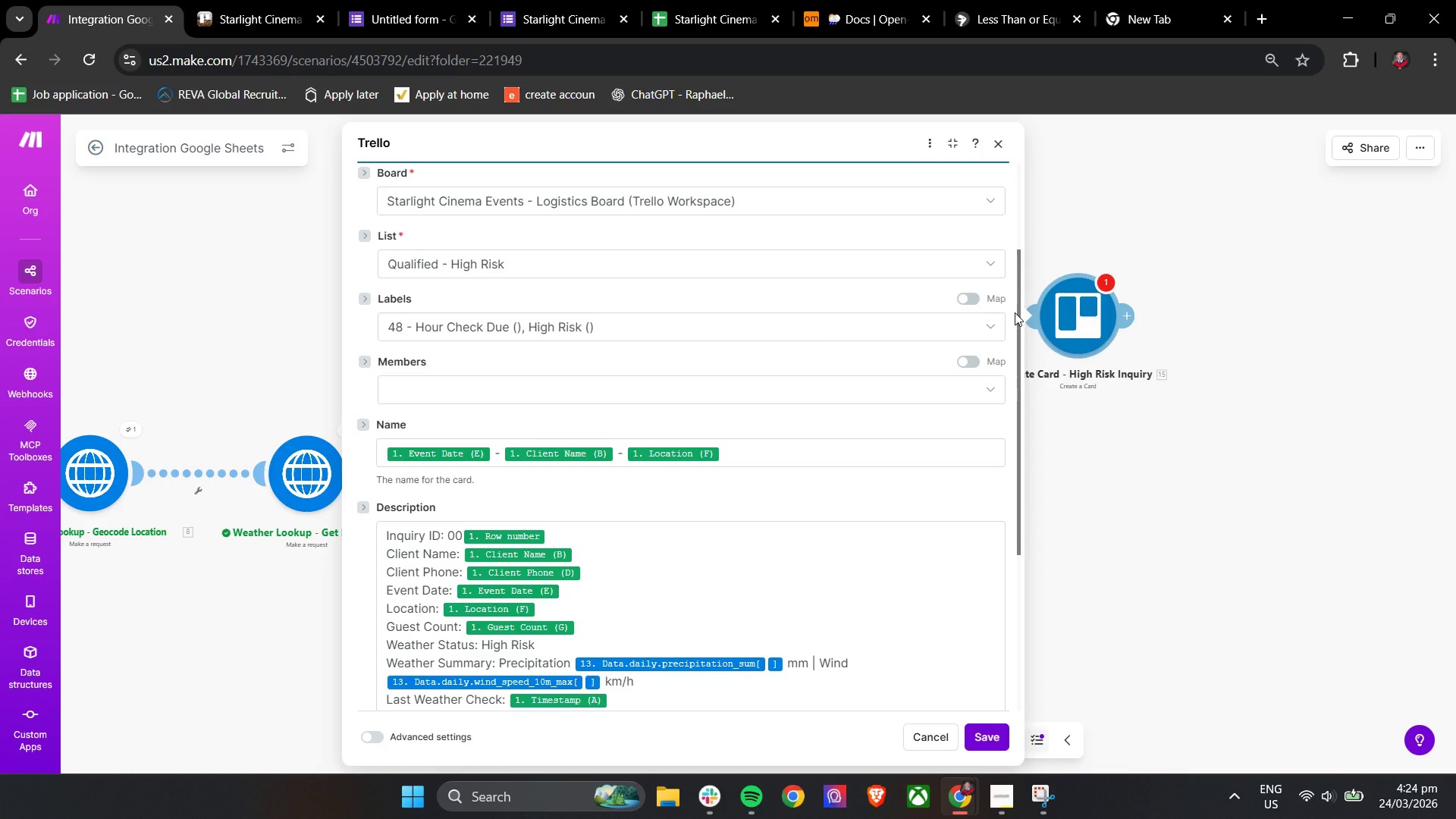 
wait(8.94)
 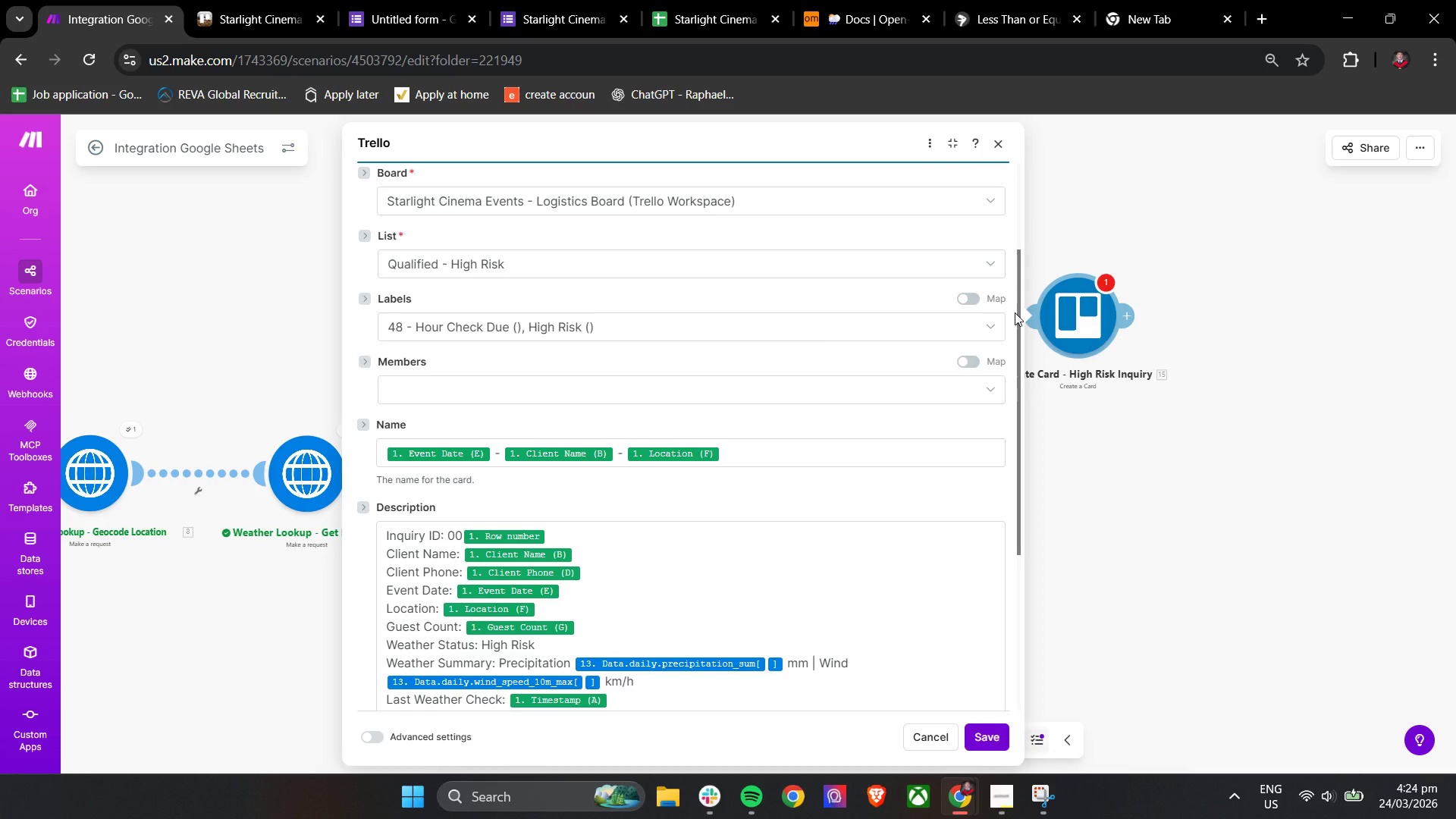 
left_click_drag(start_coordinate=[1018, 316], to_coordinate=[1014, 375])
 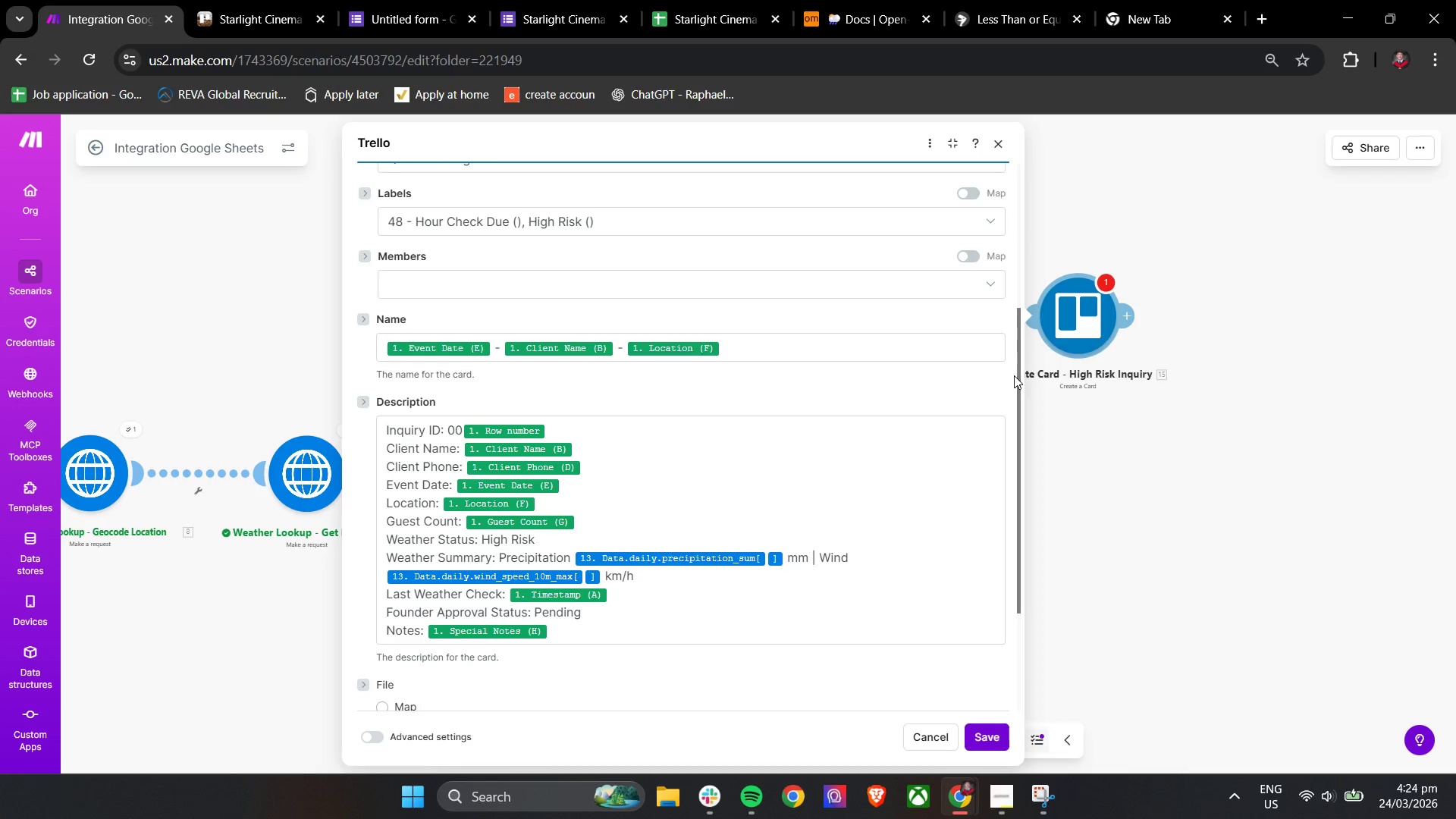 
wait(10.59)
 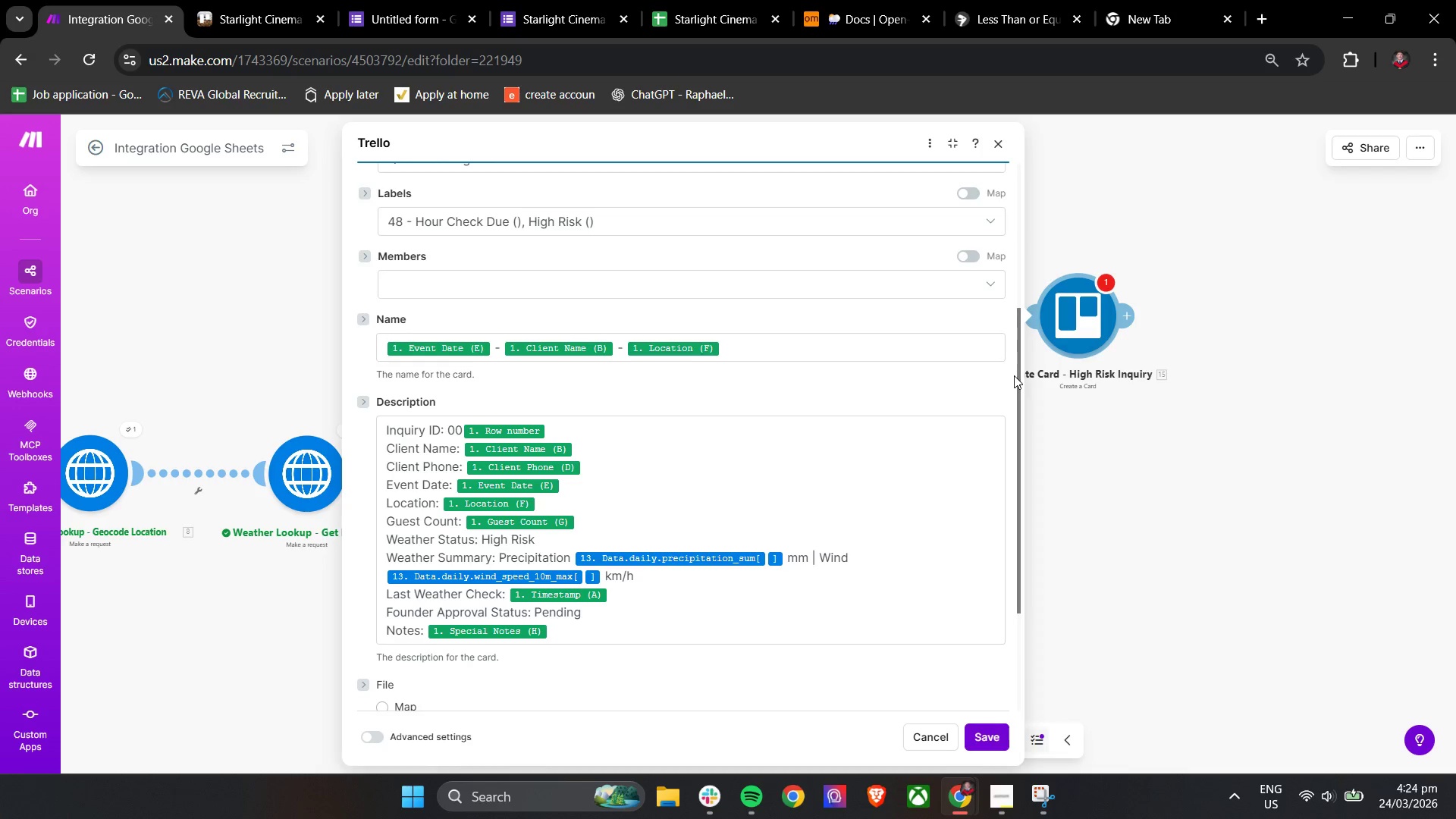 
left_click([990, 743])
 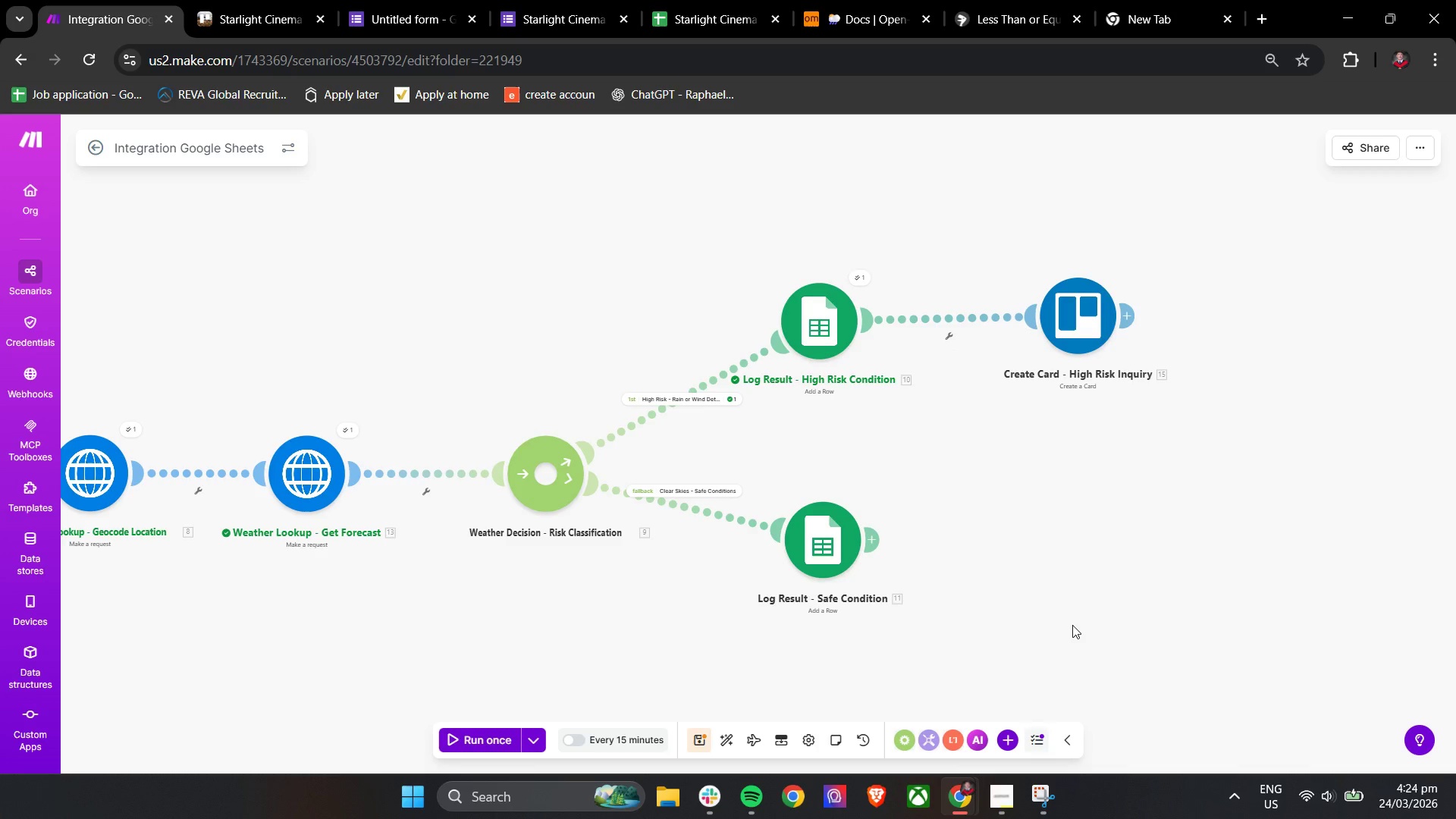 
wait(24.95)
 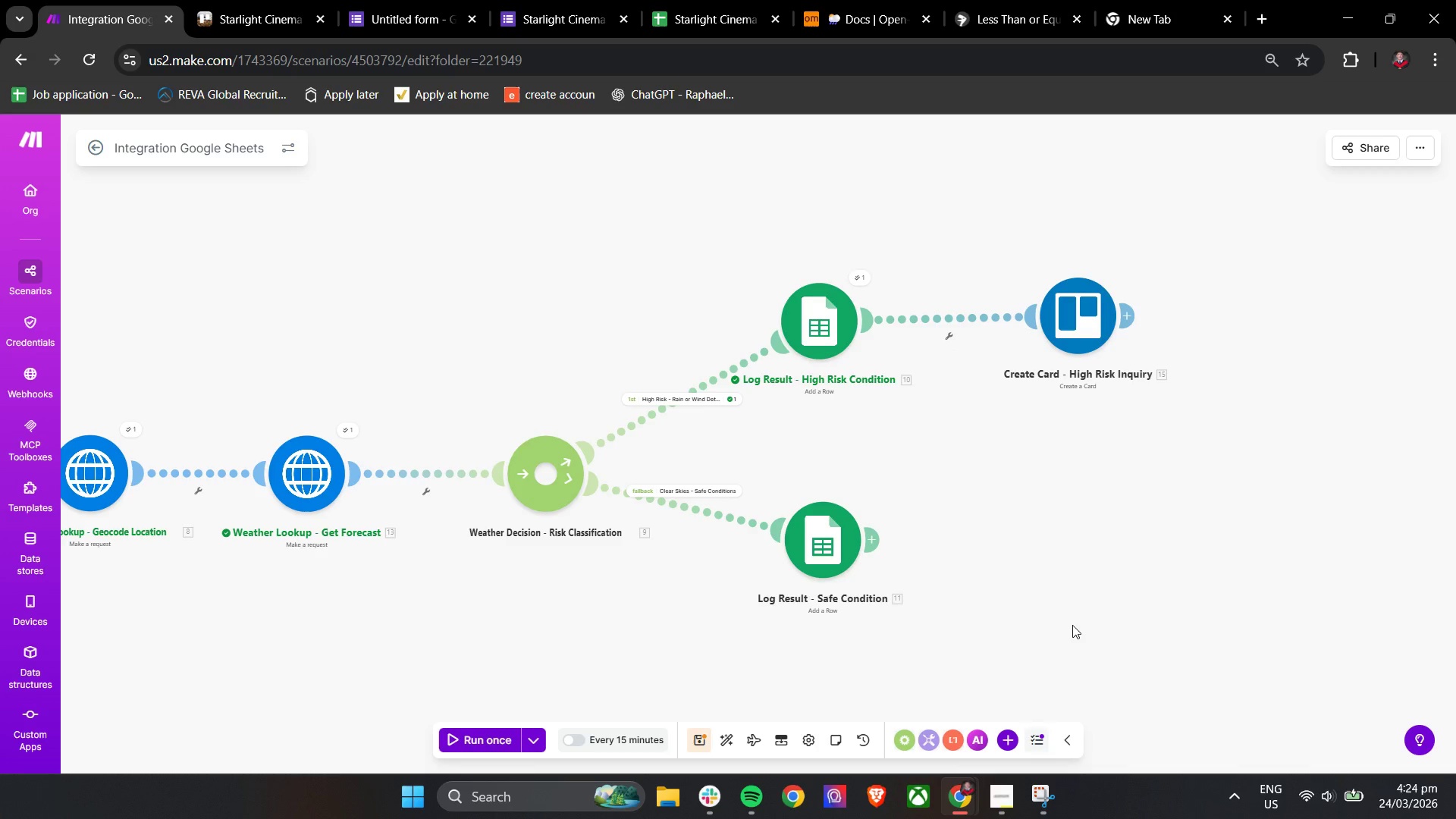 
left_click([1072, 325])
 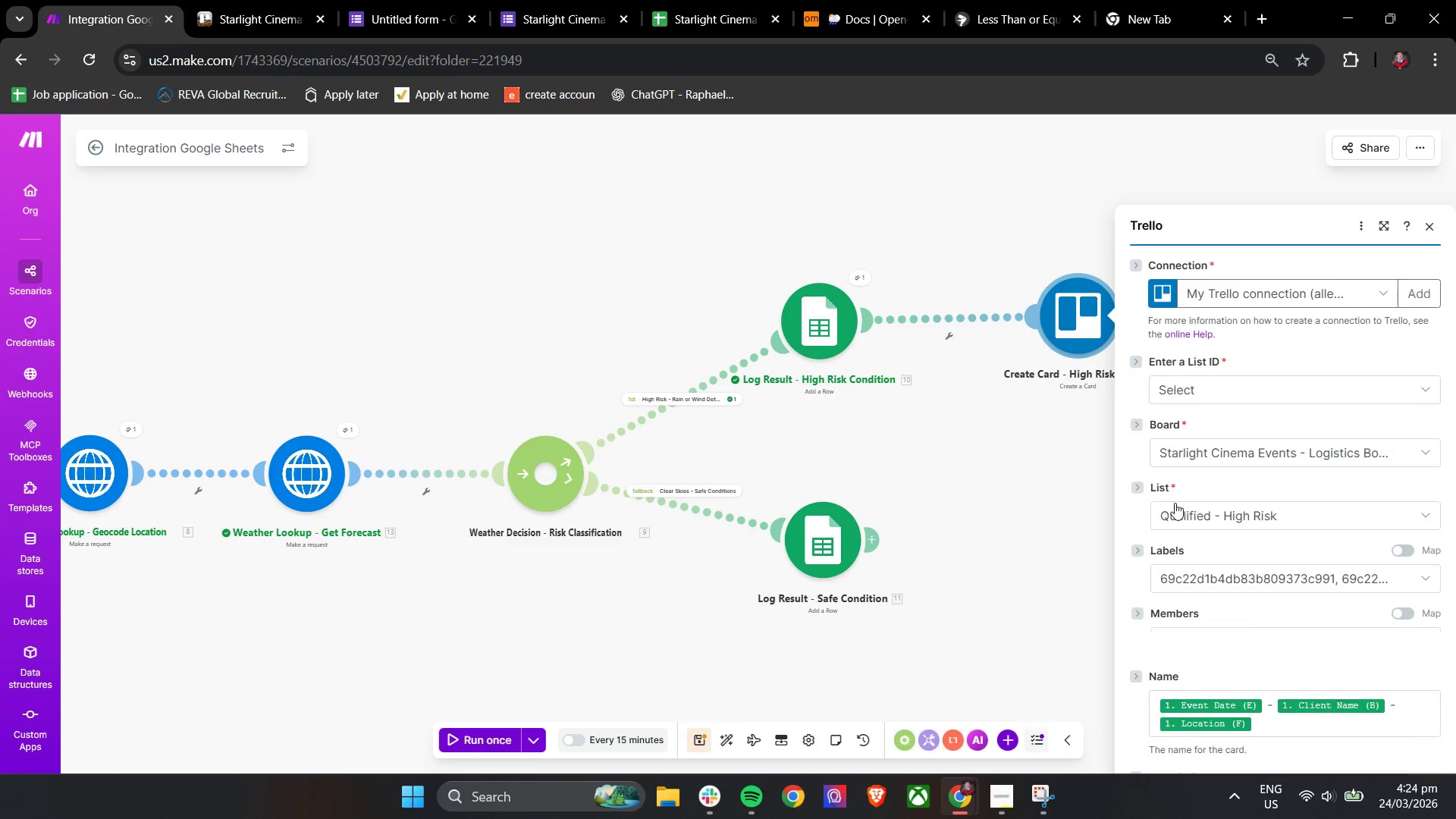 
scroll: coordinate [1266, 518], scroll_direction: down, amount: 5.0
 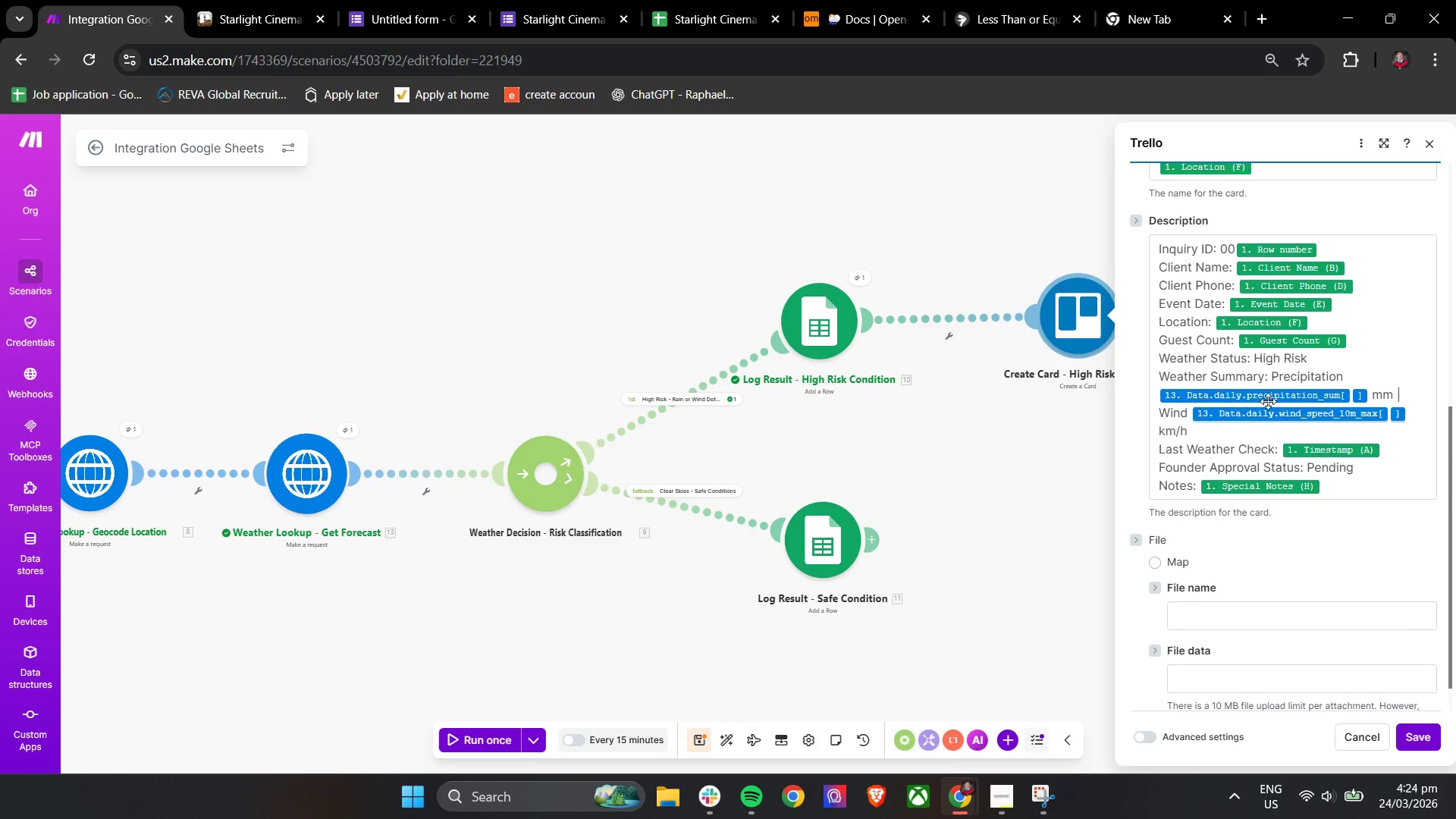 
left_click([1398, 397])
 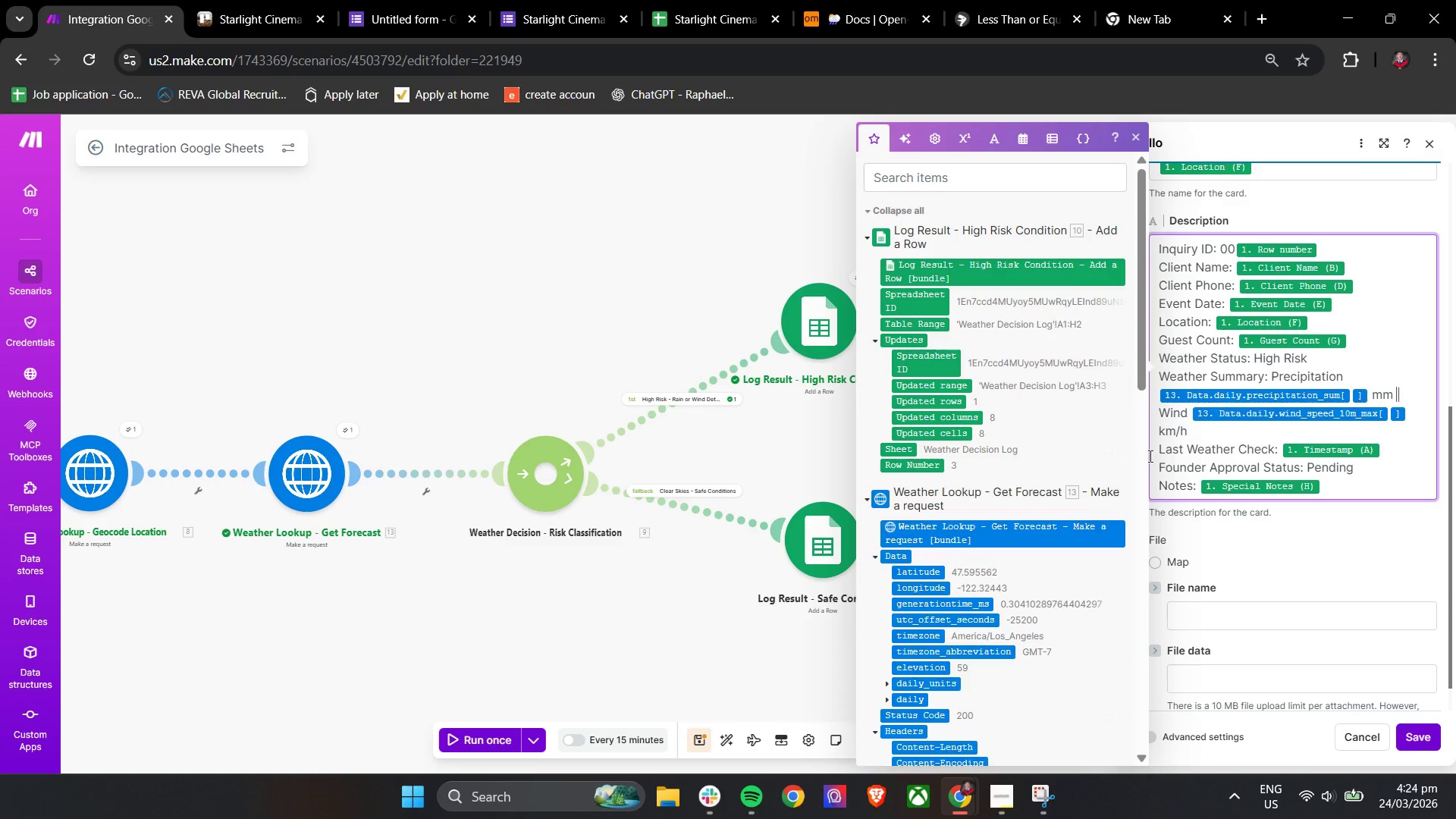 
scroll: coordinate [899, 674], scroll_direction: down, amount: 7.0
 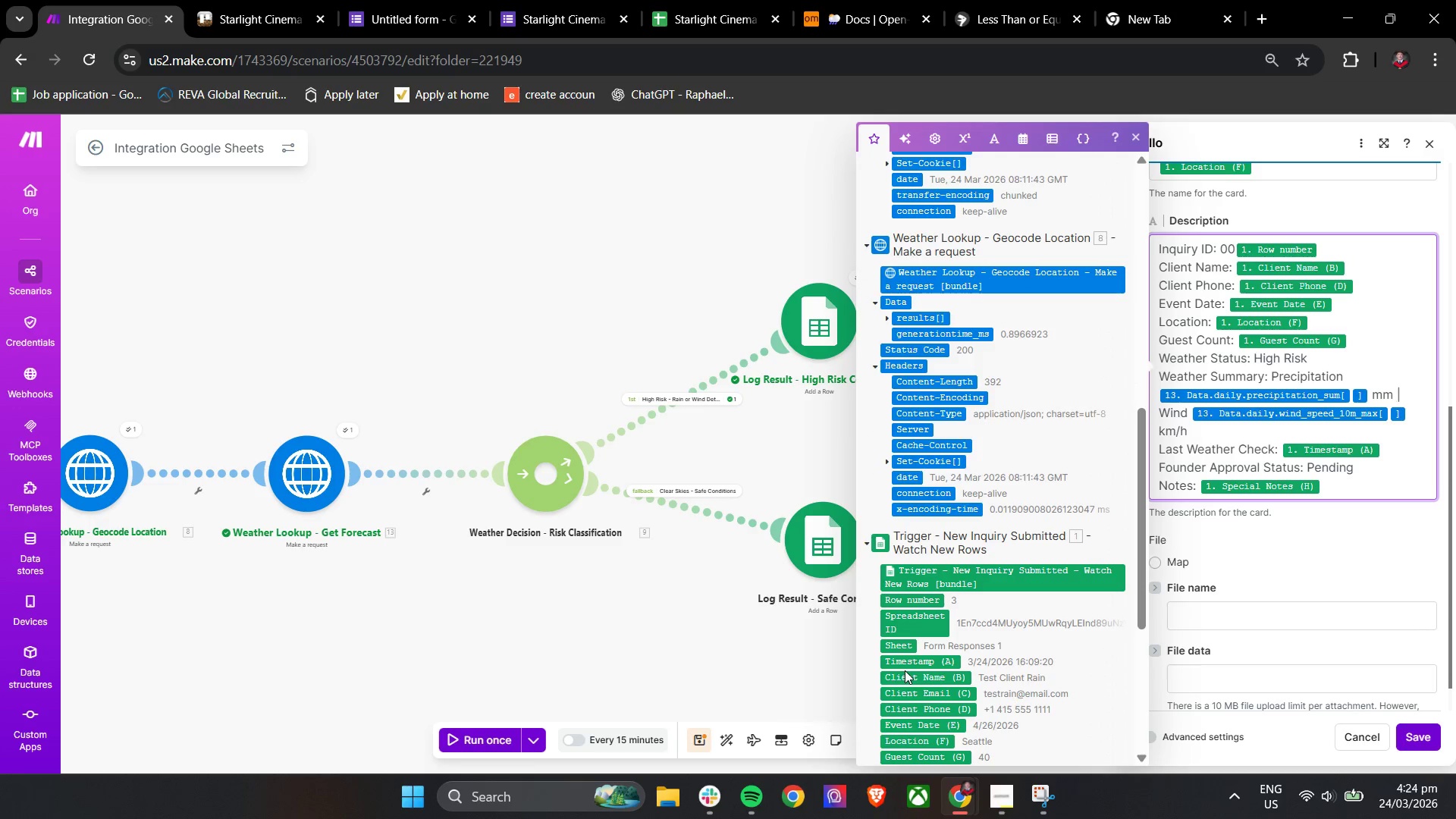 
scroll: coordinate [911, 487], scroll_direction: up, amount: 3.0
 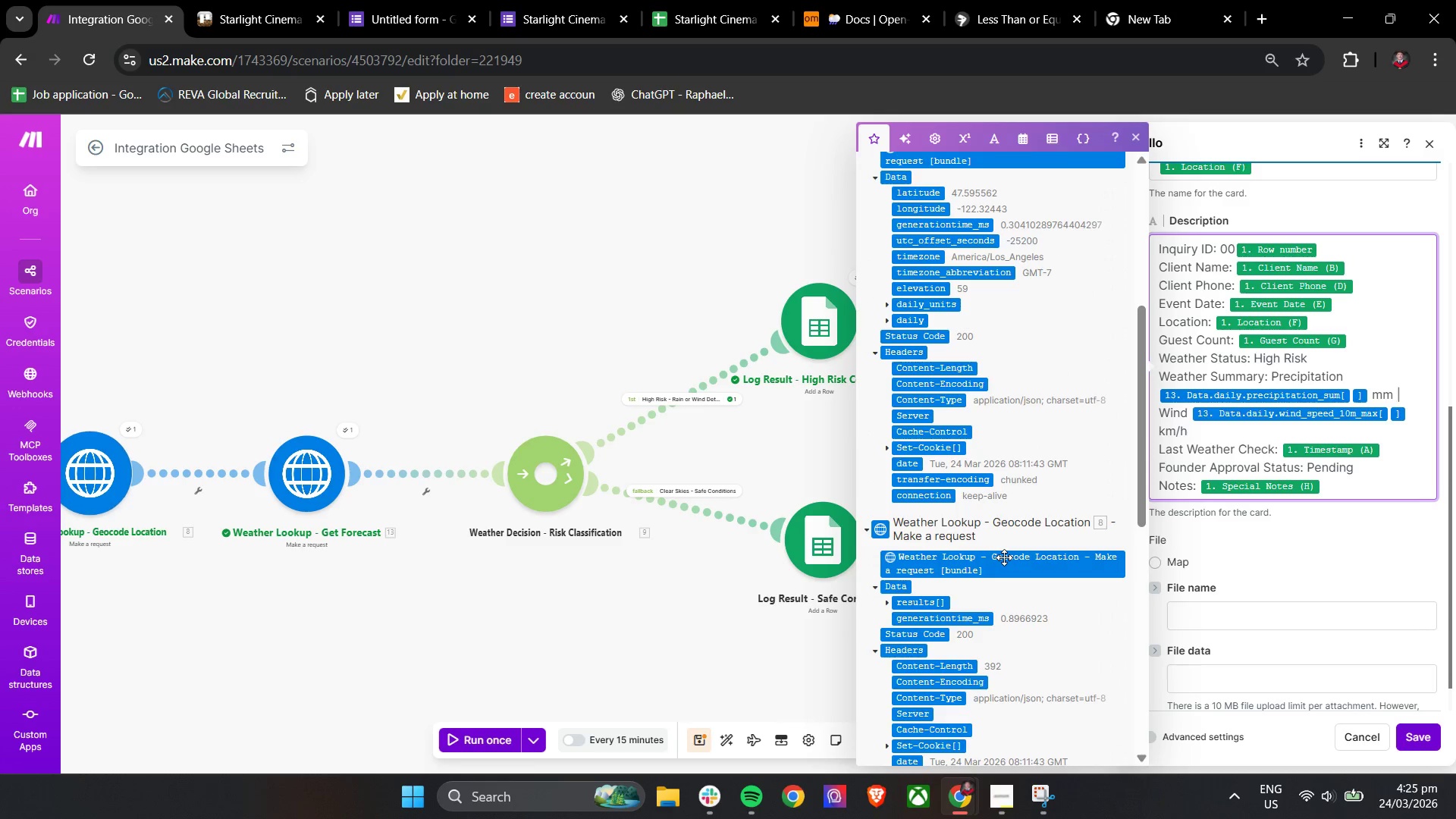 
scroll: coordinate [1050, 605], scroll_direction: down, amount: 3.0
 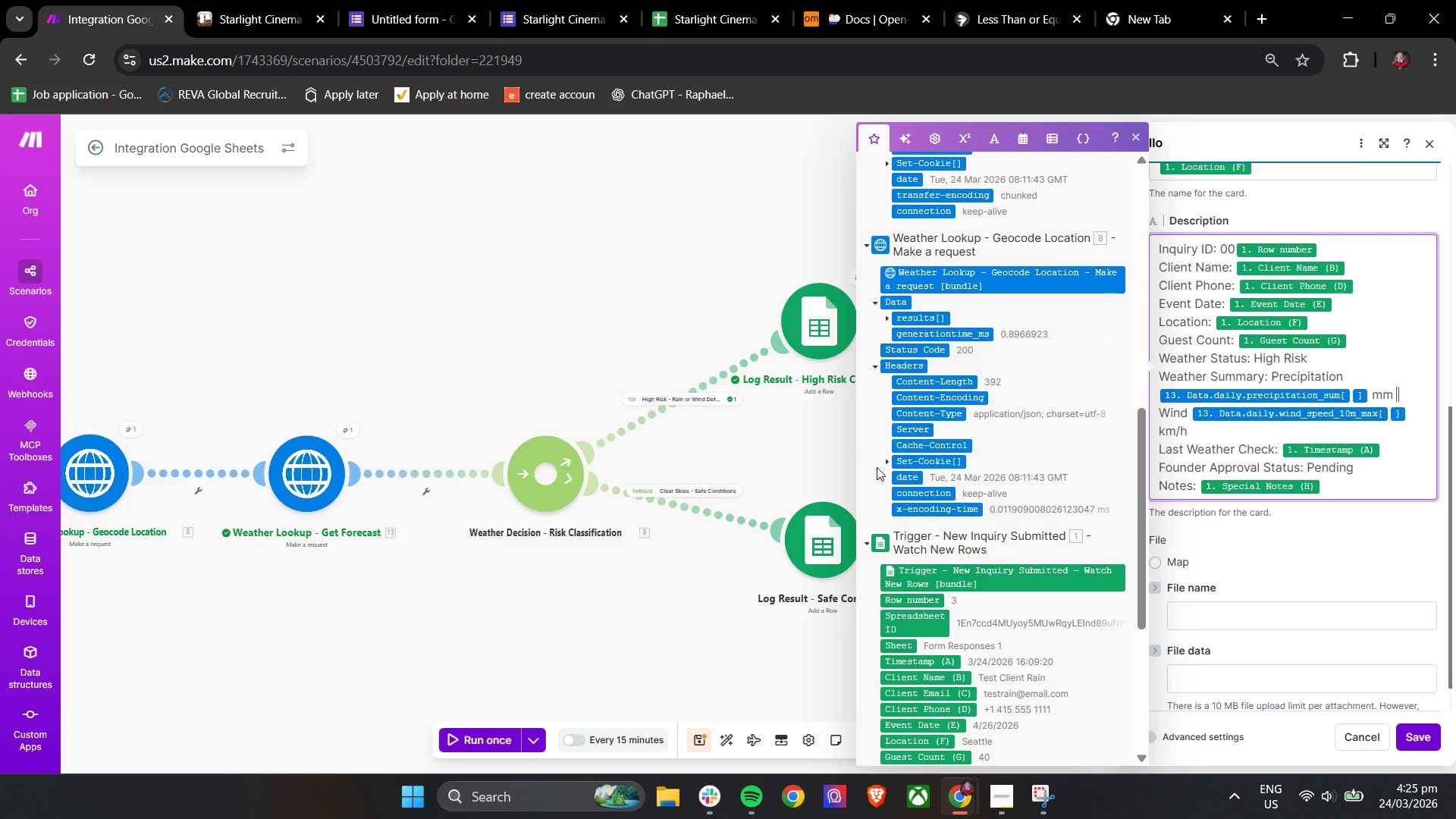 
scroll: coordinate [878, 466], scroll_direction: up, amount: 4.0
 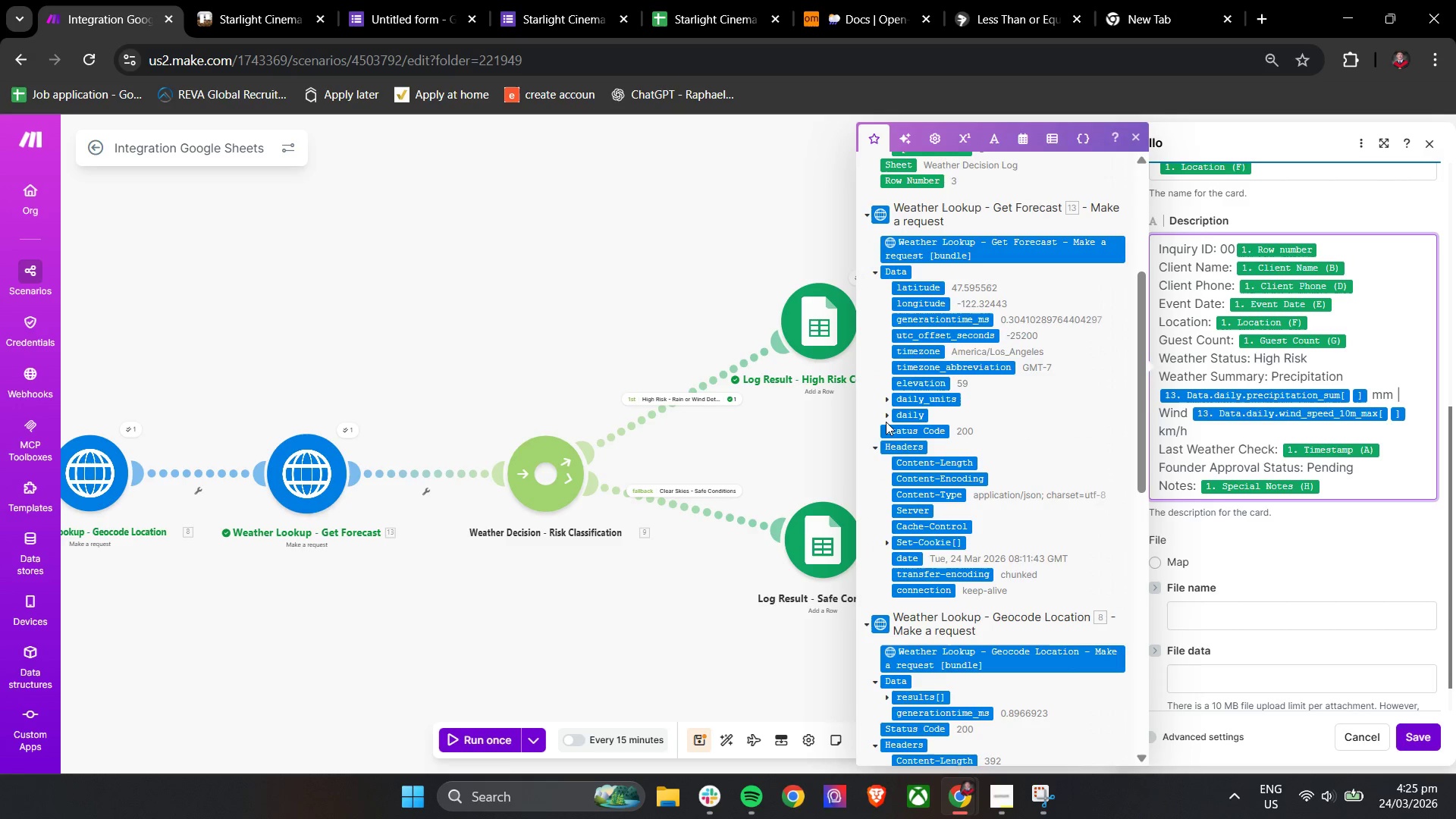 
left_click([886, 419])
 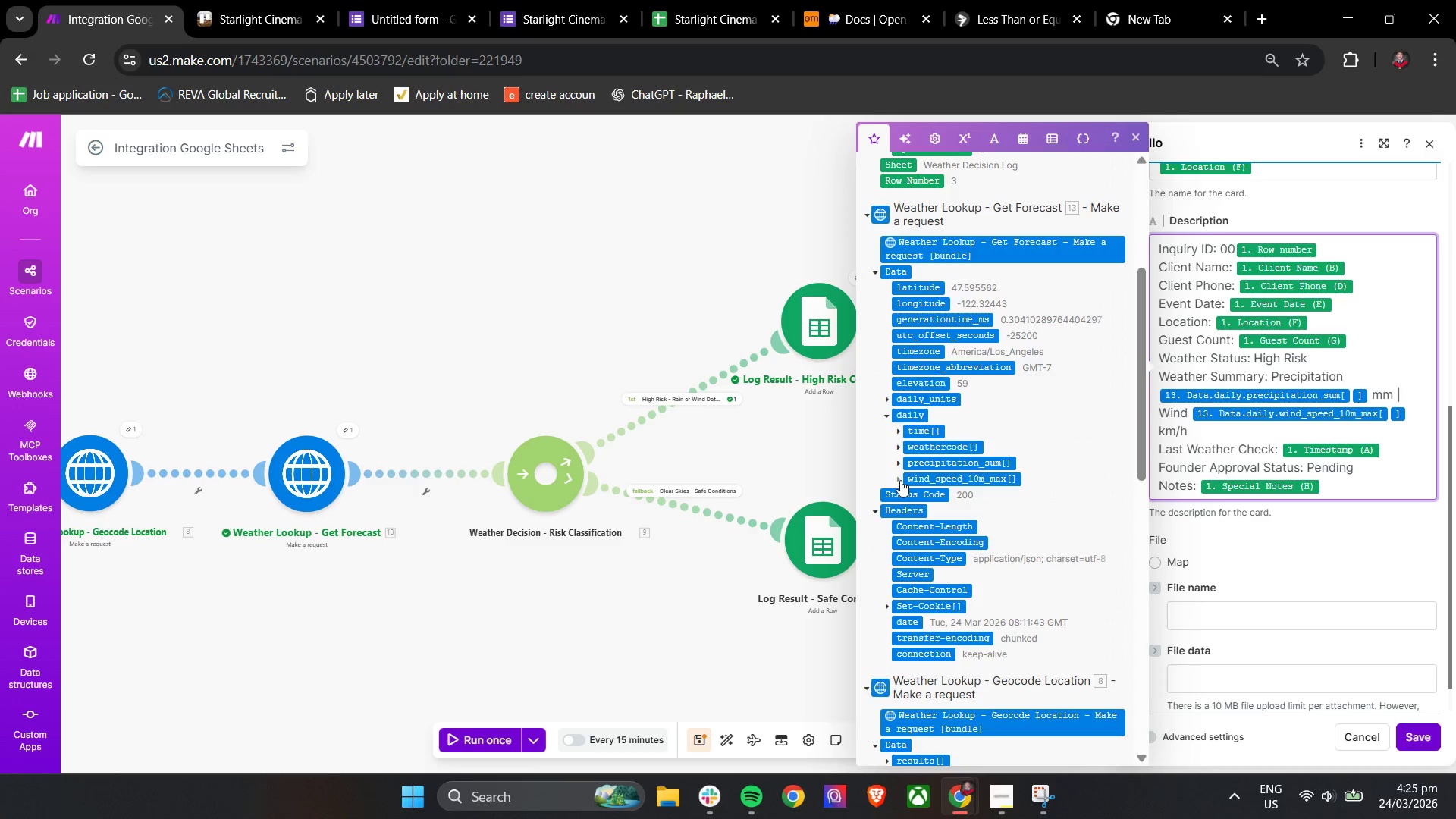 
left_click([900, 480])
 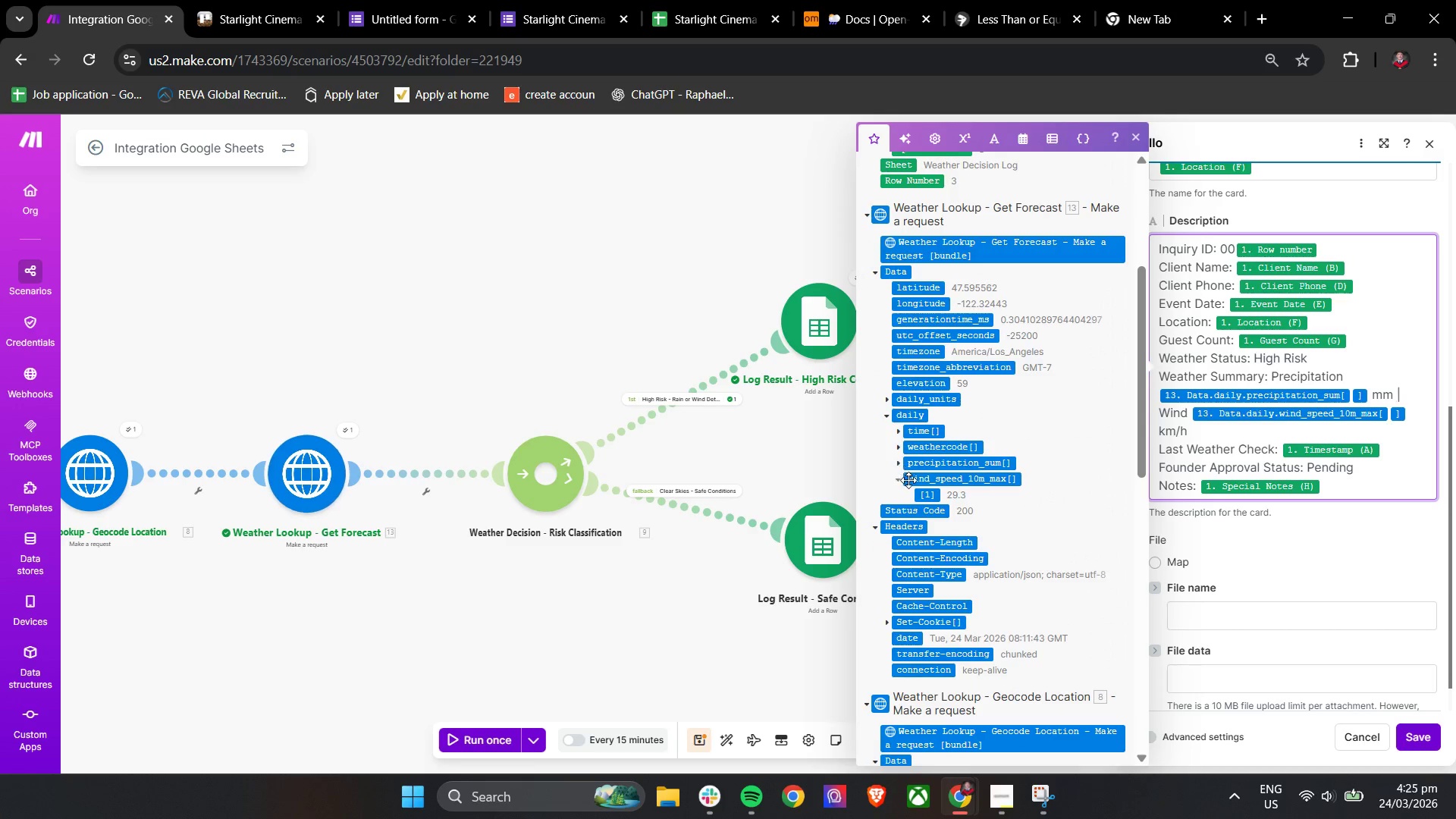 
left_click([921, 496])
 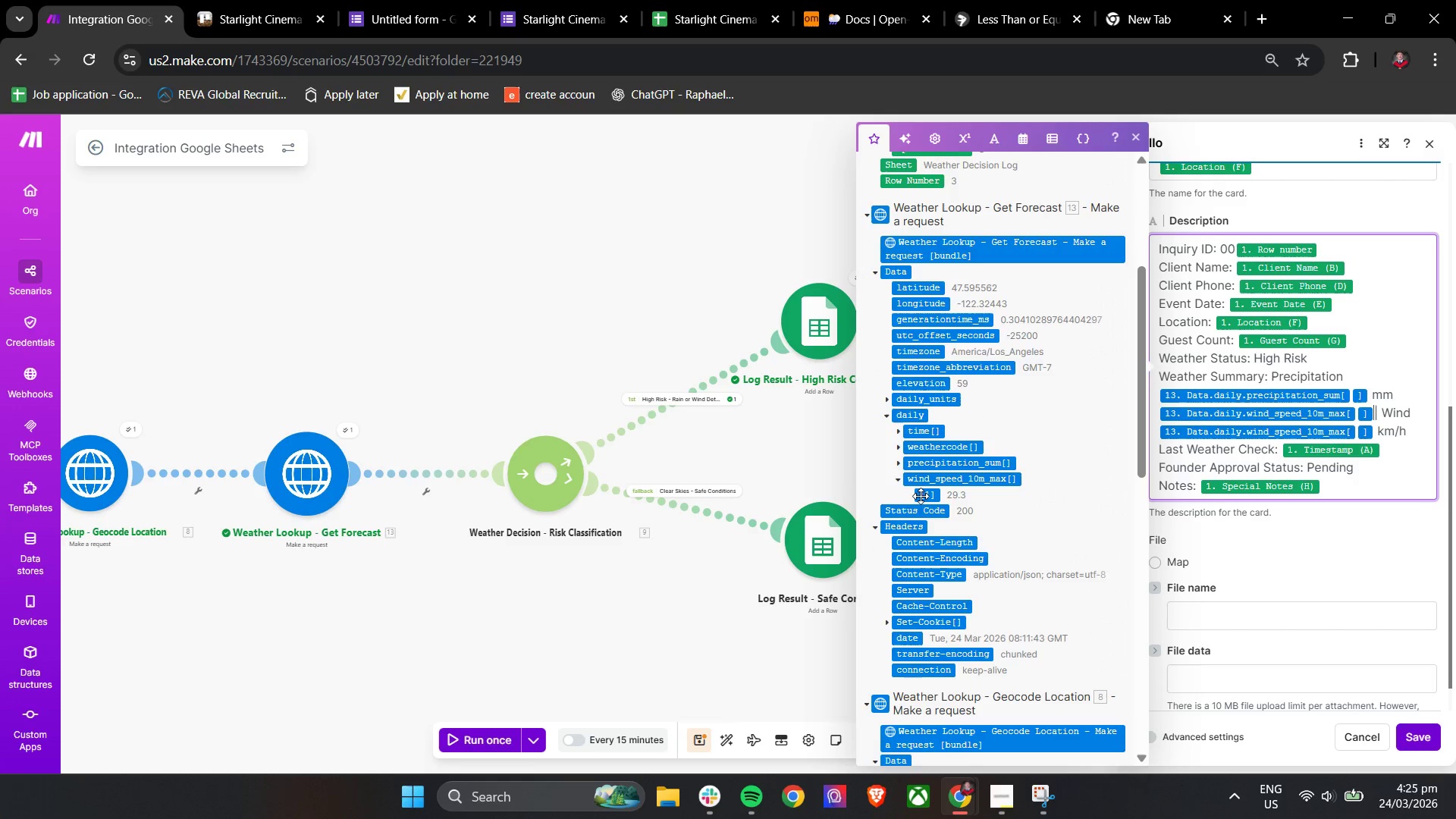 
key(Backspace)
 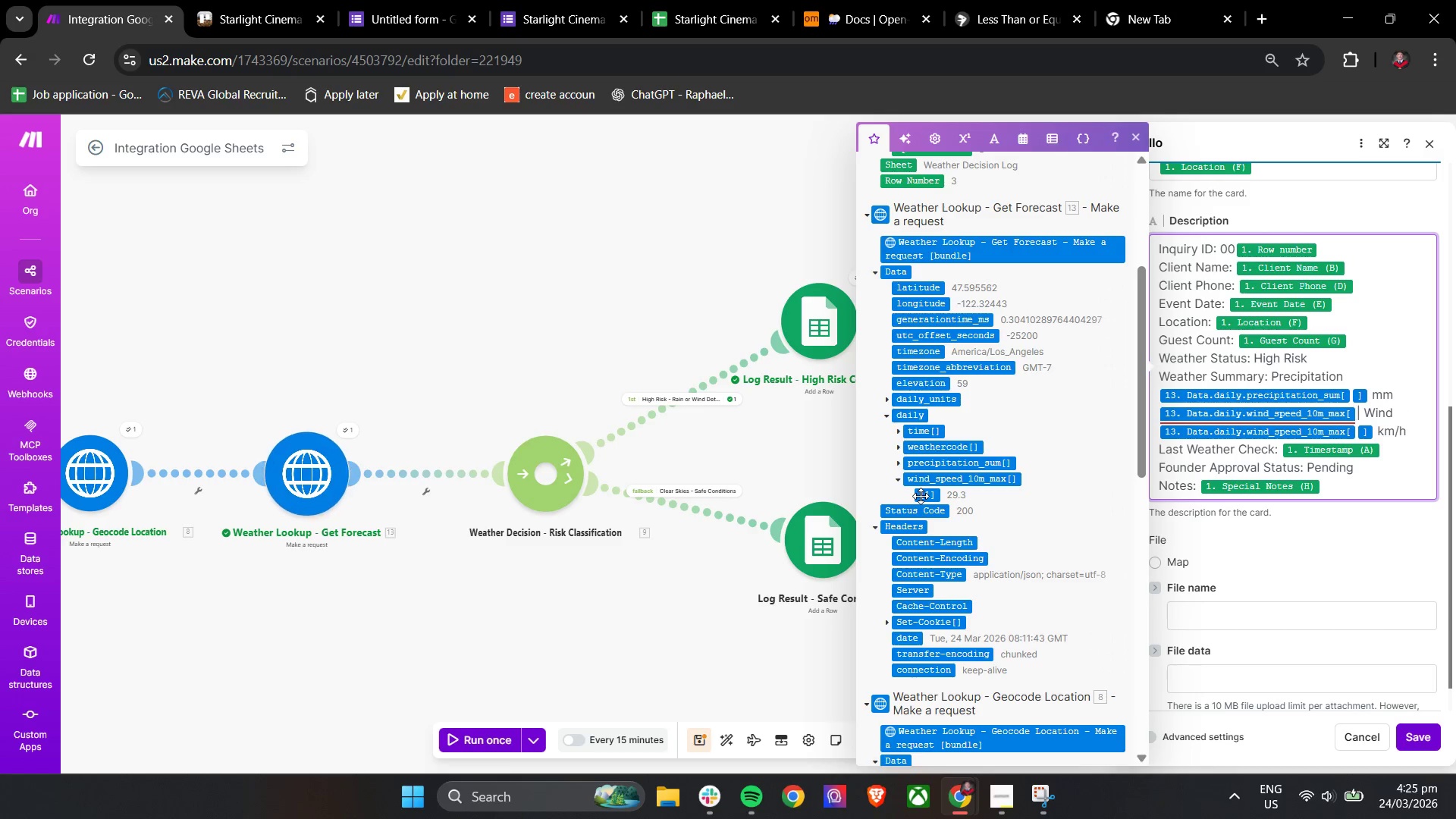 
key(Backspace)
 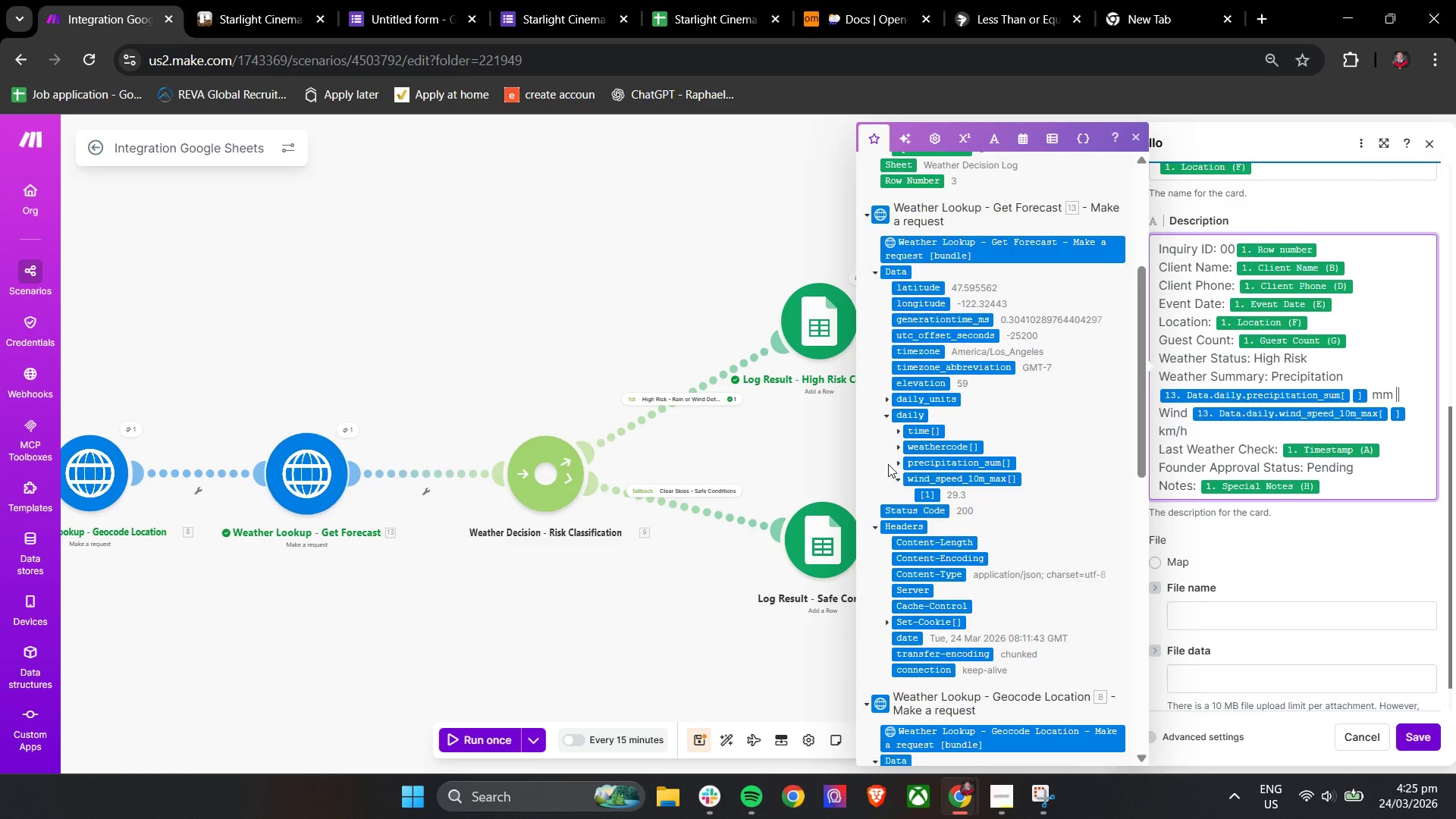 
left_click([874, 457])
 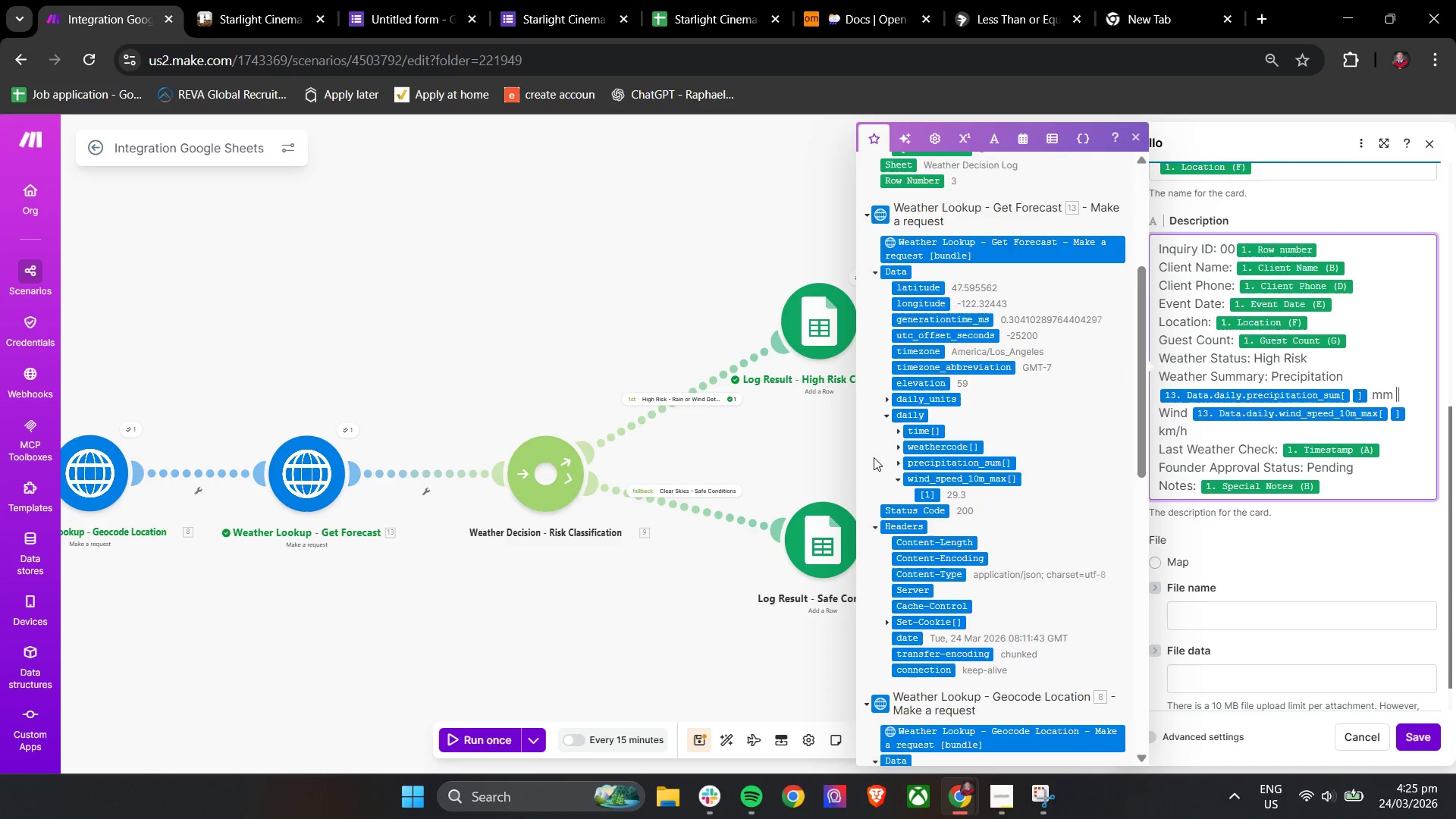 
wait(13.86)
 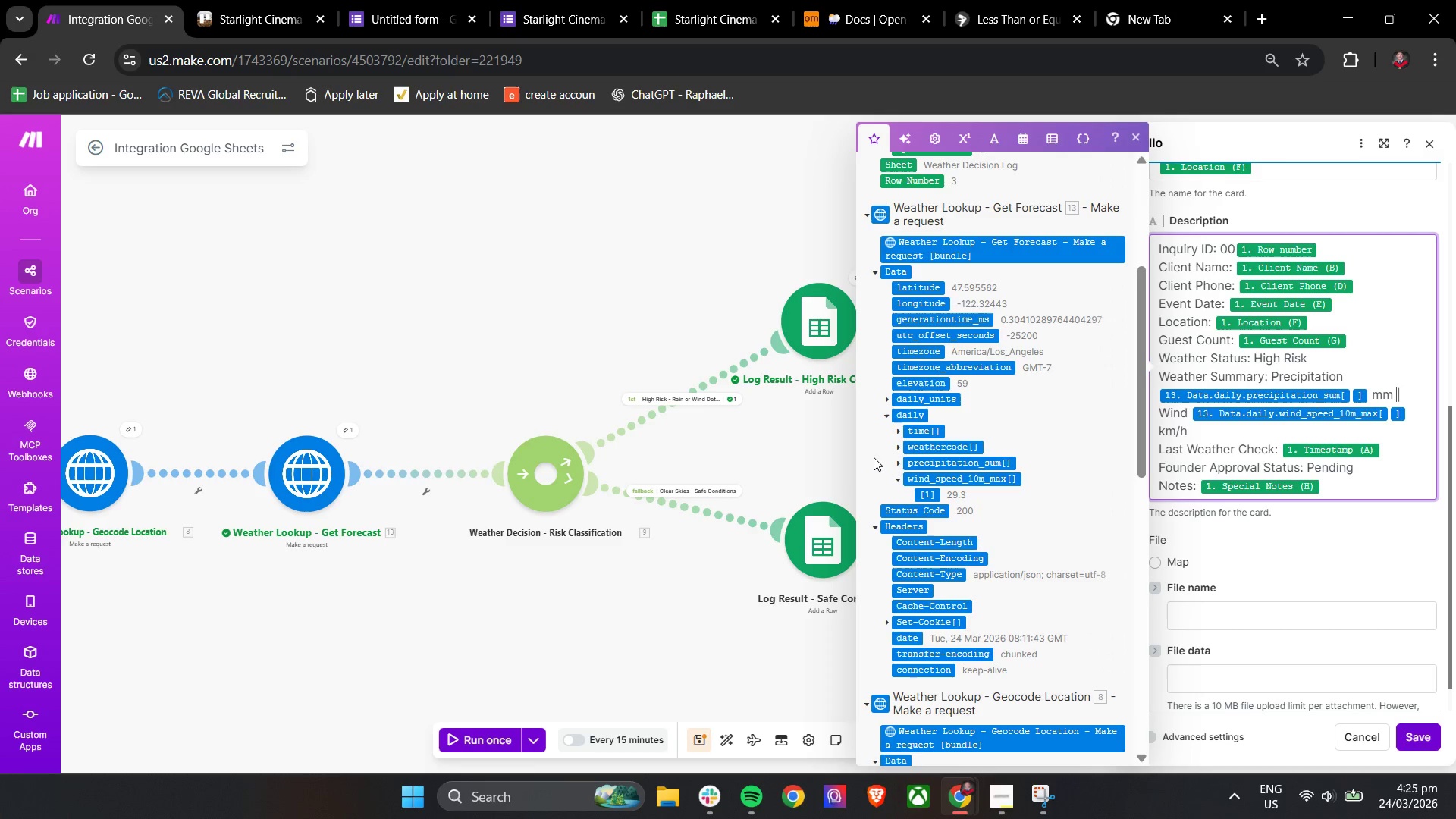 
left_click([605, 246])
 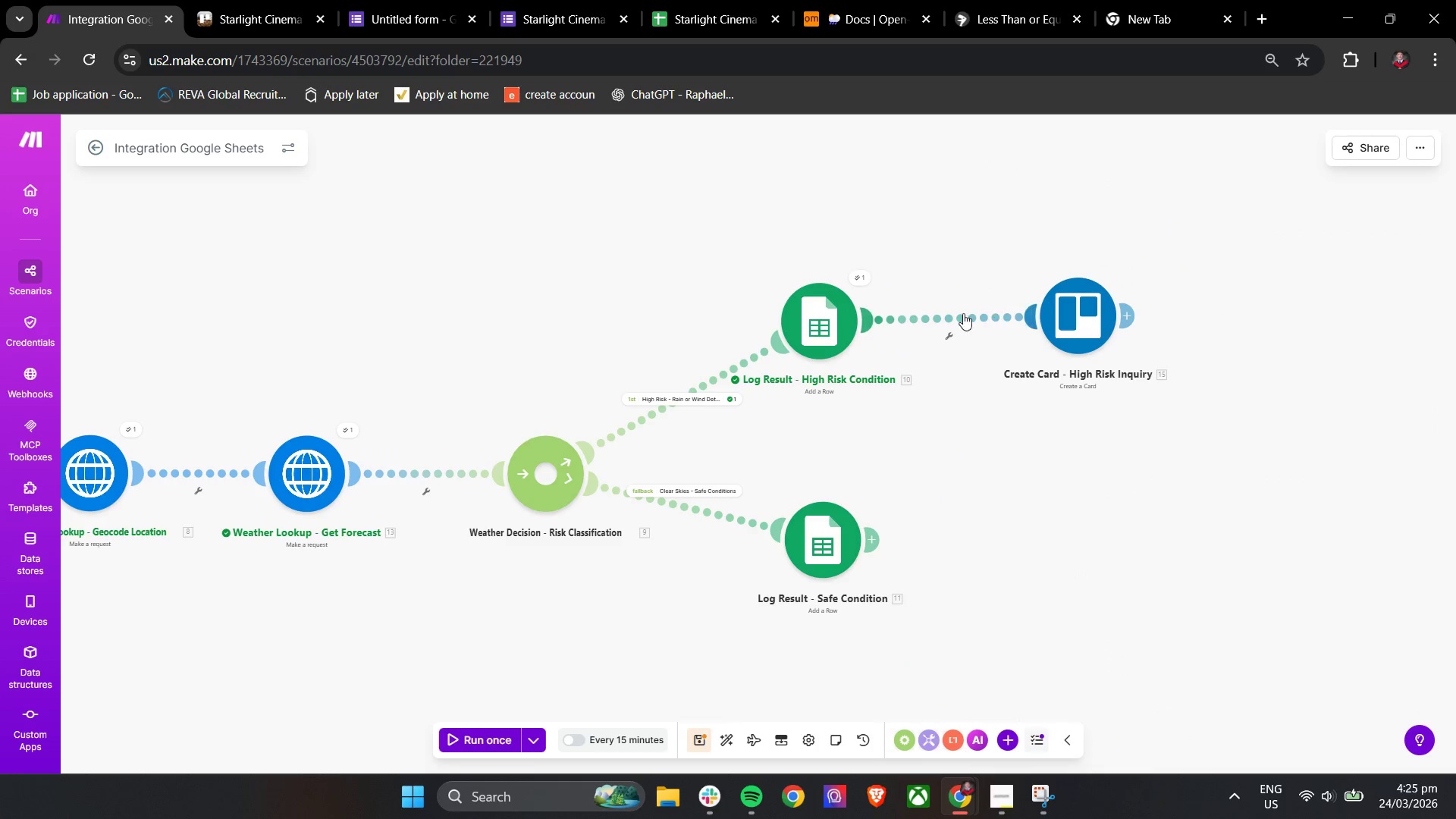 
right_click([839, 307])
 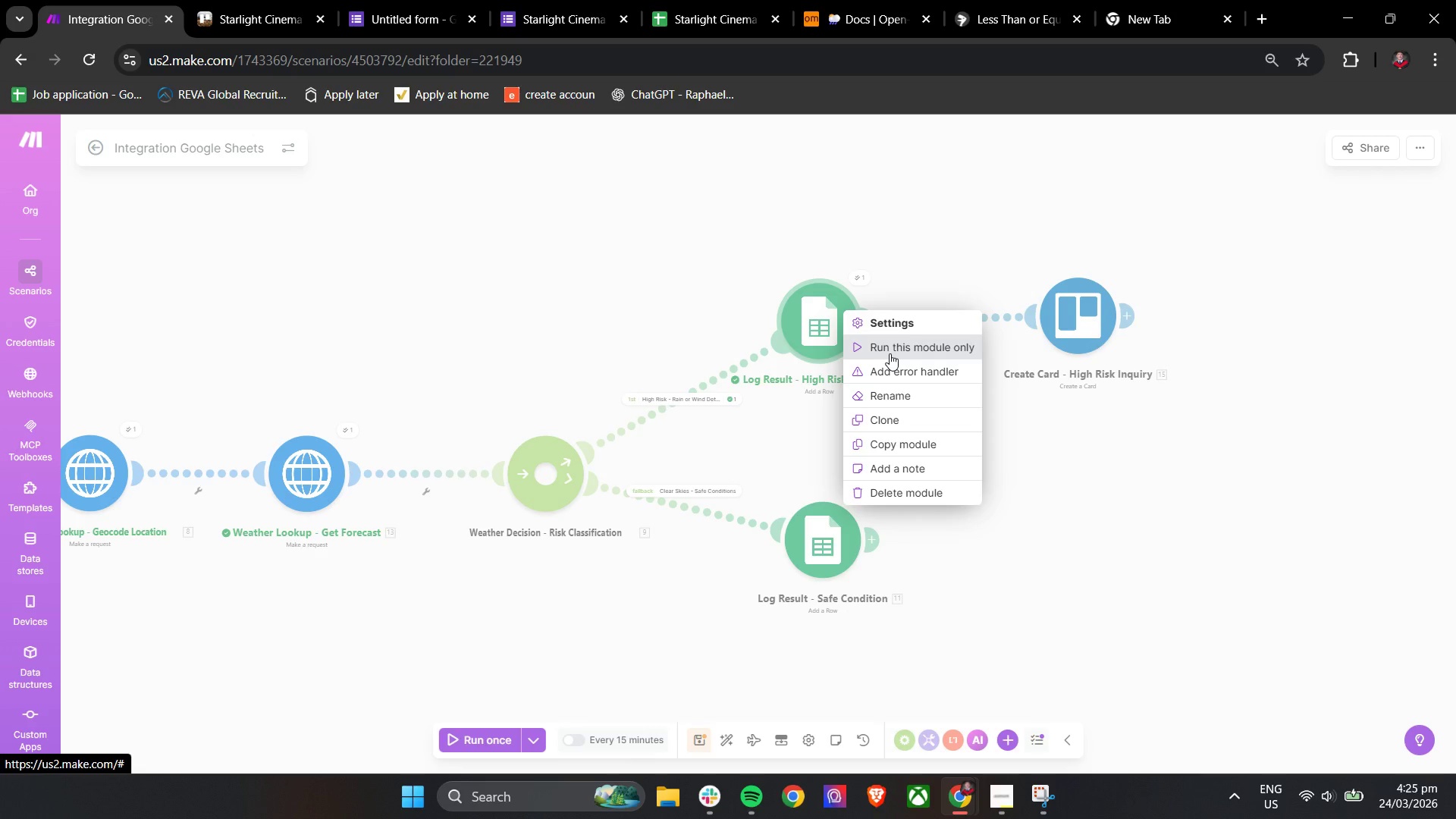 
left_click([956, 228])
 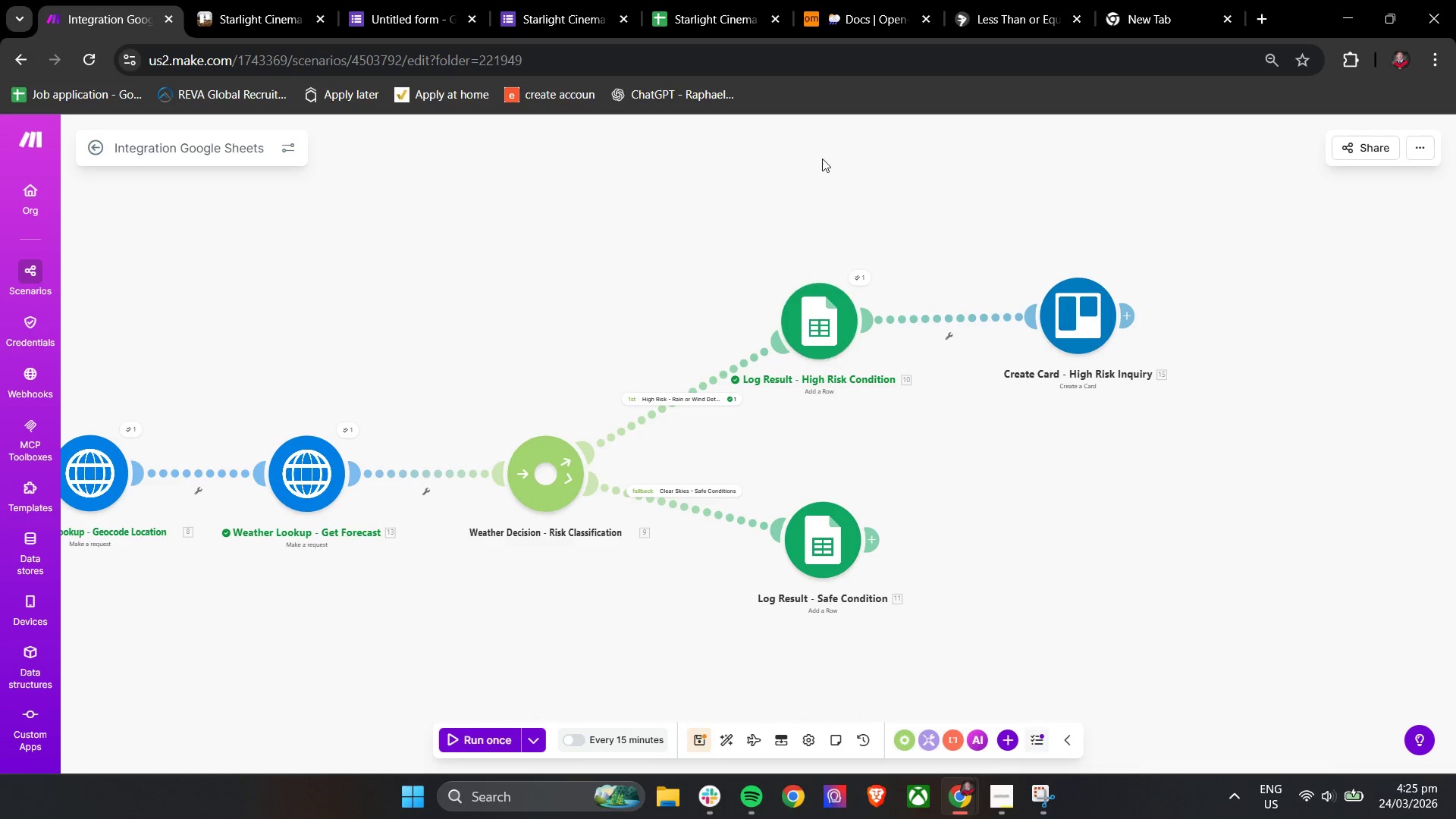 
left_click([750, 0])
 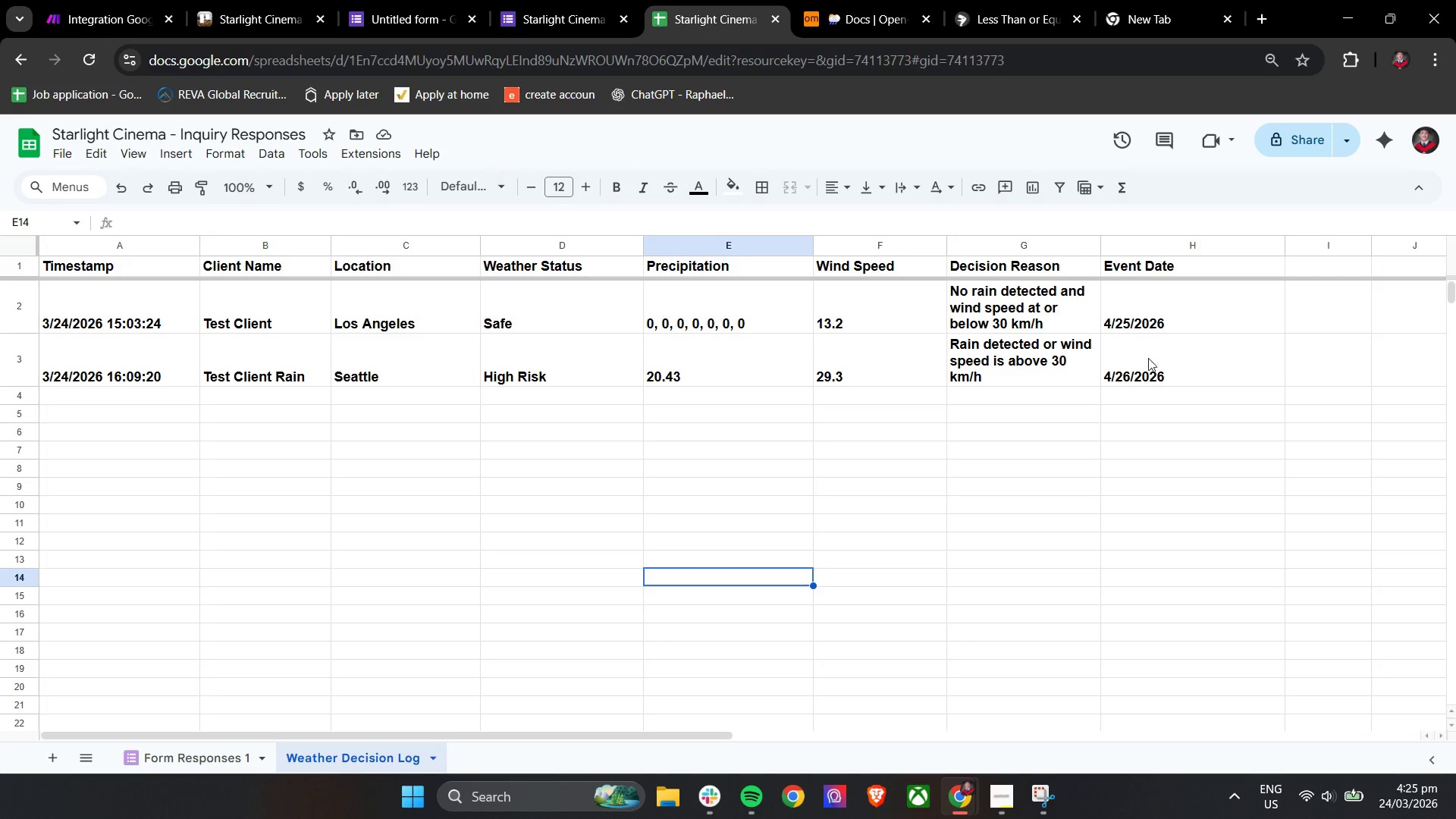 
left_click_drag(start_coordinate=[1138, 368], to_coordinate=[51, 367])
 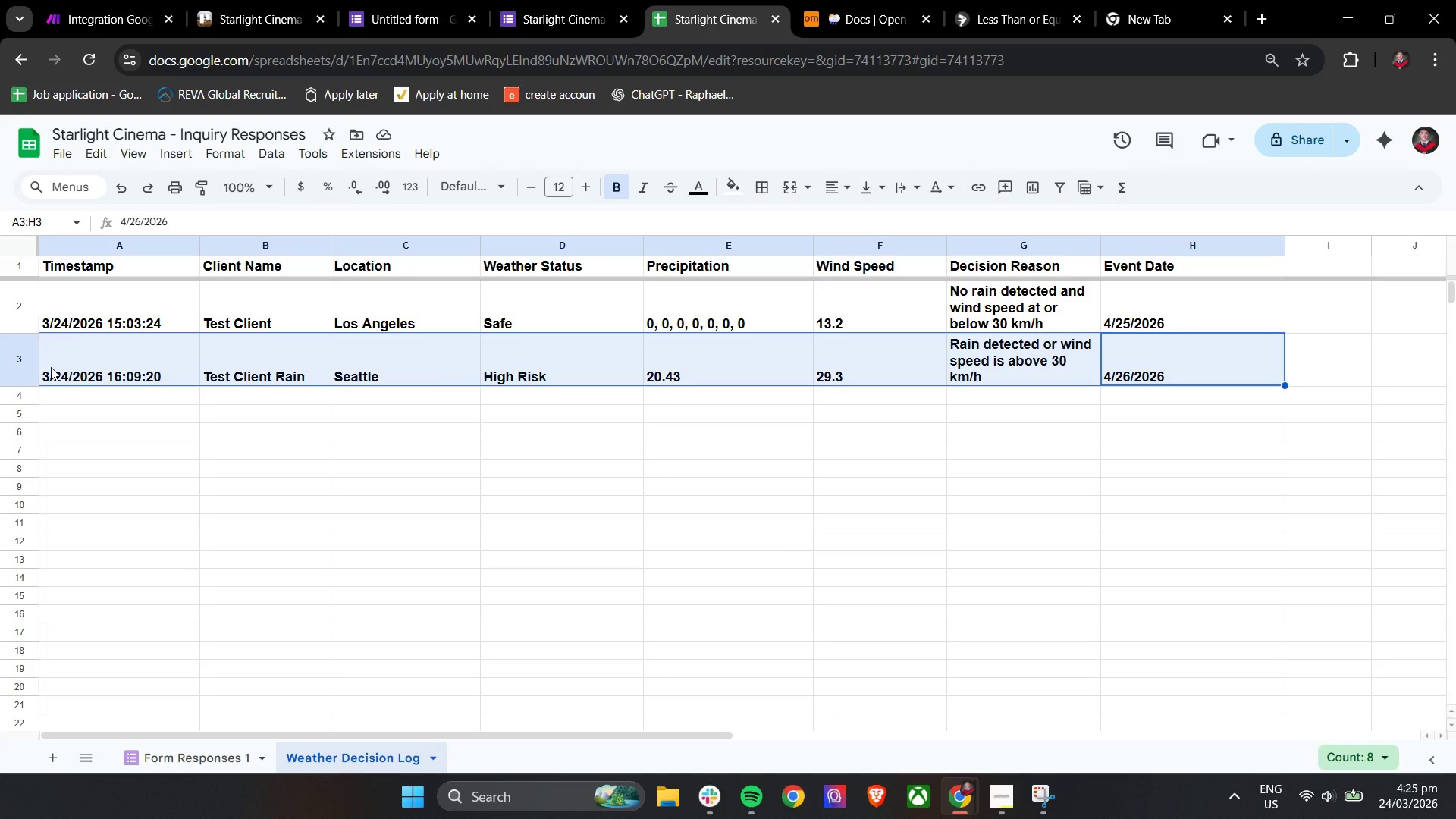 
key(Backspace)
 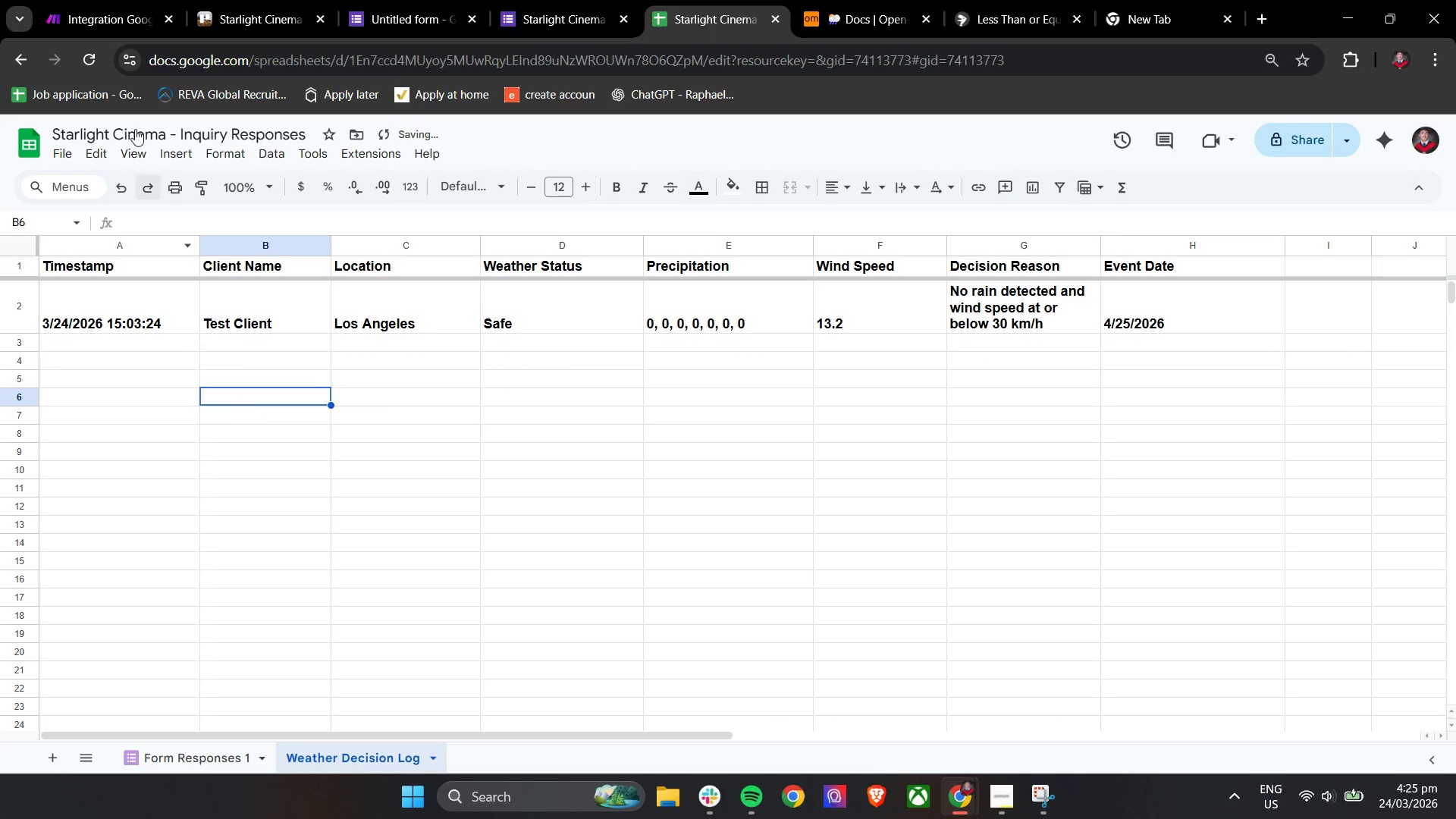 
left_click([118, 0])
 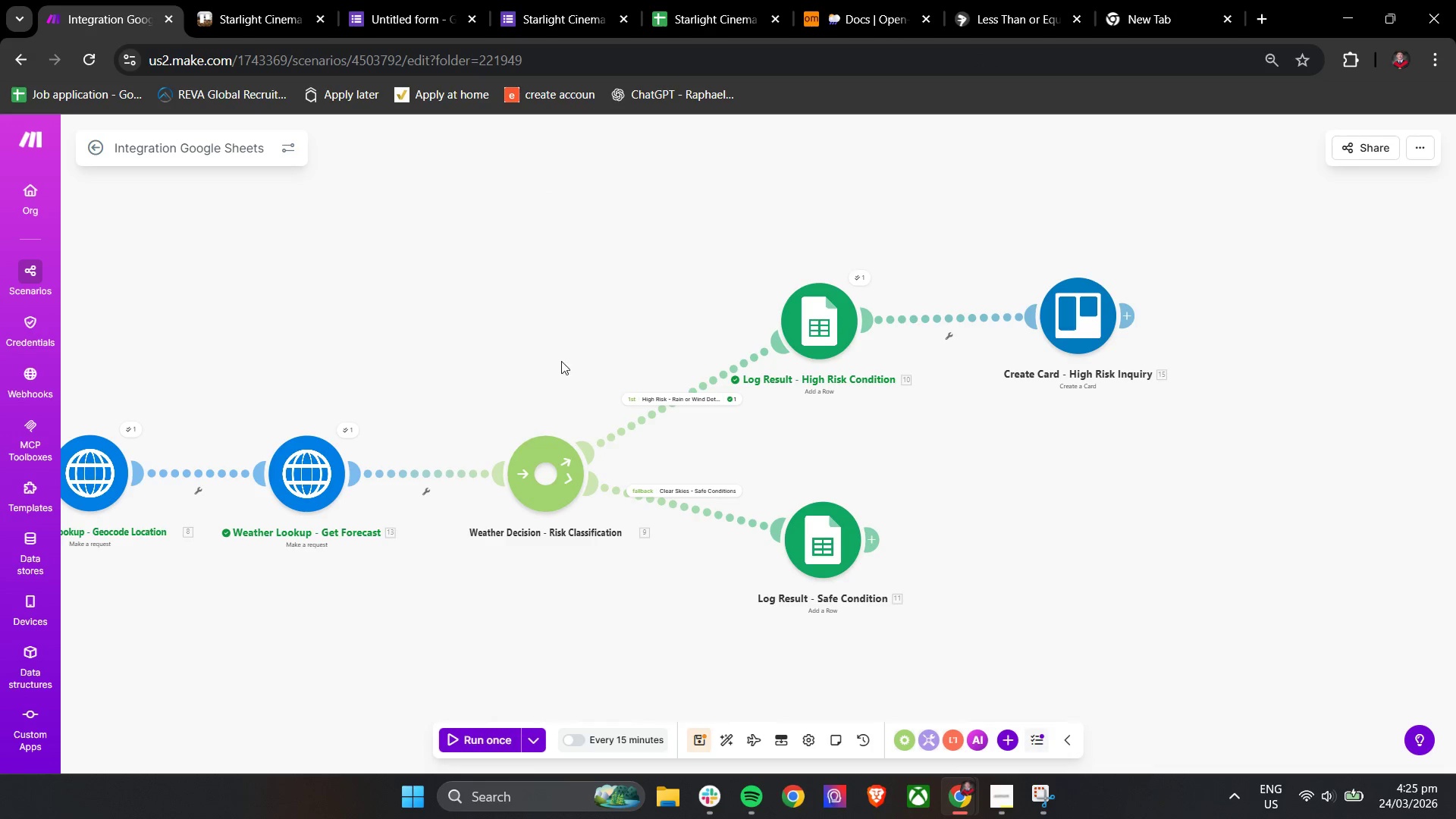 
left_click_drag(start_coordinate=[479, 325], to_coordinate=[660, 325])
 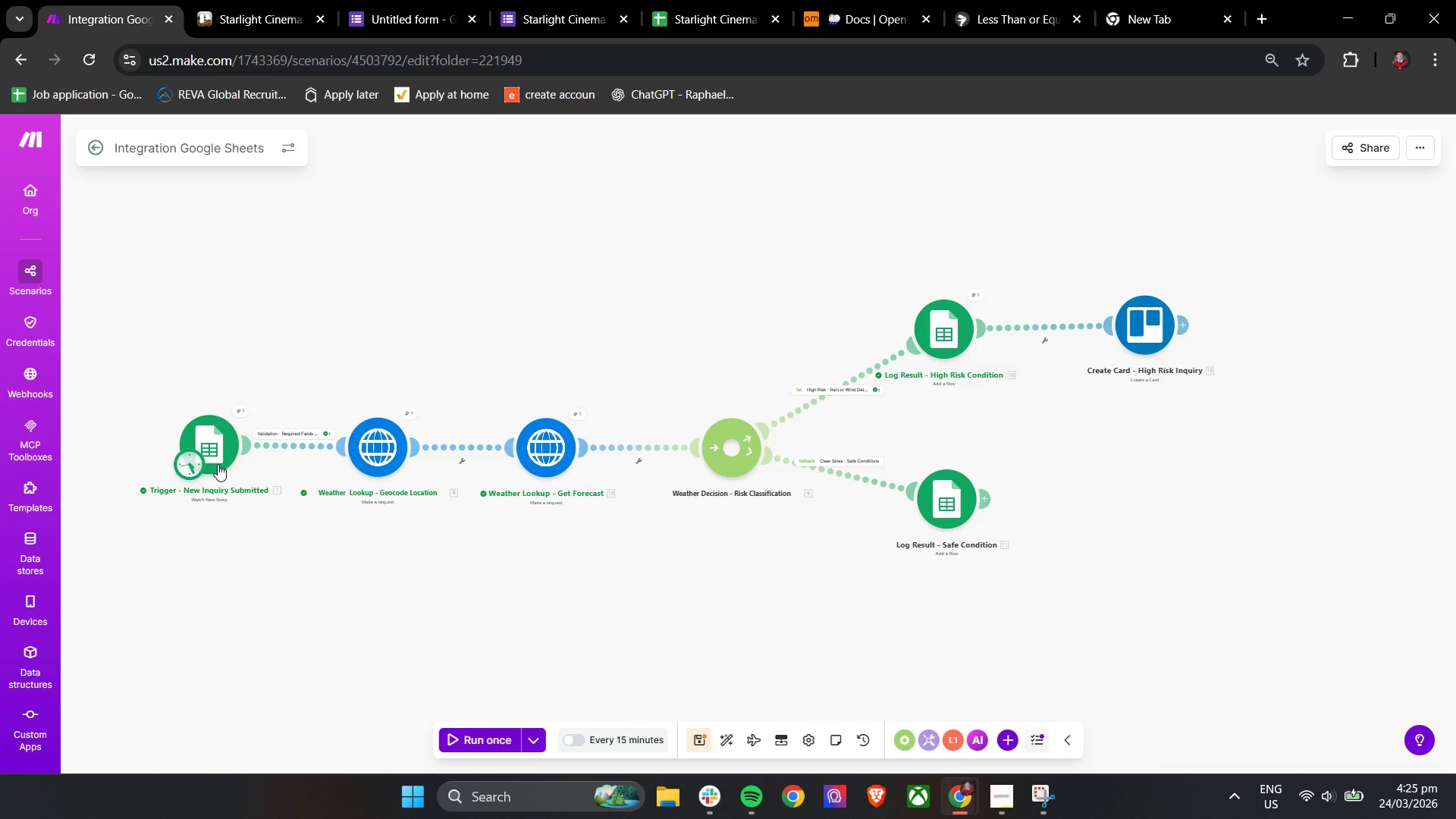 
scroll: coordinate [566, 358], scroll_direction: down, amount: 1.0
 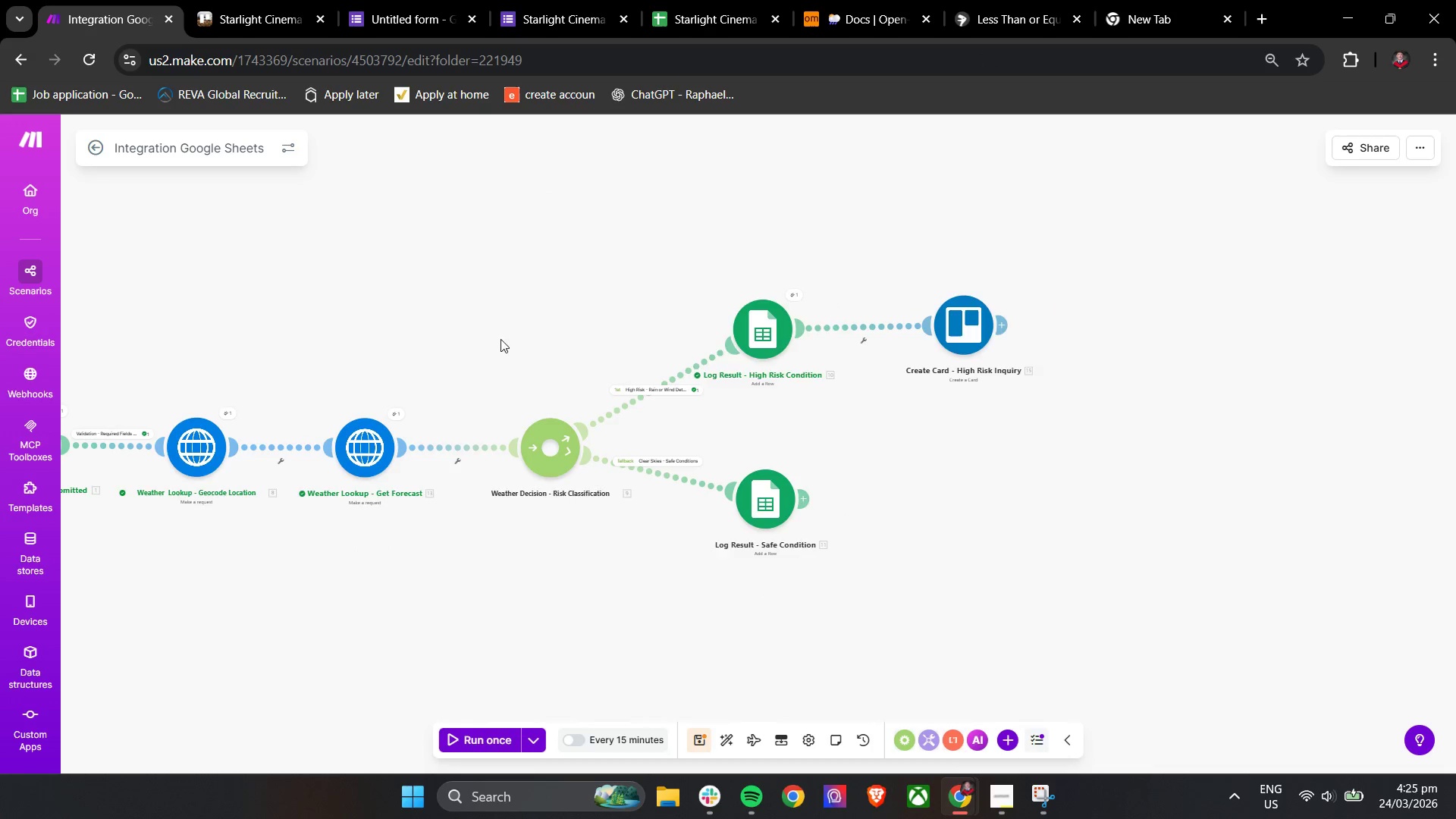 
right_click([217, 448])
 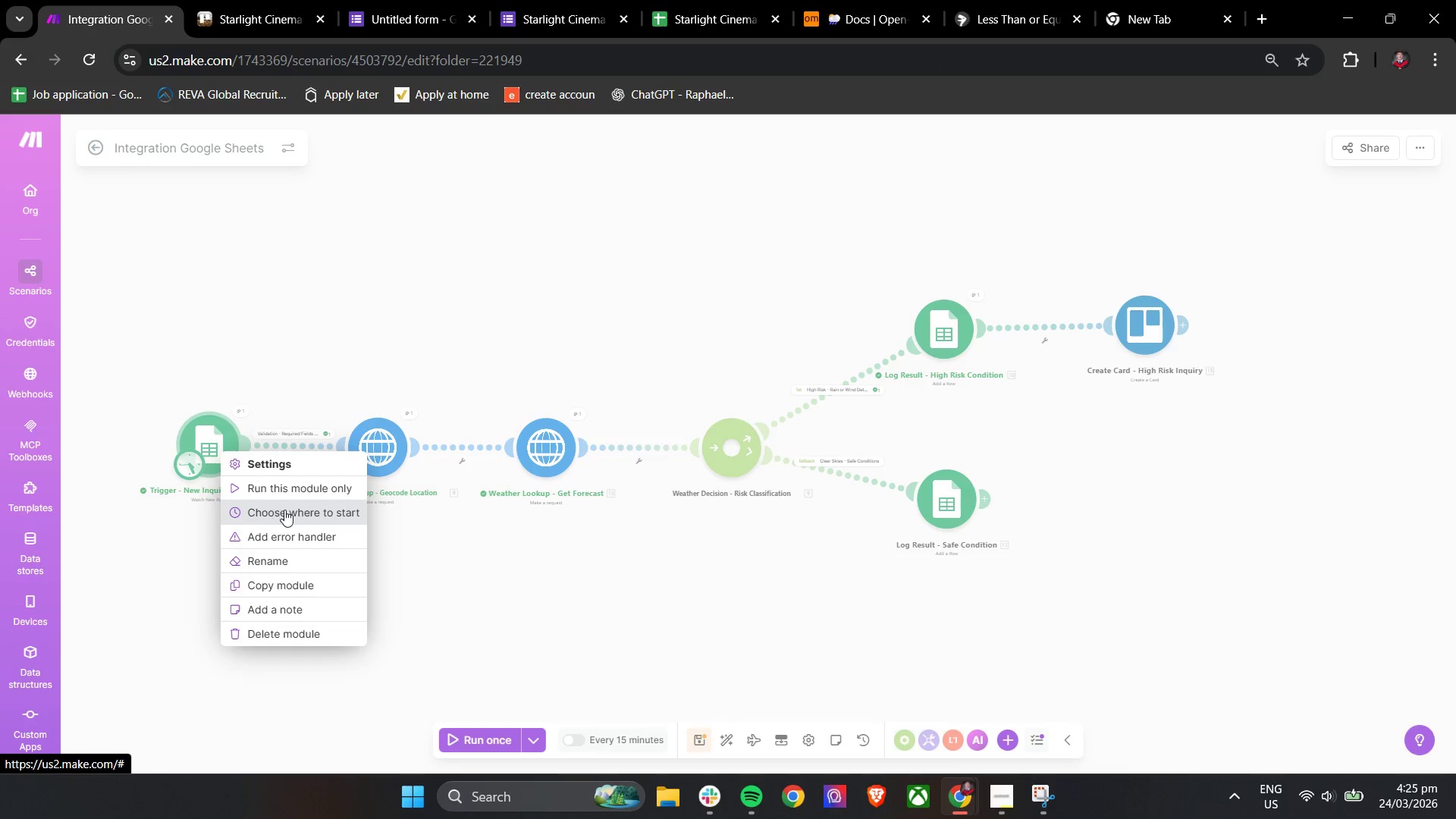 
left_click([293, 509])
 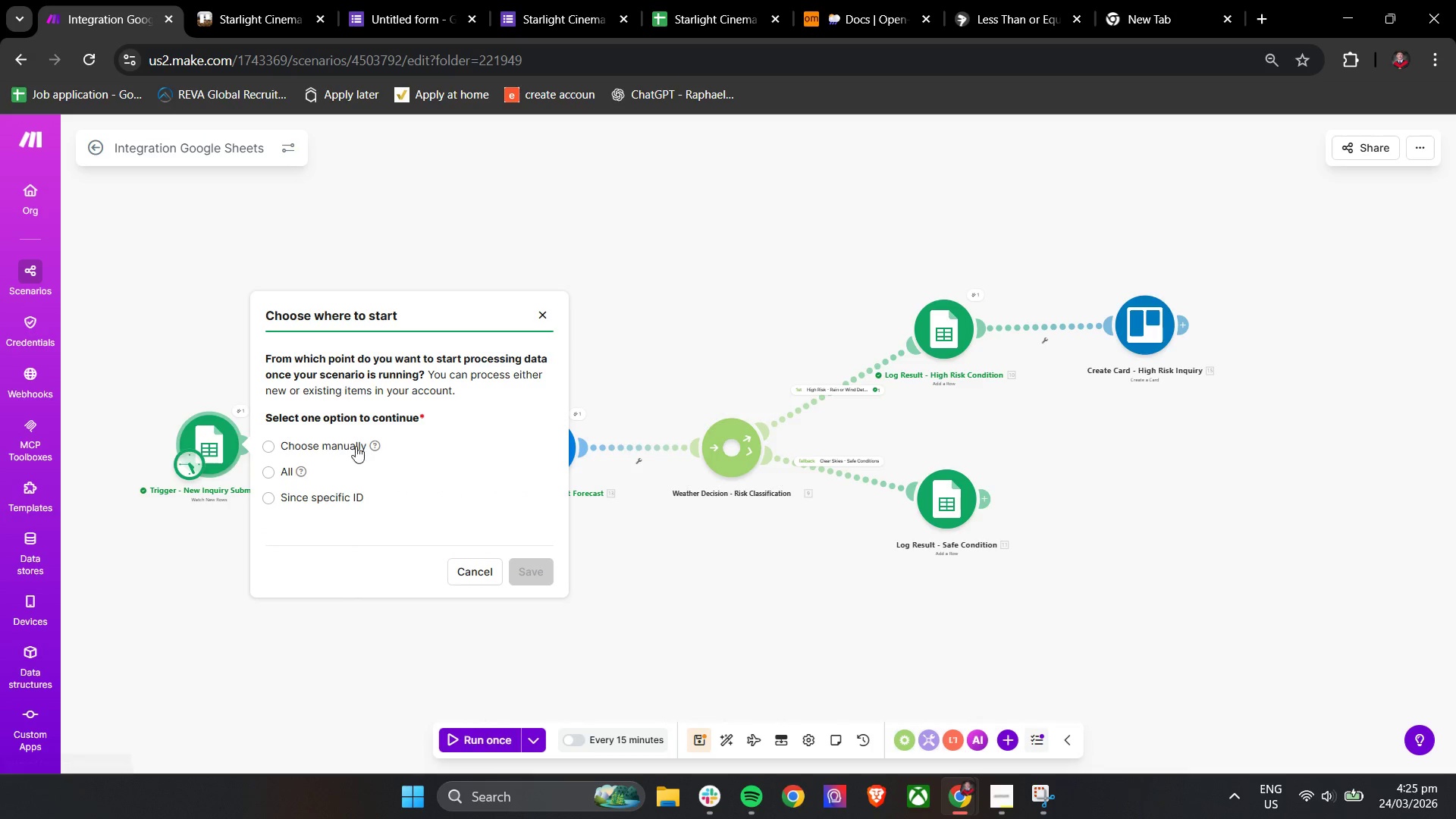 
left_click([344, 441])
 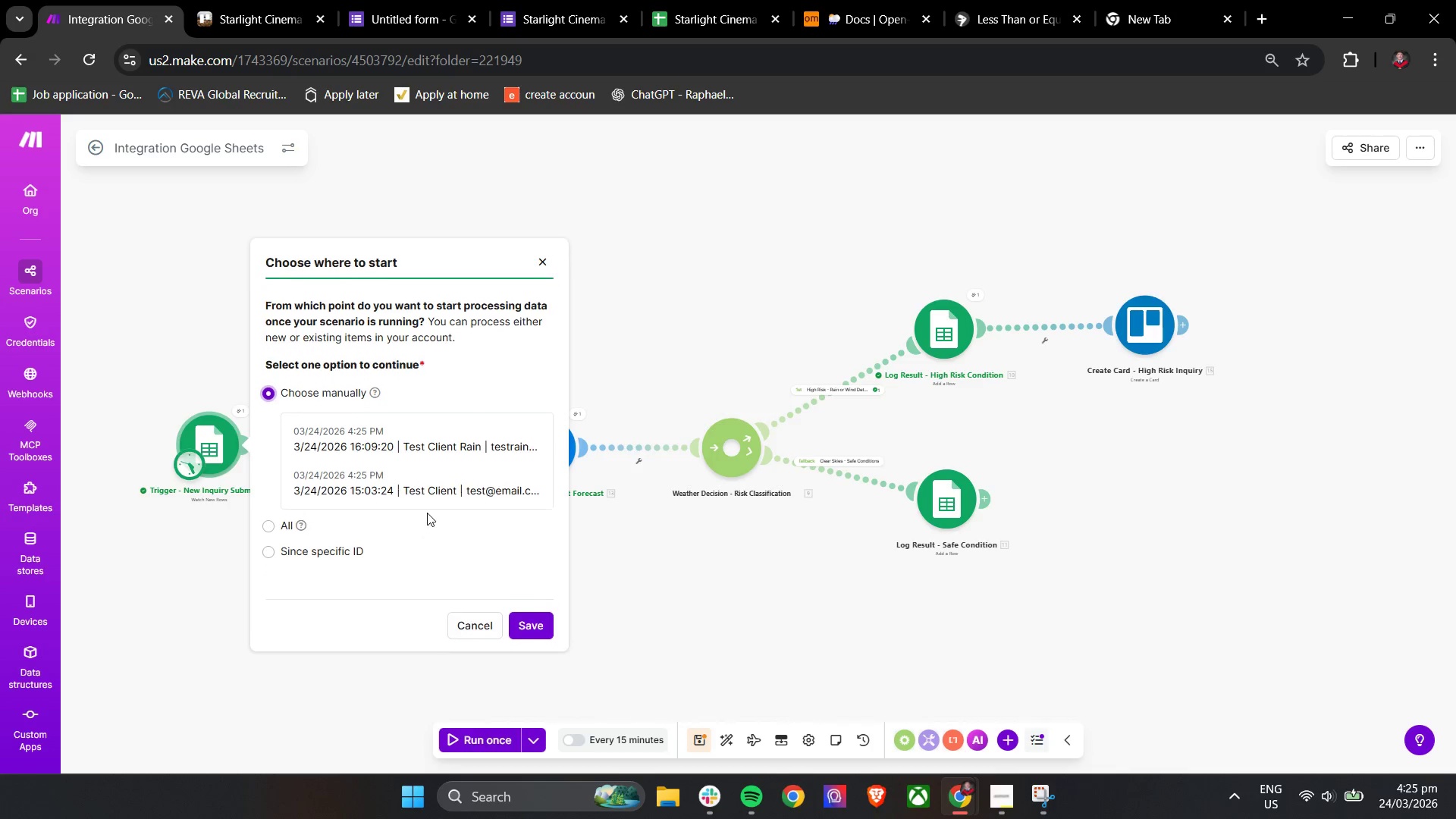 
left_click([429, 438])
 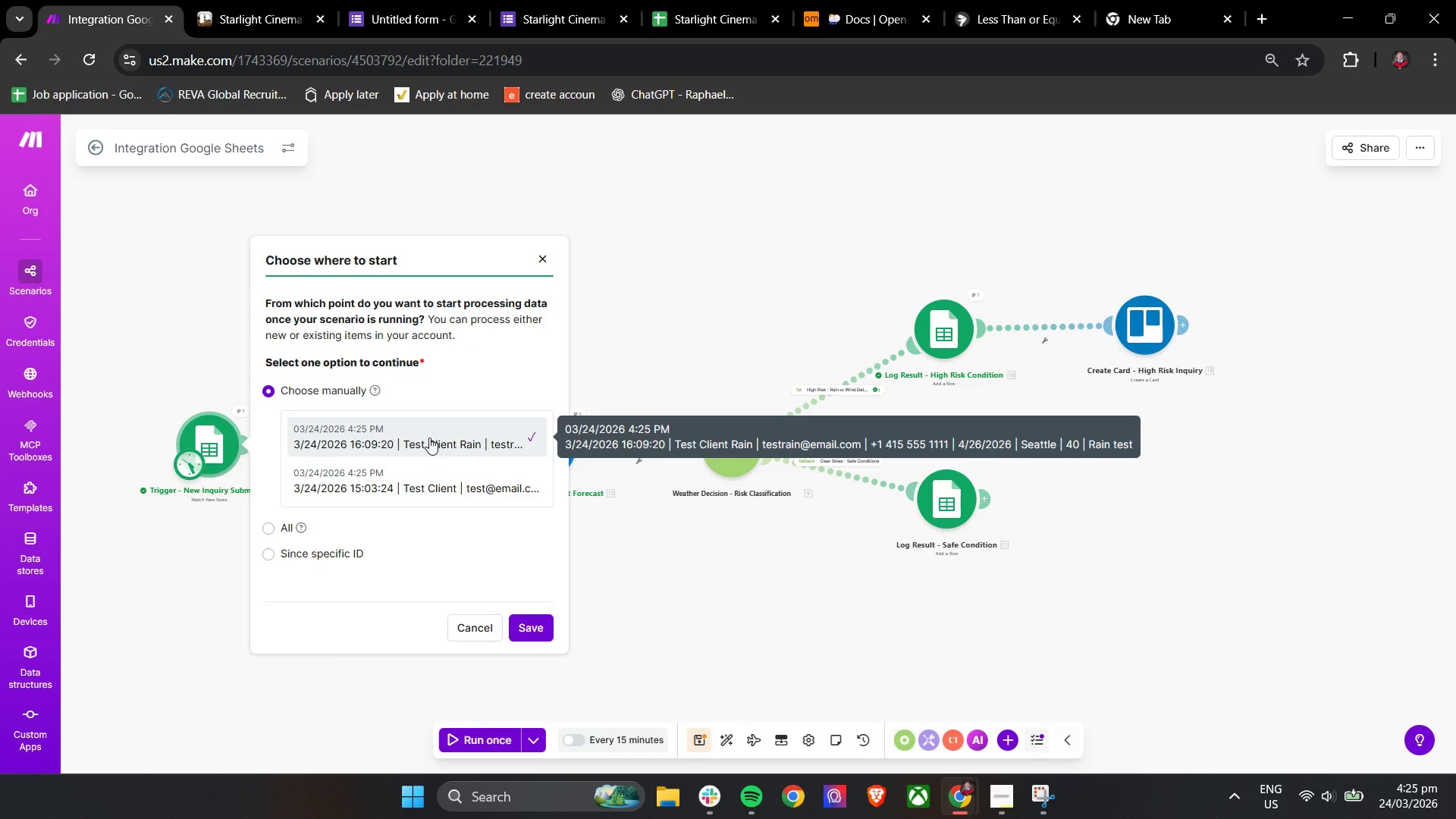 
left_click([427, 478])
 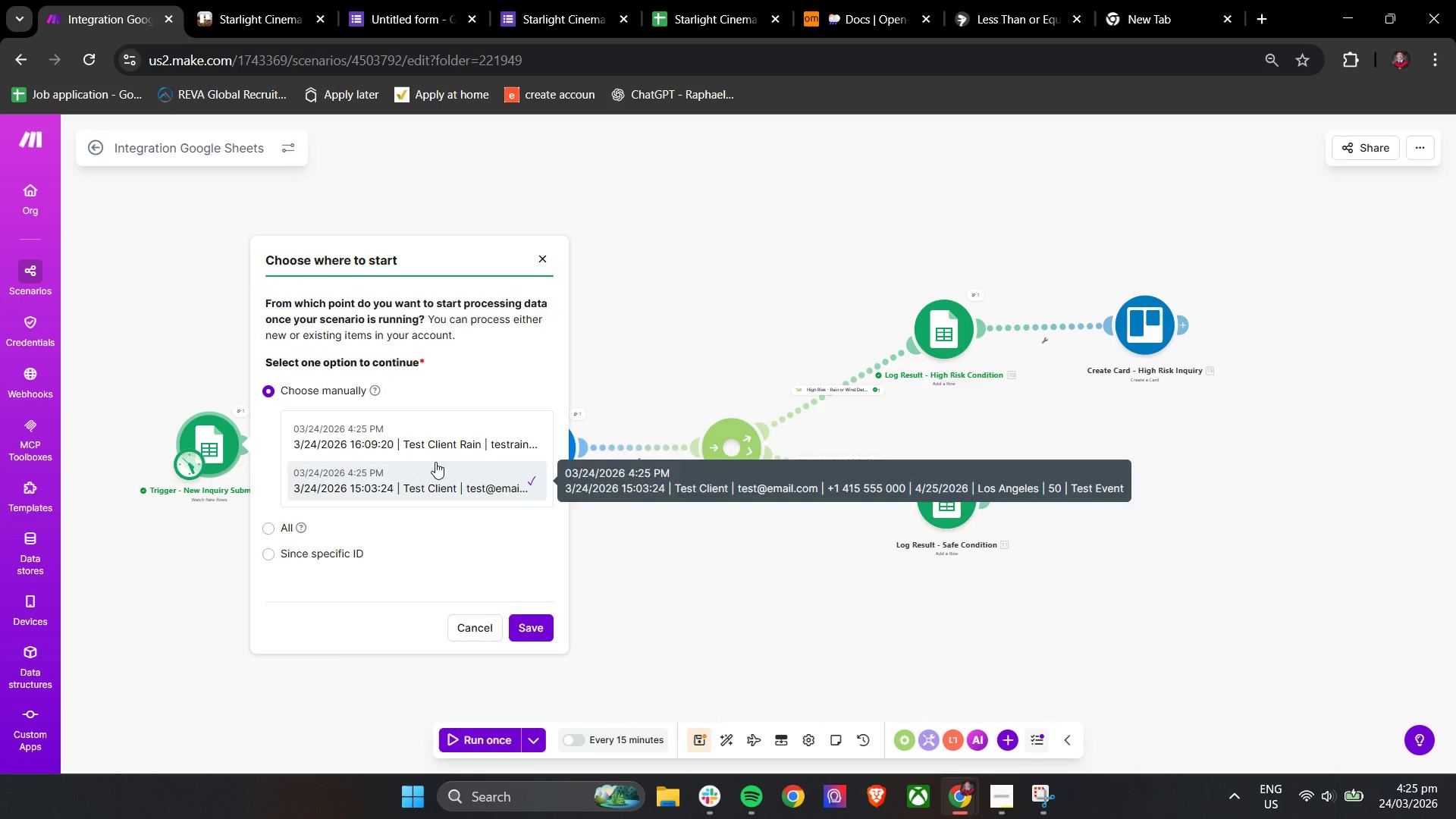 
left_click([441, 446])
 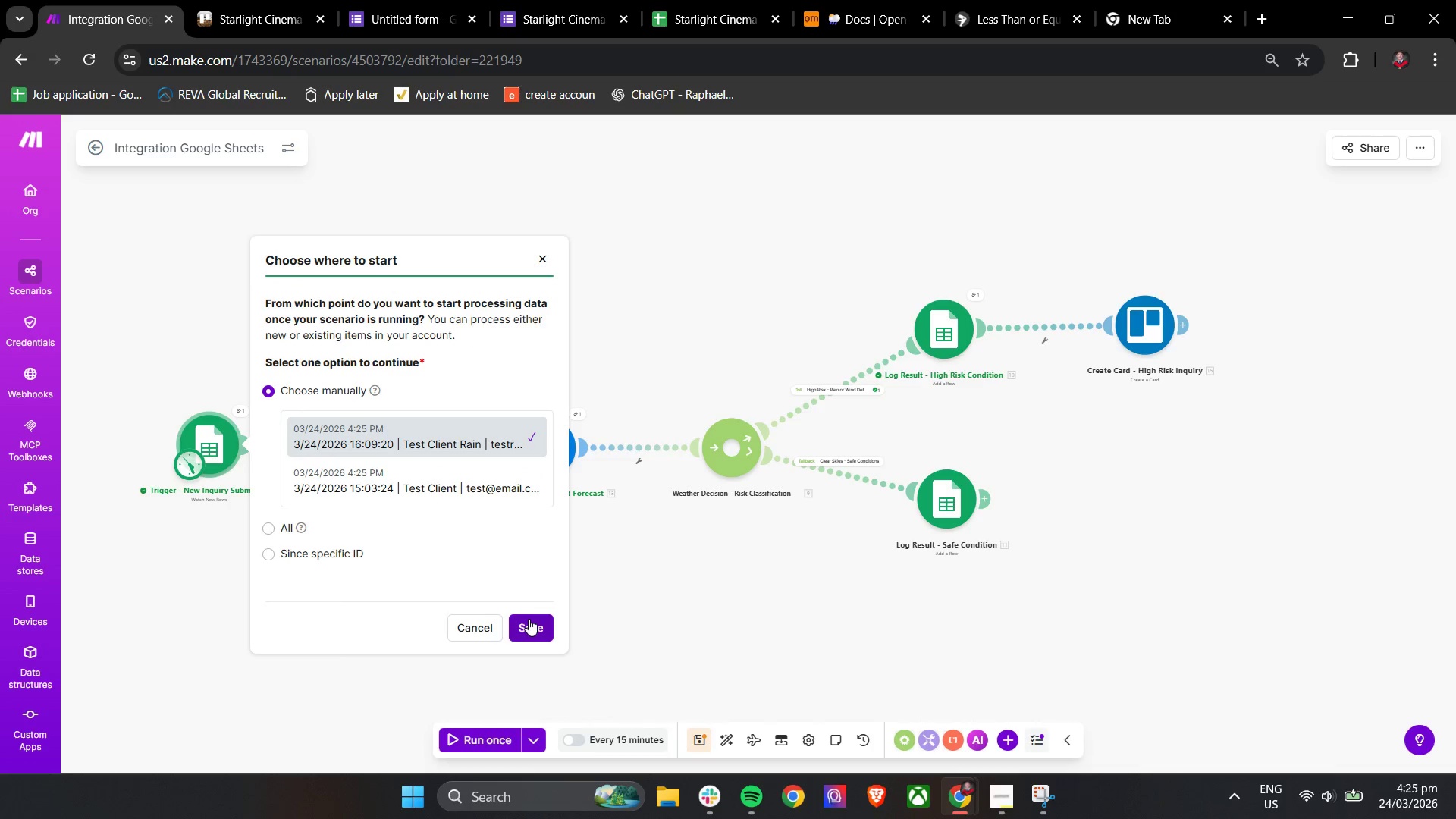 
left_click([529, 620])
 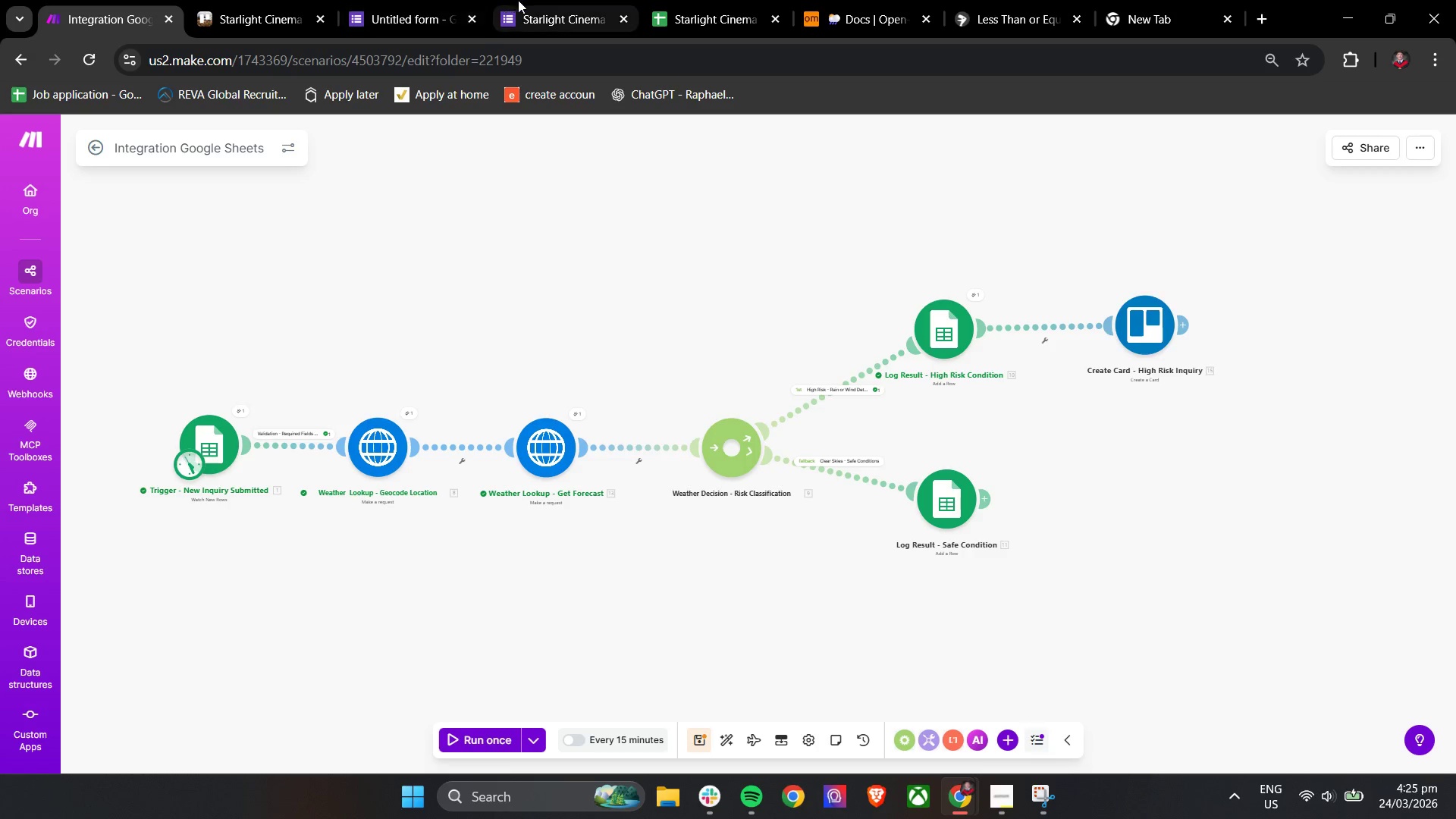 
left_click([679, 0])
 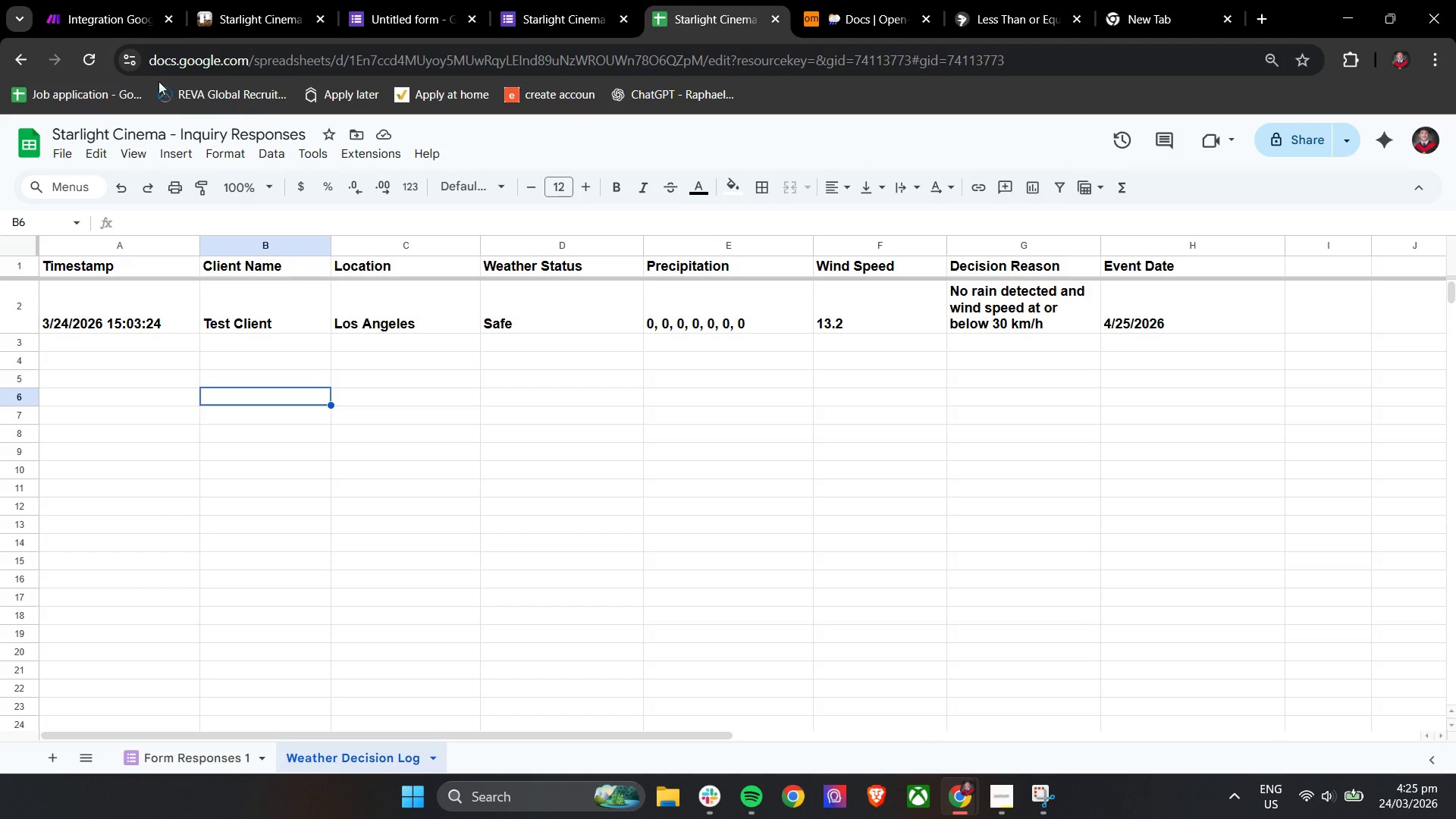 
left_click([74, 0])
 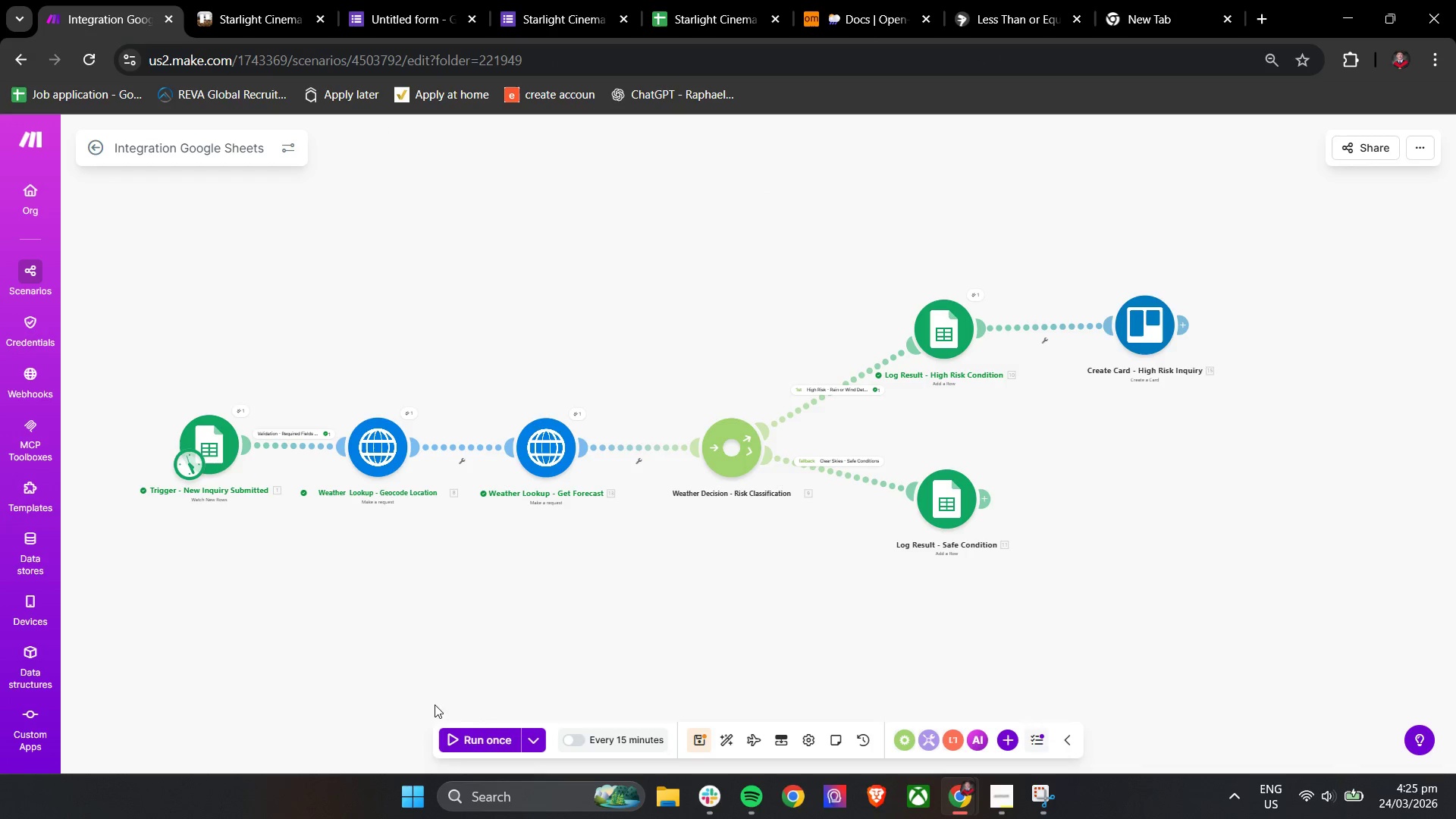 
left_click([458, 751])
 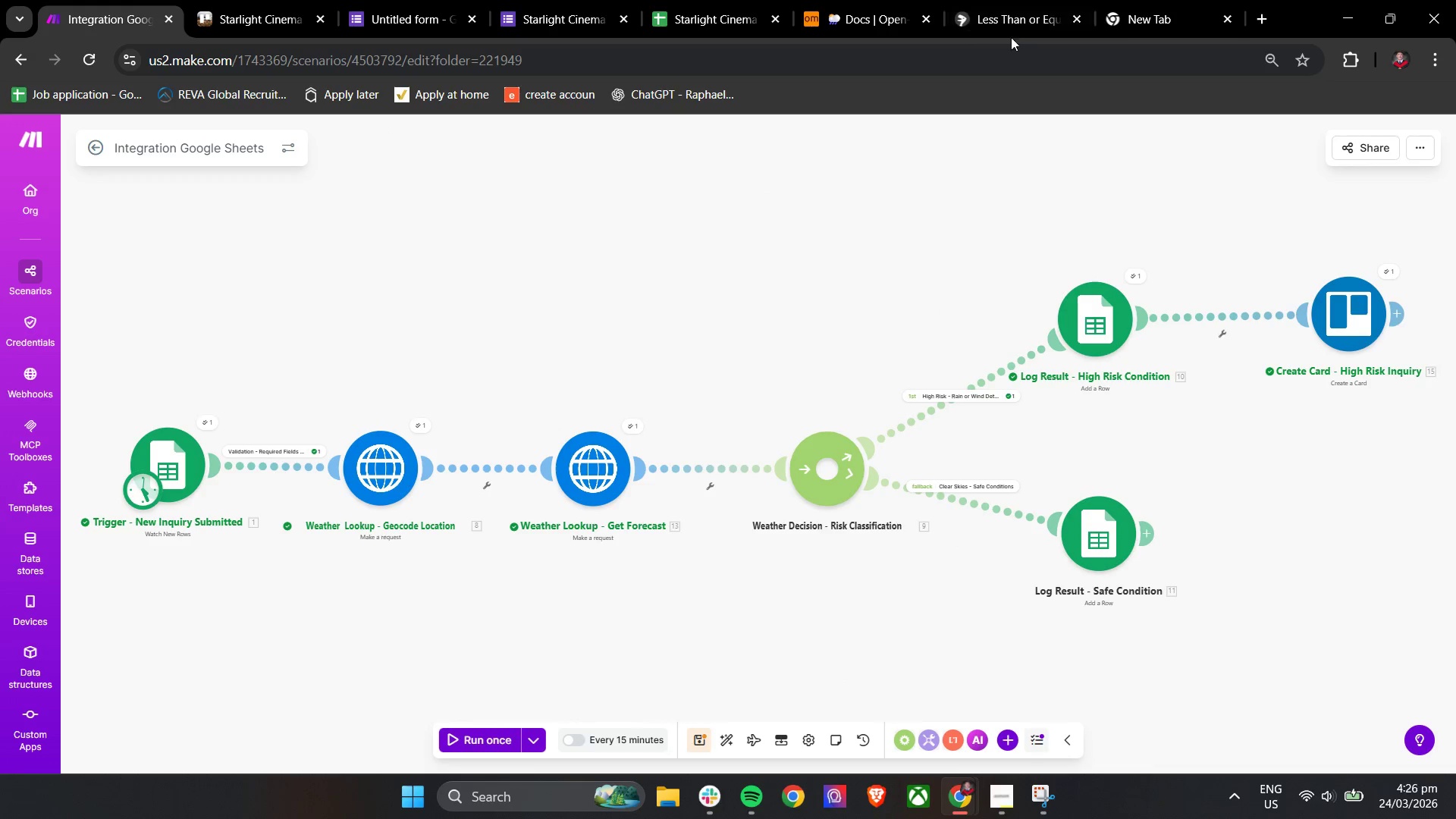 
left_click([274, 0])
 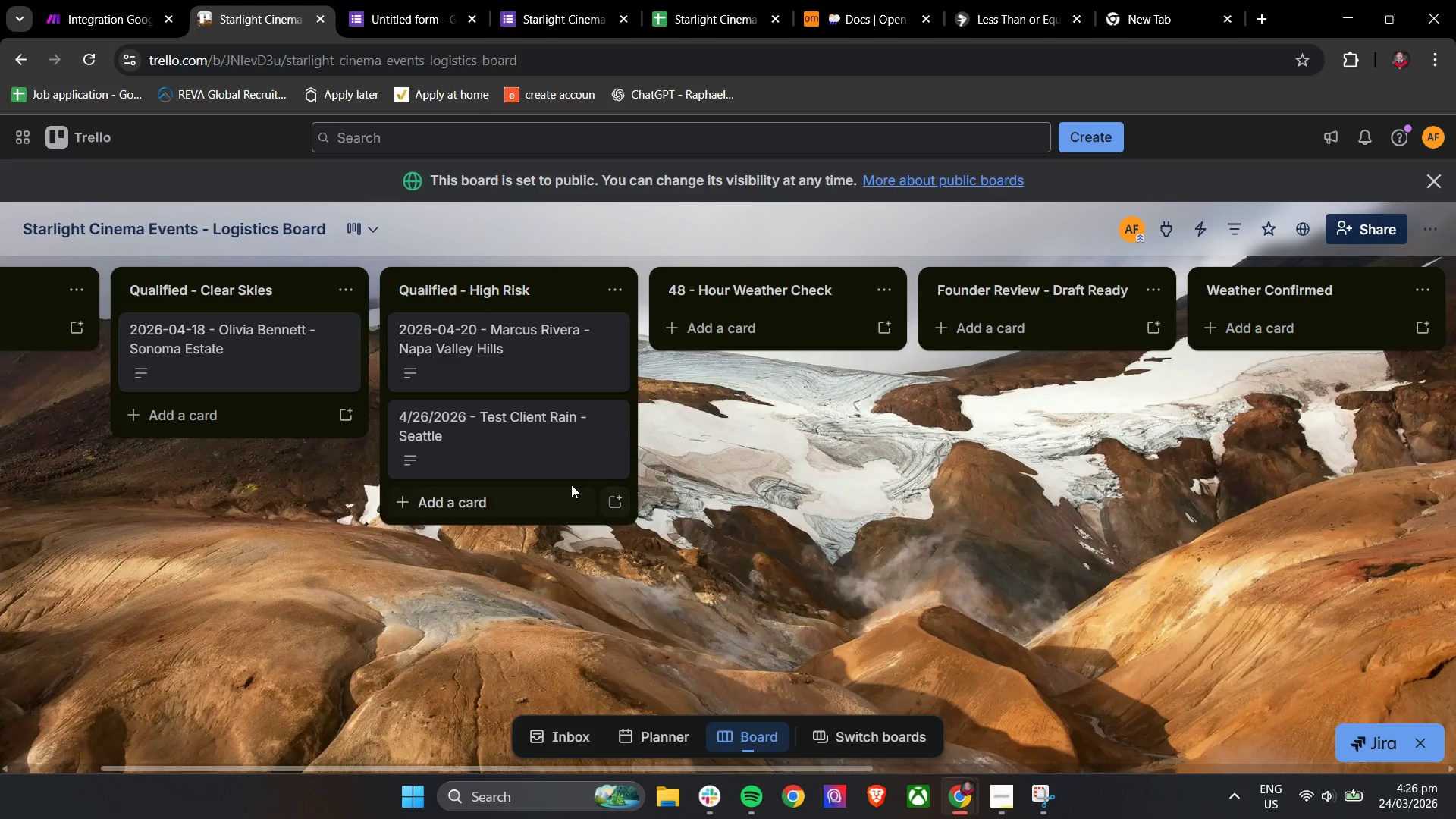 
left_click([544, 463])
 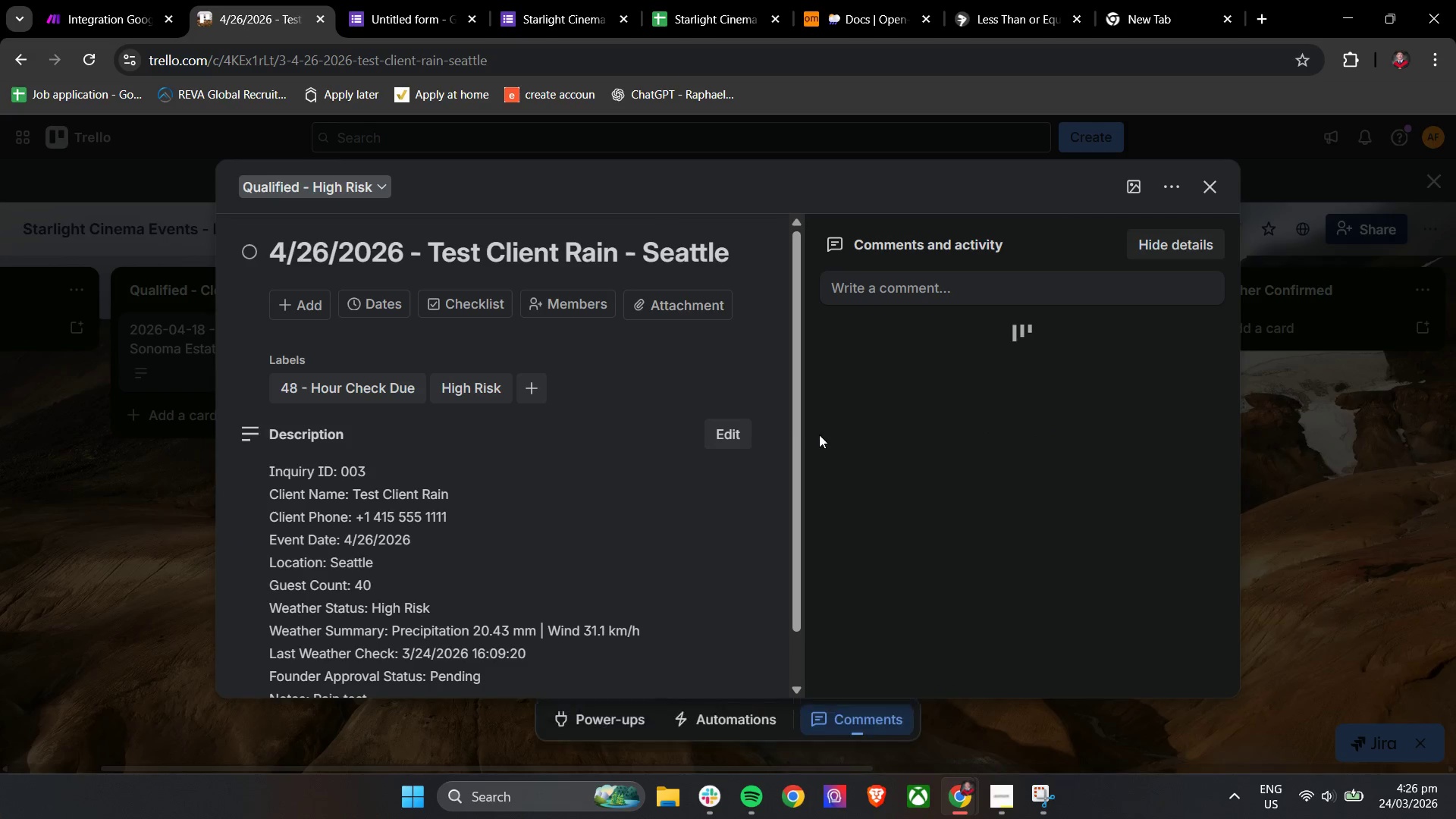 
scroll: coordinate [610, 472], scroll_direction: down, amount: 2.0
 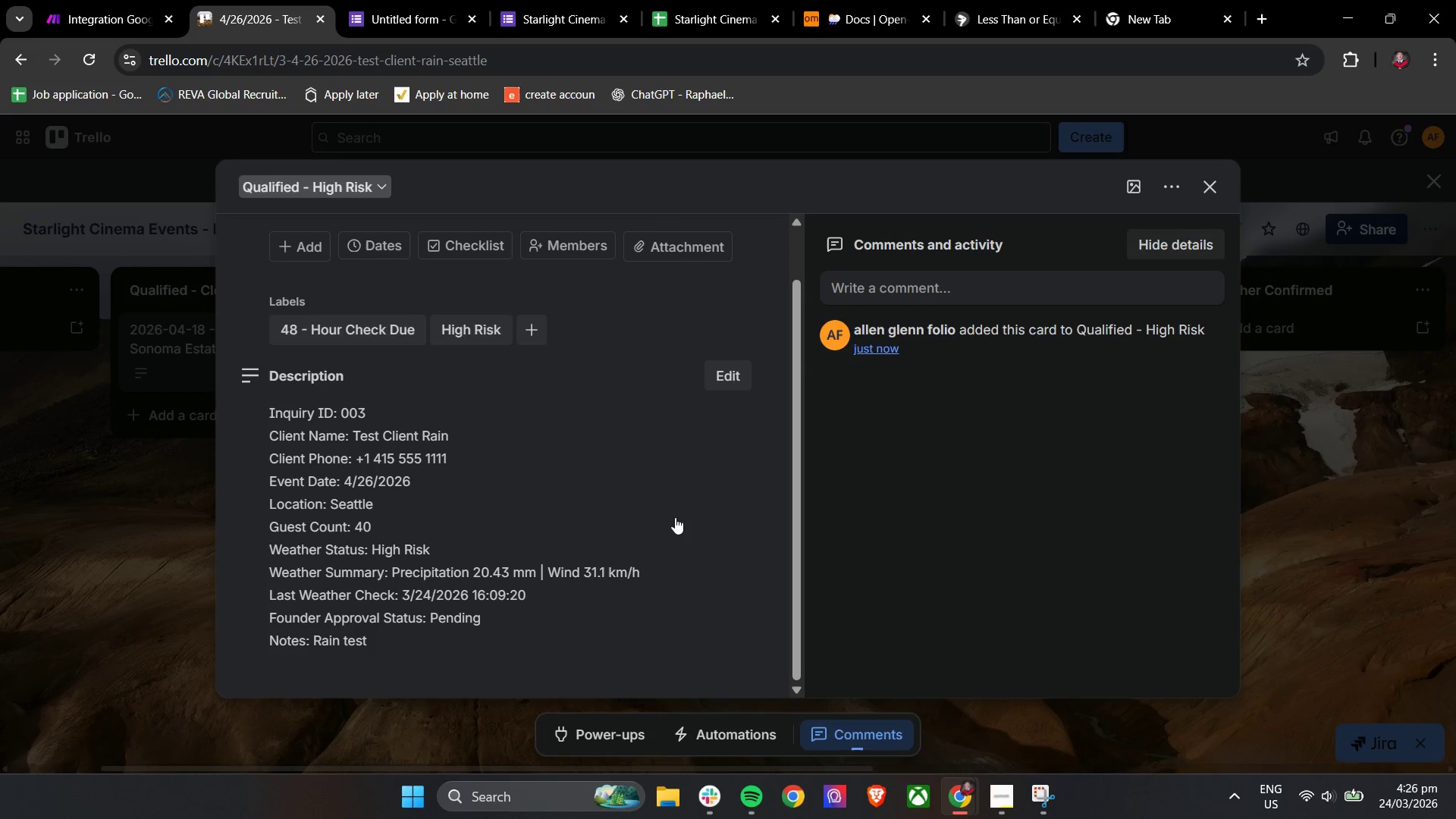 
left_click([1209, 192])
 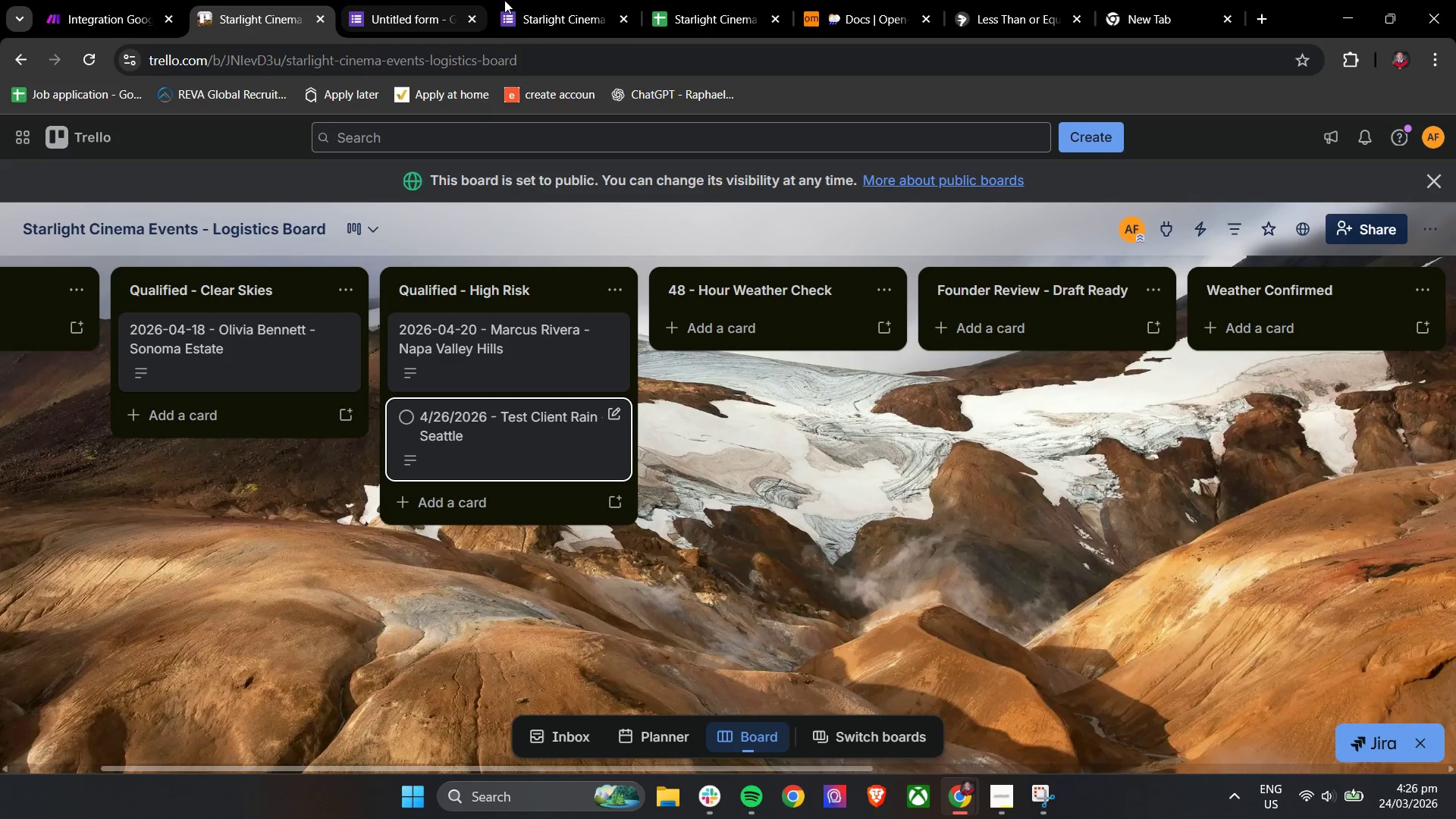 
left_click([730, 0])
 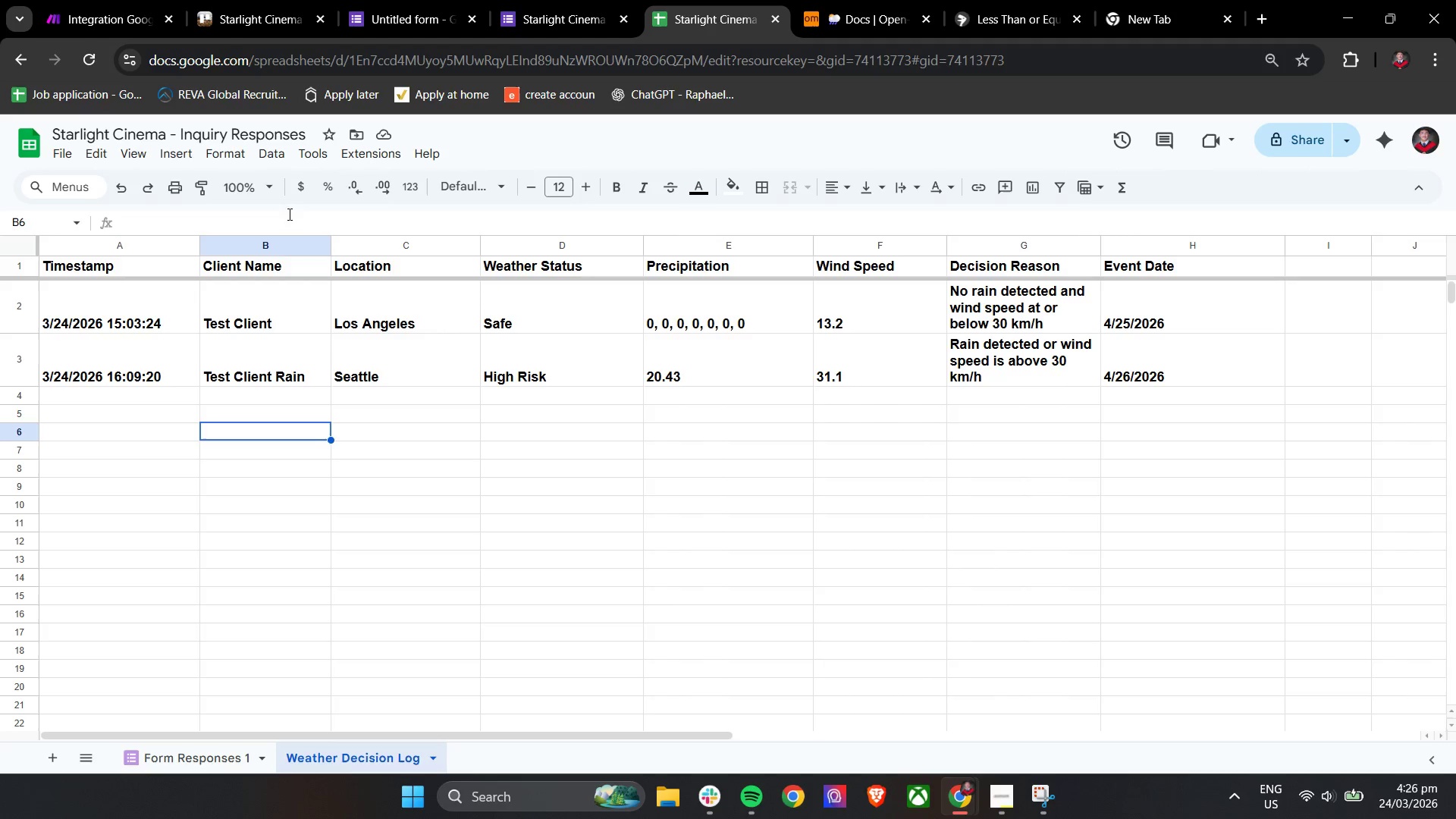 
left_click([225, 10])
 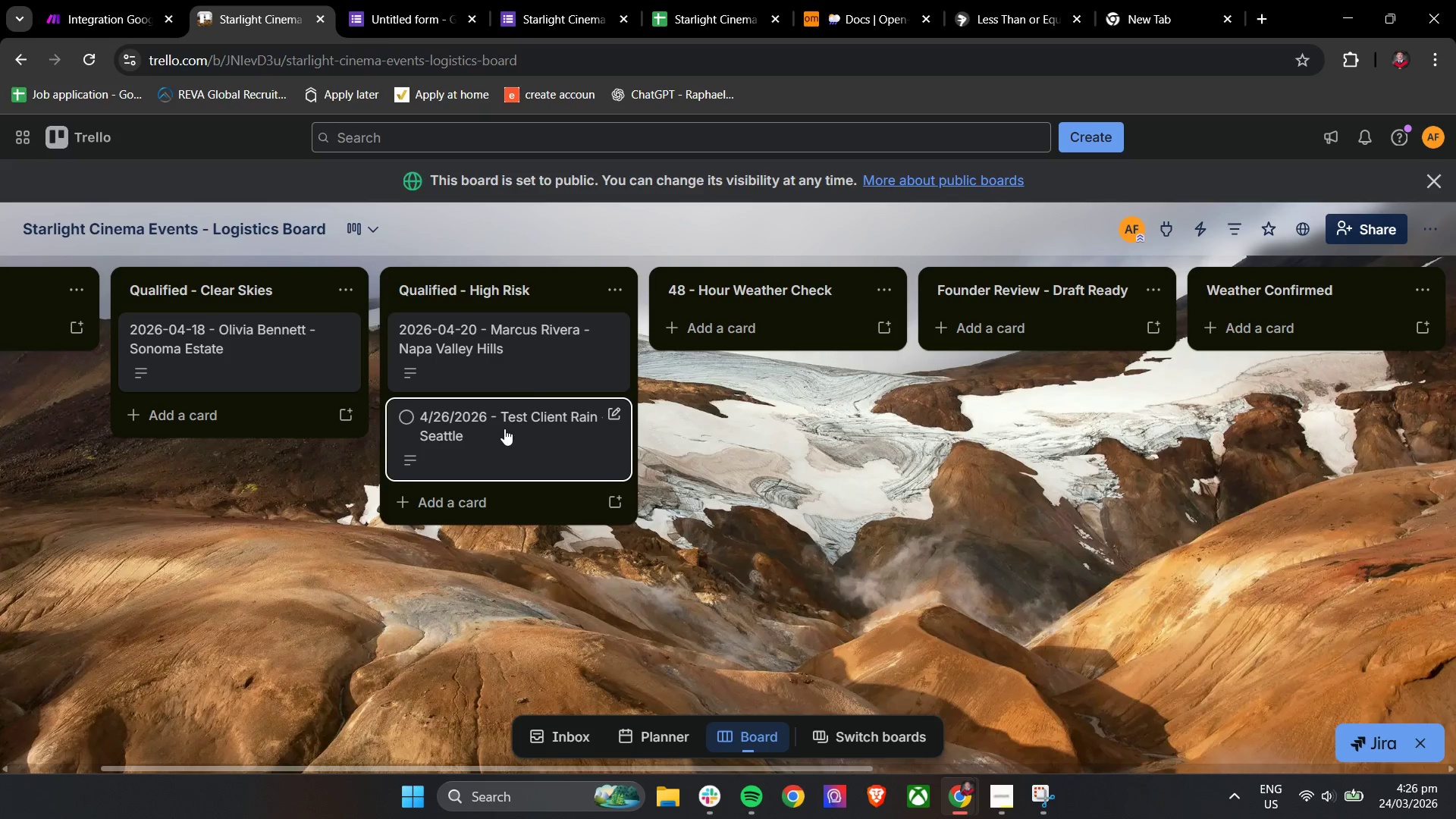 
left_click([537, 428])
 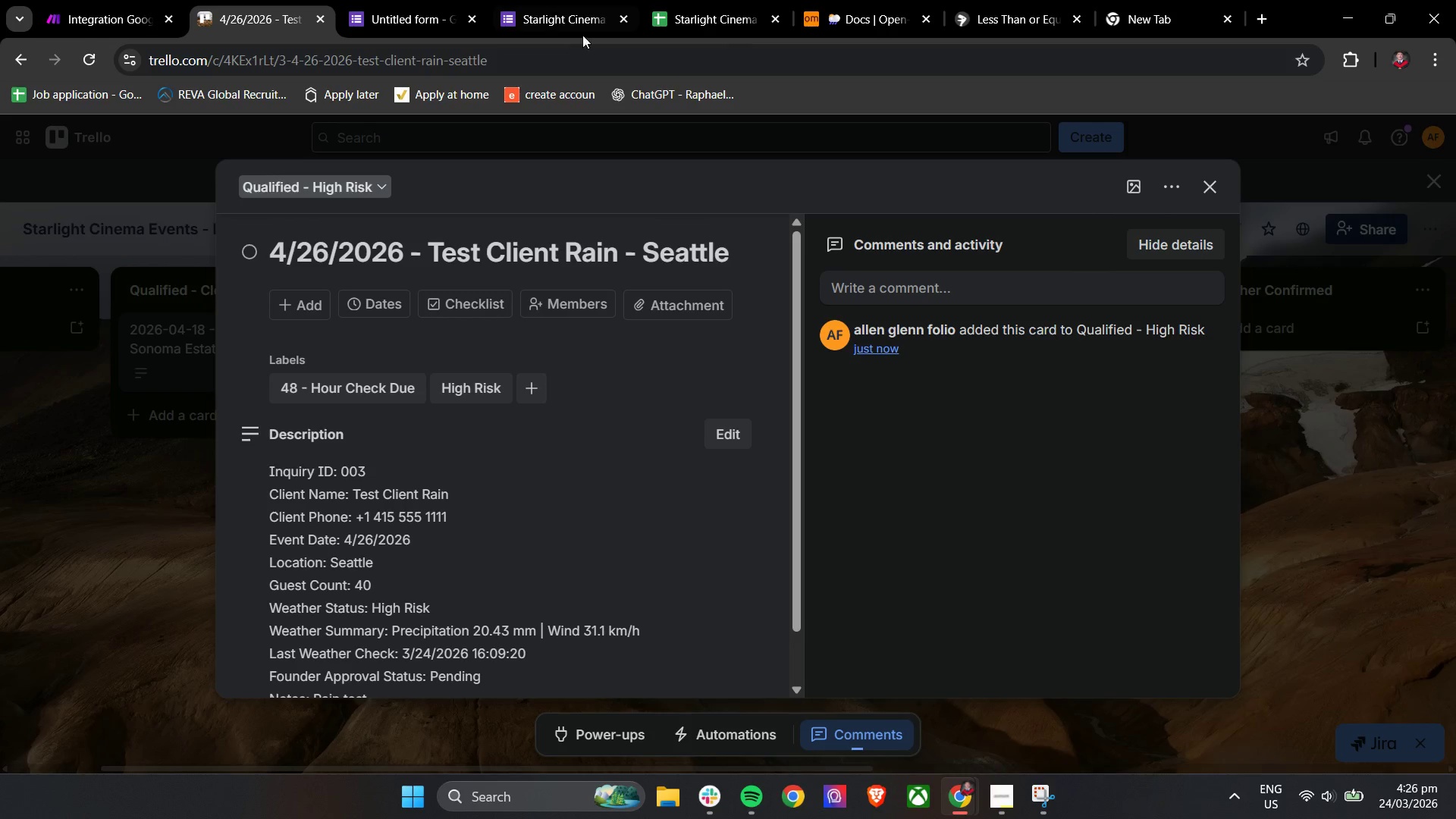 
wait(5.55)
 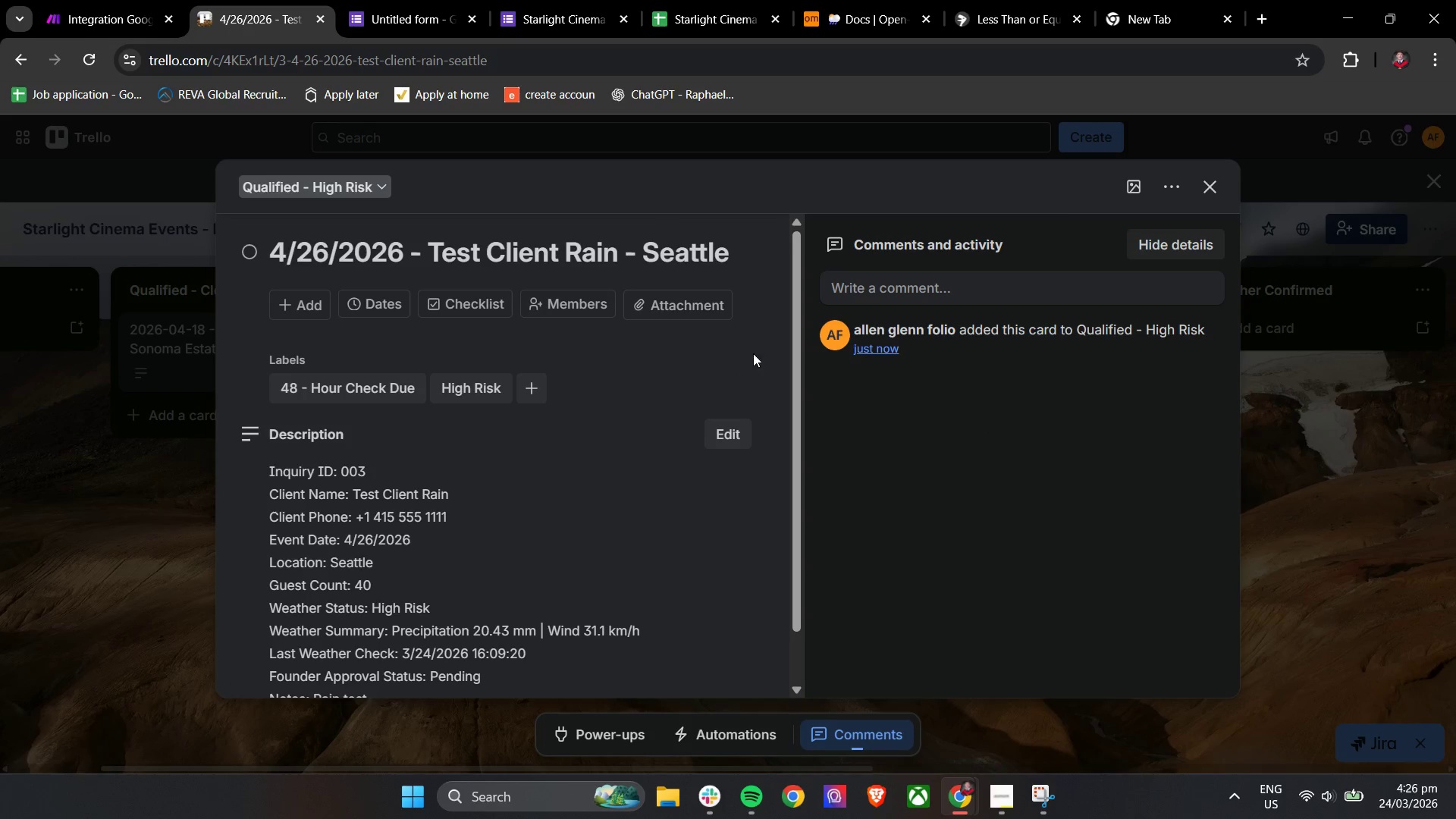 
left_click([124, 0])
 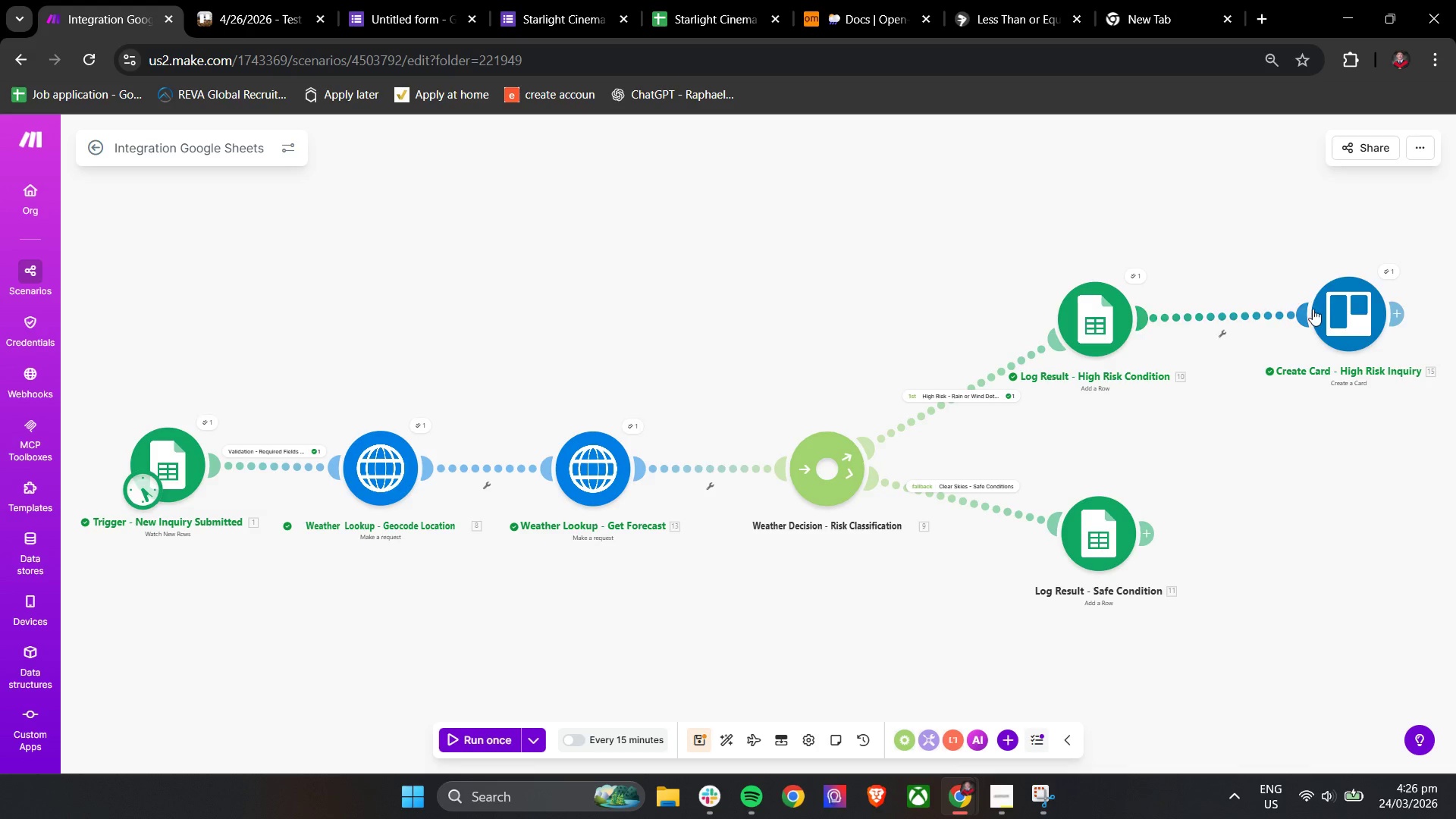 
left_click([1321, 306])
 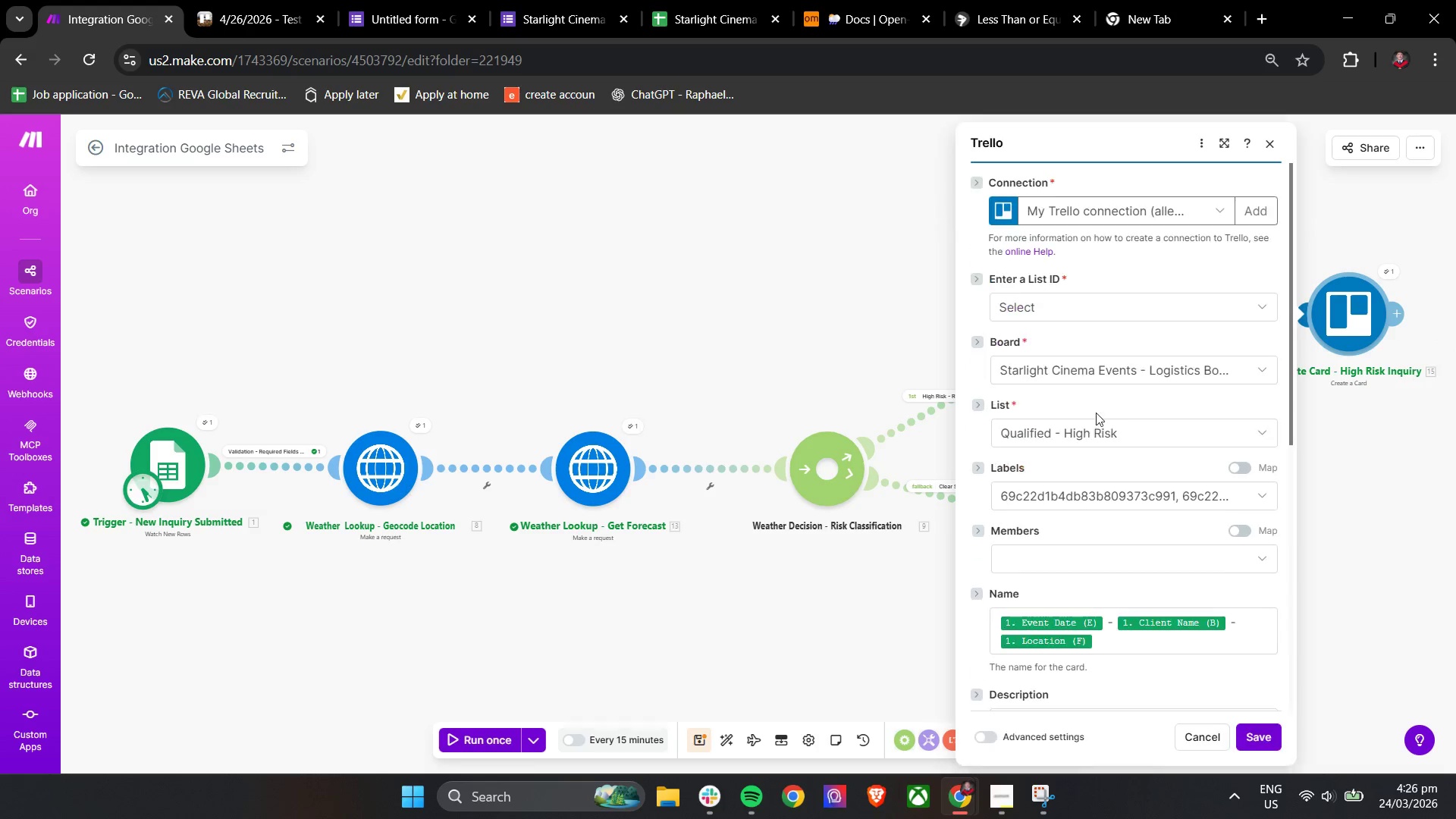 
scroll: coordinate [1154, 636], scroll_direction: down, amount: 4.0
 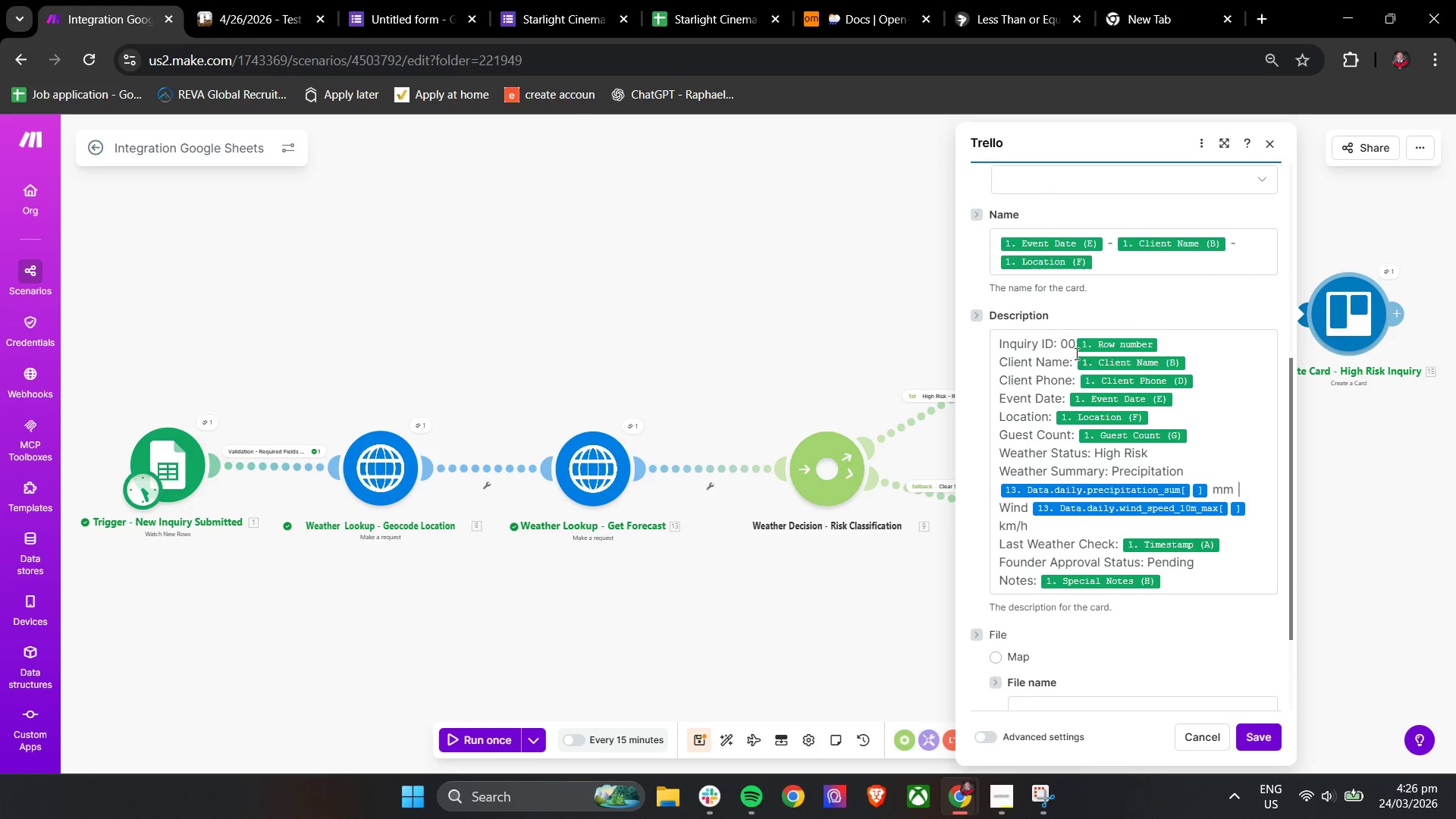 
left_click([1059, 341])
 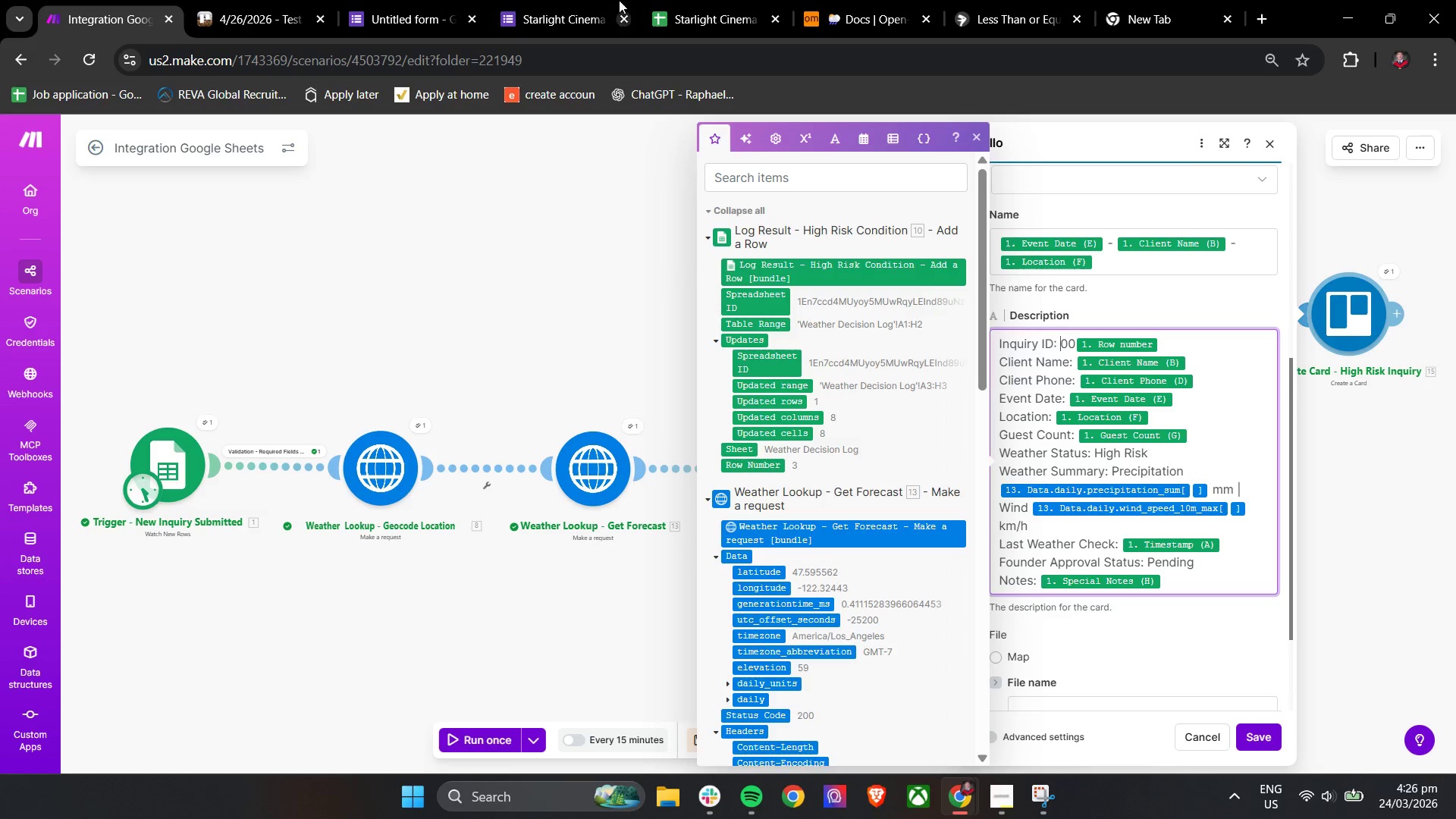 
left_click([253, 0])
 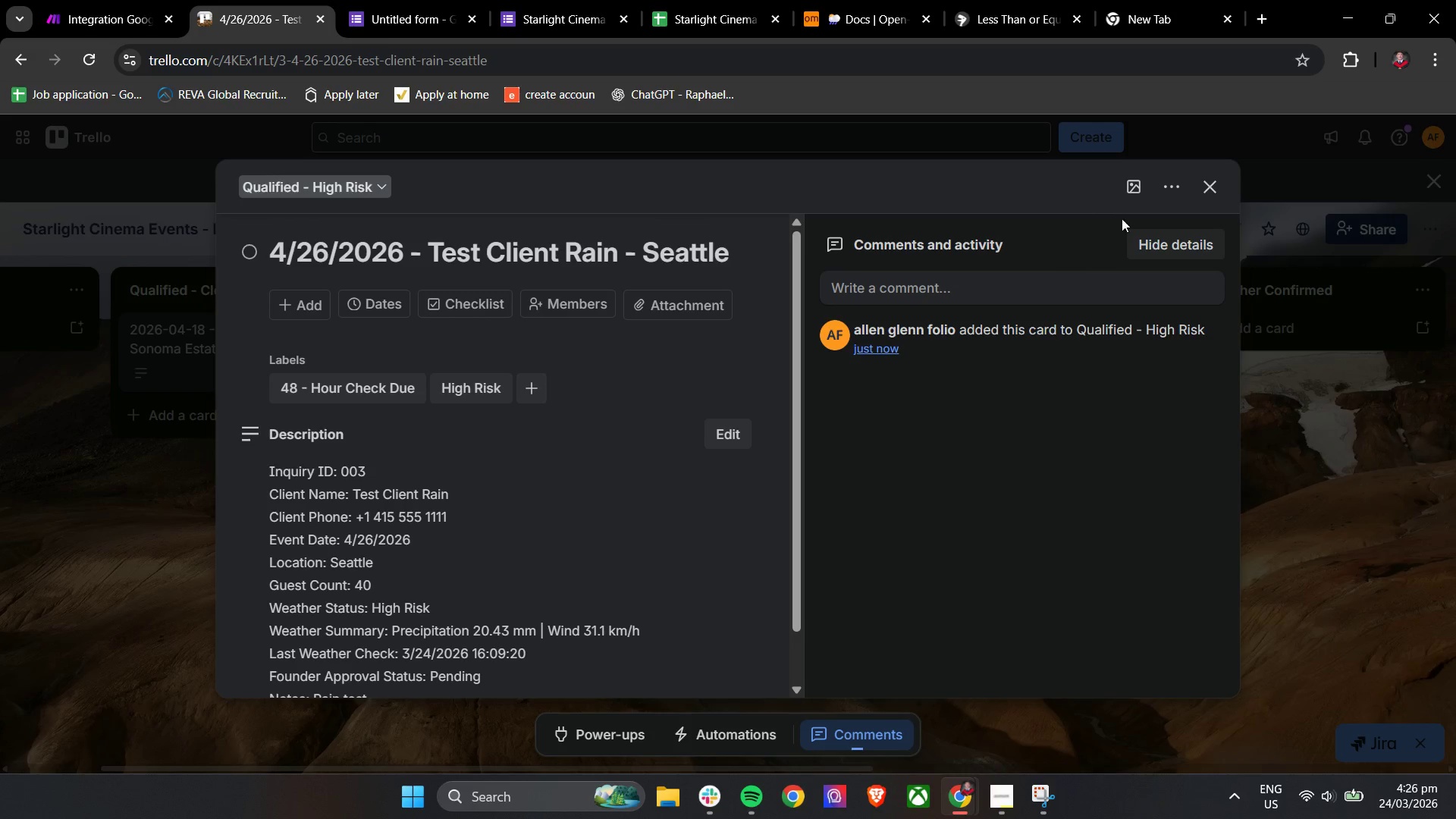 
left_click([1206, 184])
 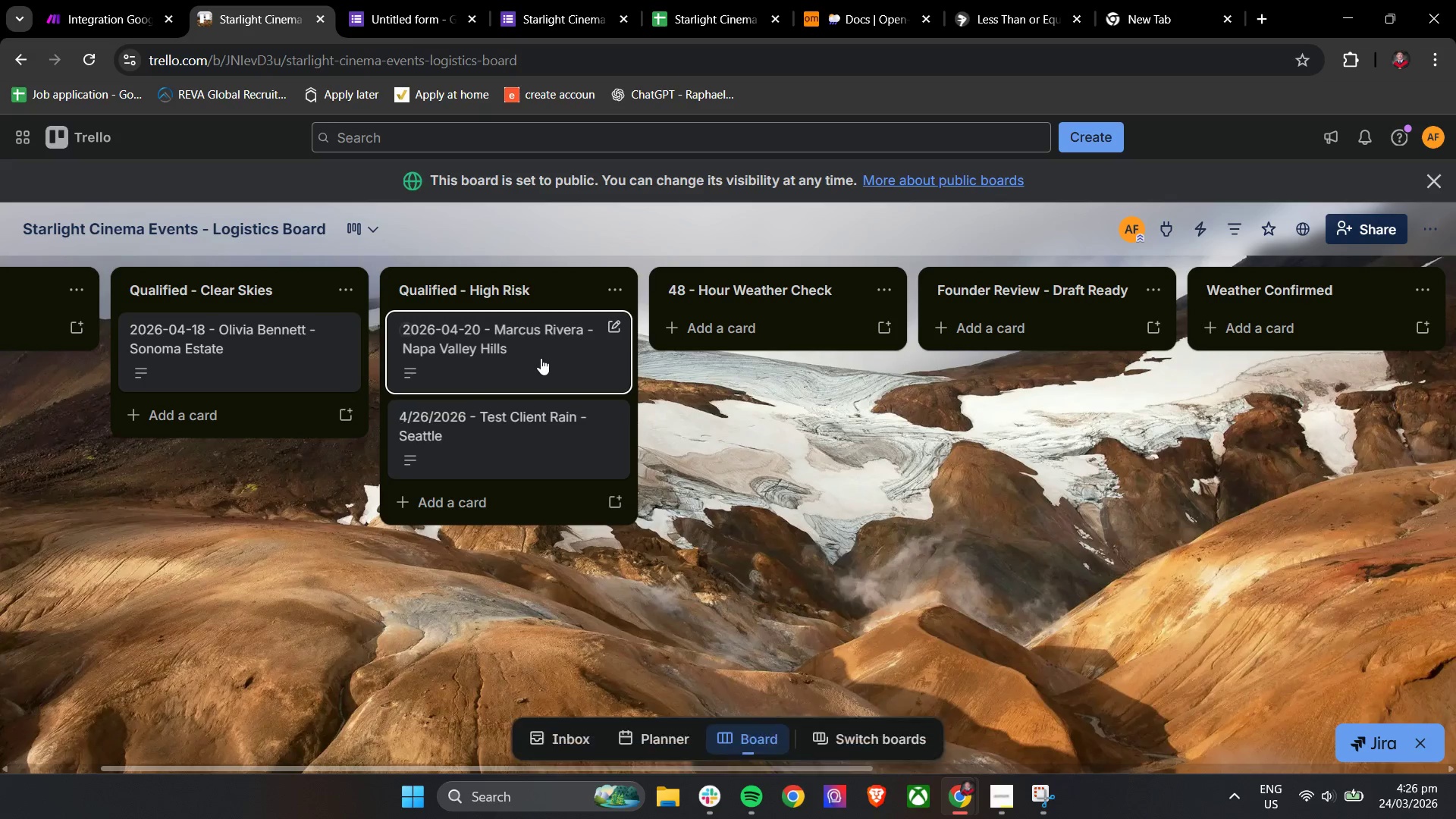 
left_click([518, 346])
 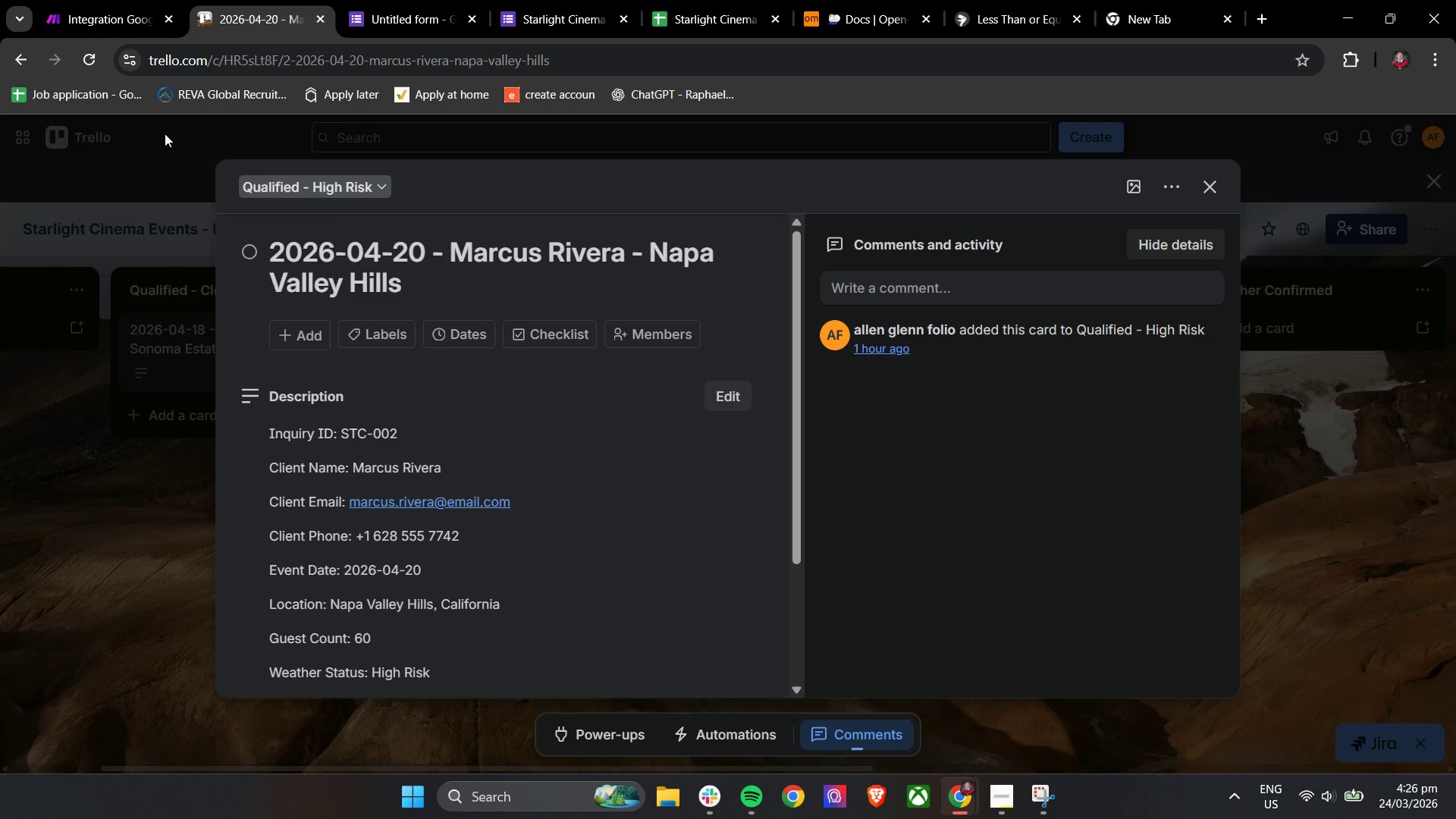 
left_click([102, 0])
 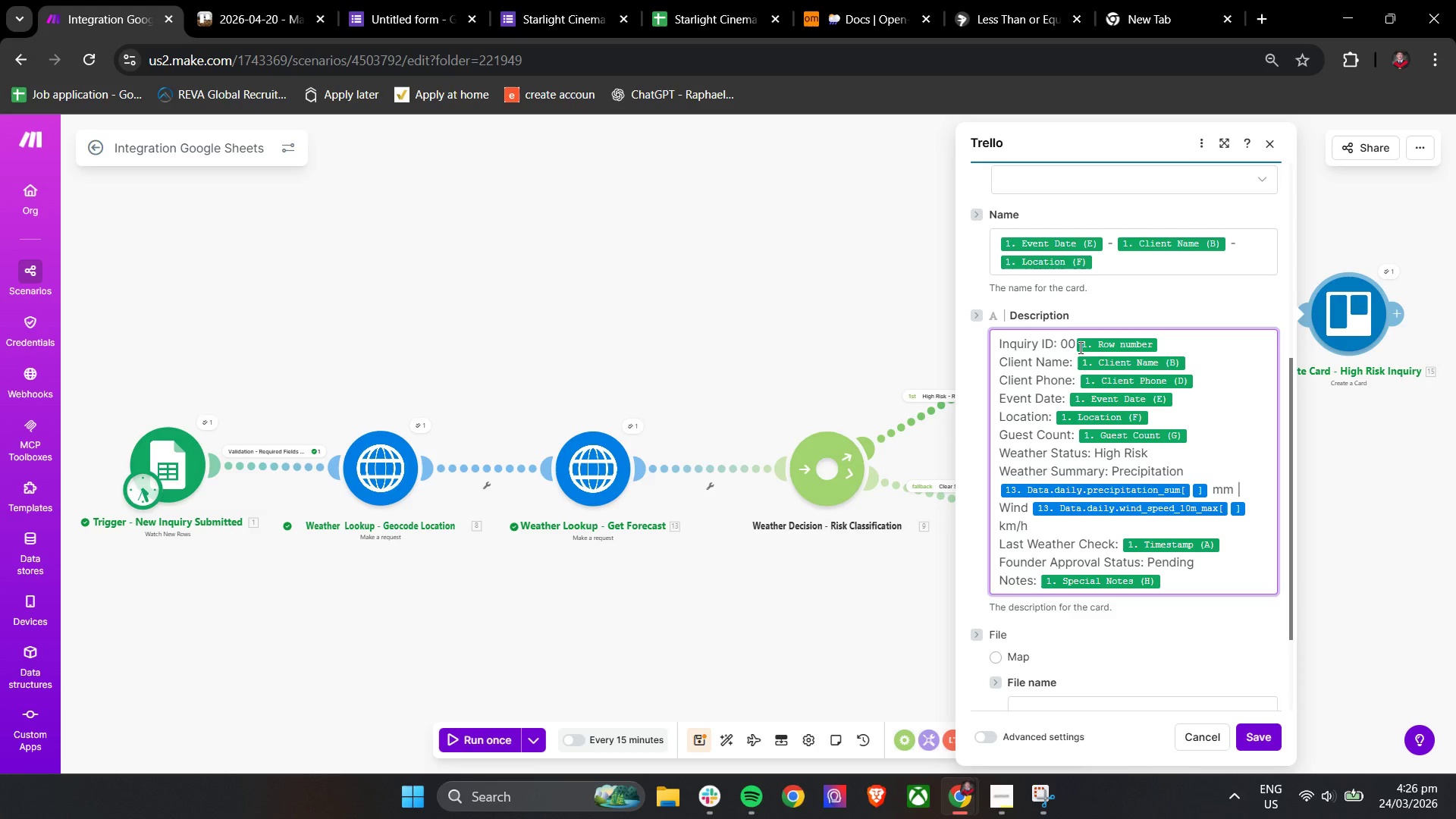 
type(STC_)
key(Backspace)
type(-)
 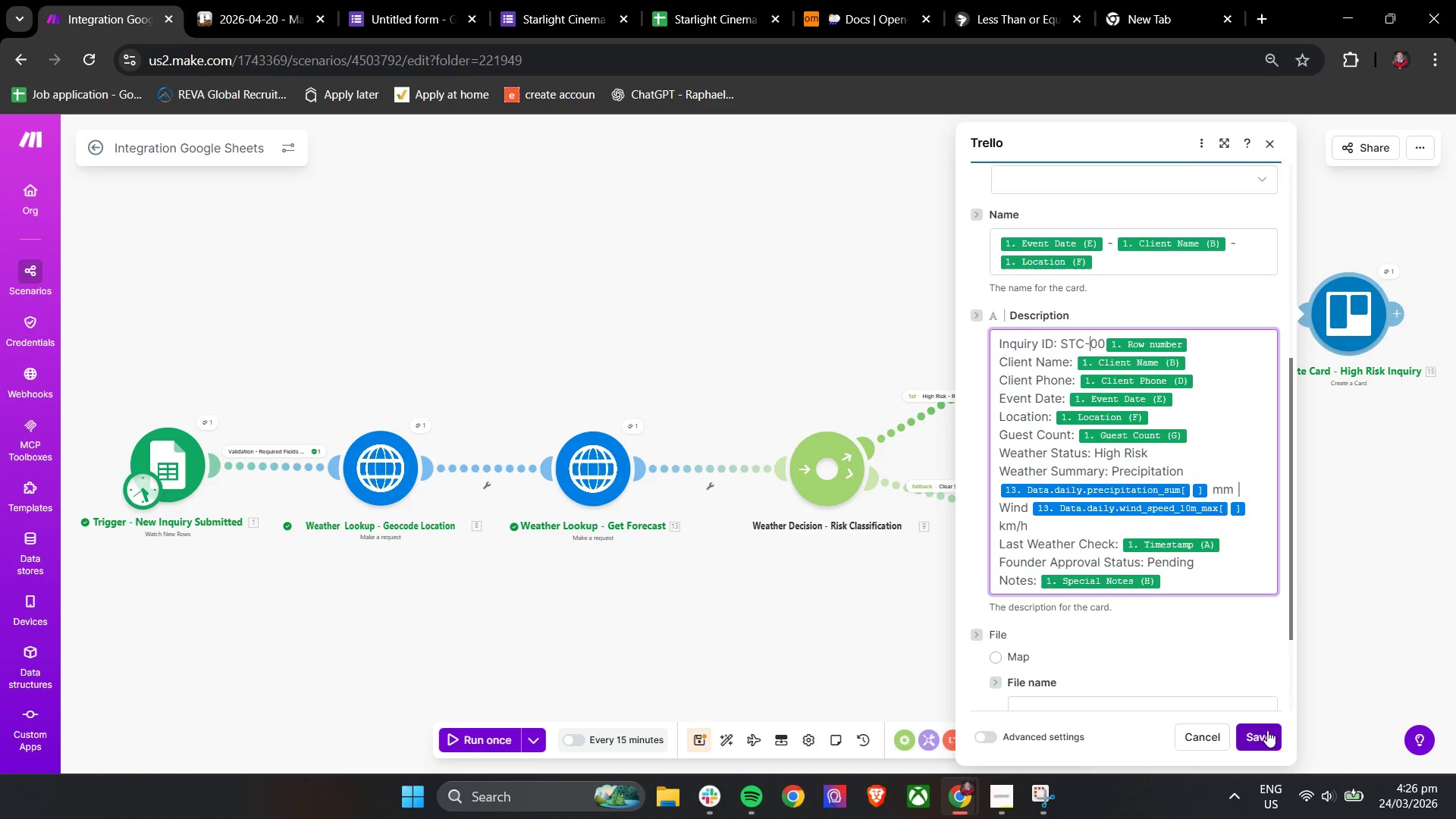 
left_click([1266, 734])
 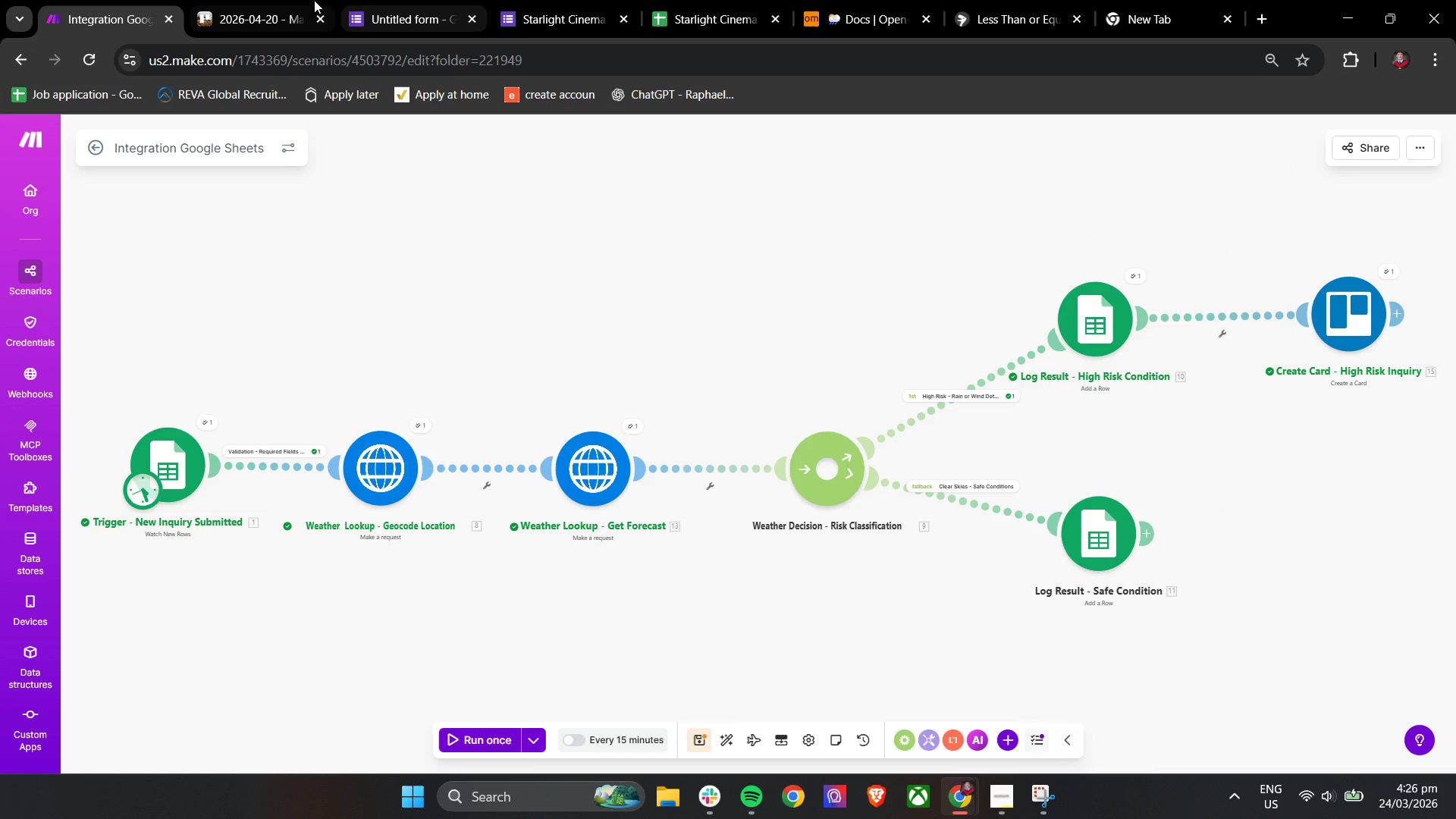 
left_click([715, 0])
 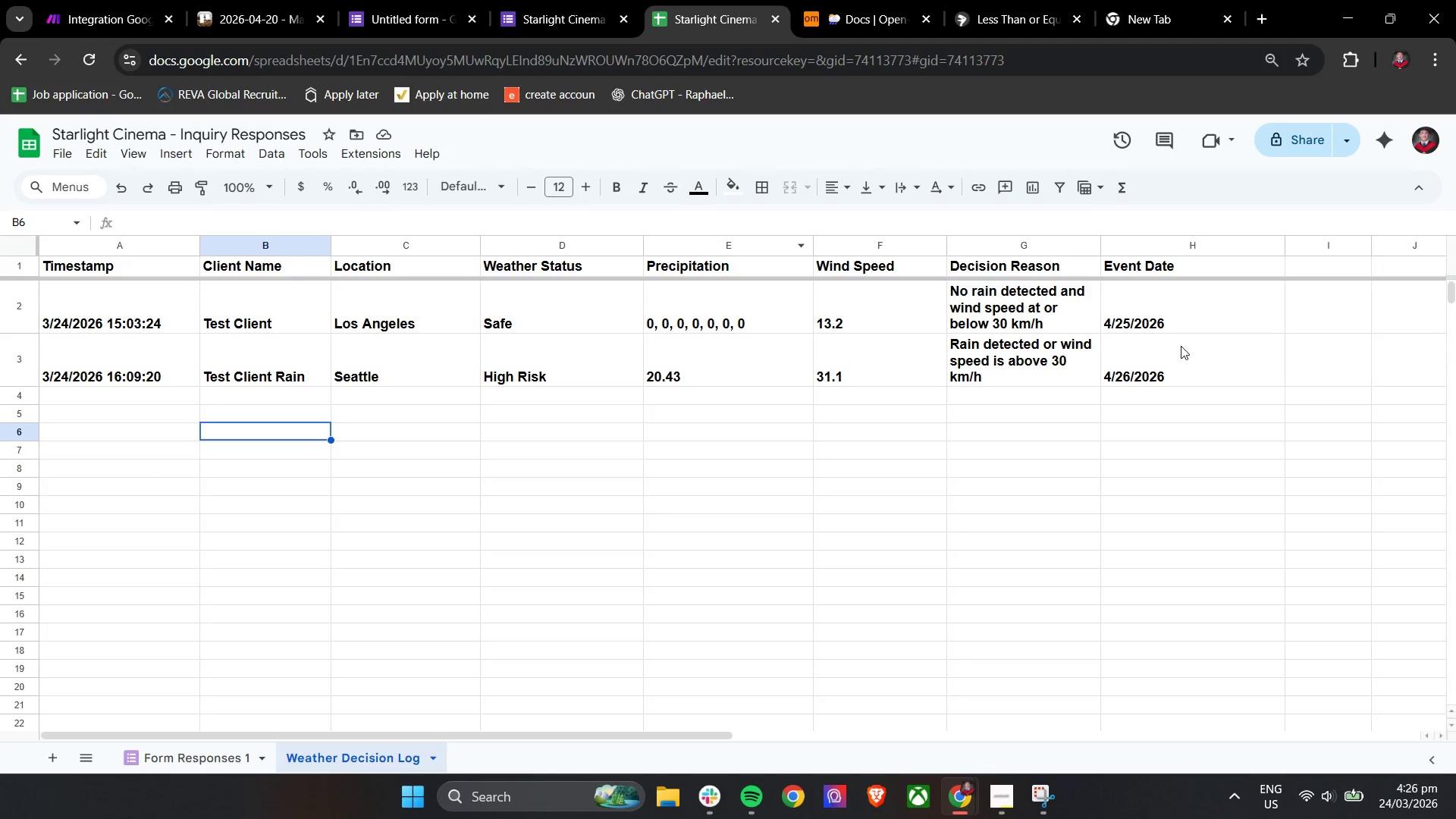 
left_click_drag(start_coordinate=[1178, 355], to_coordinate=[69, 372])
 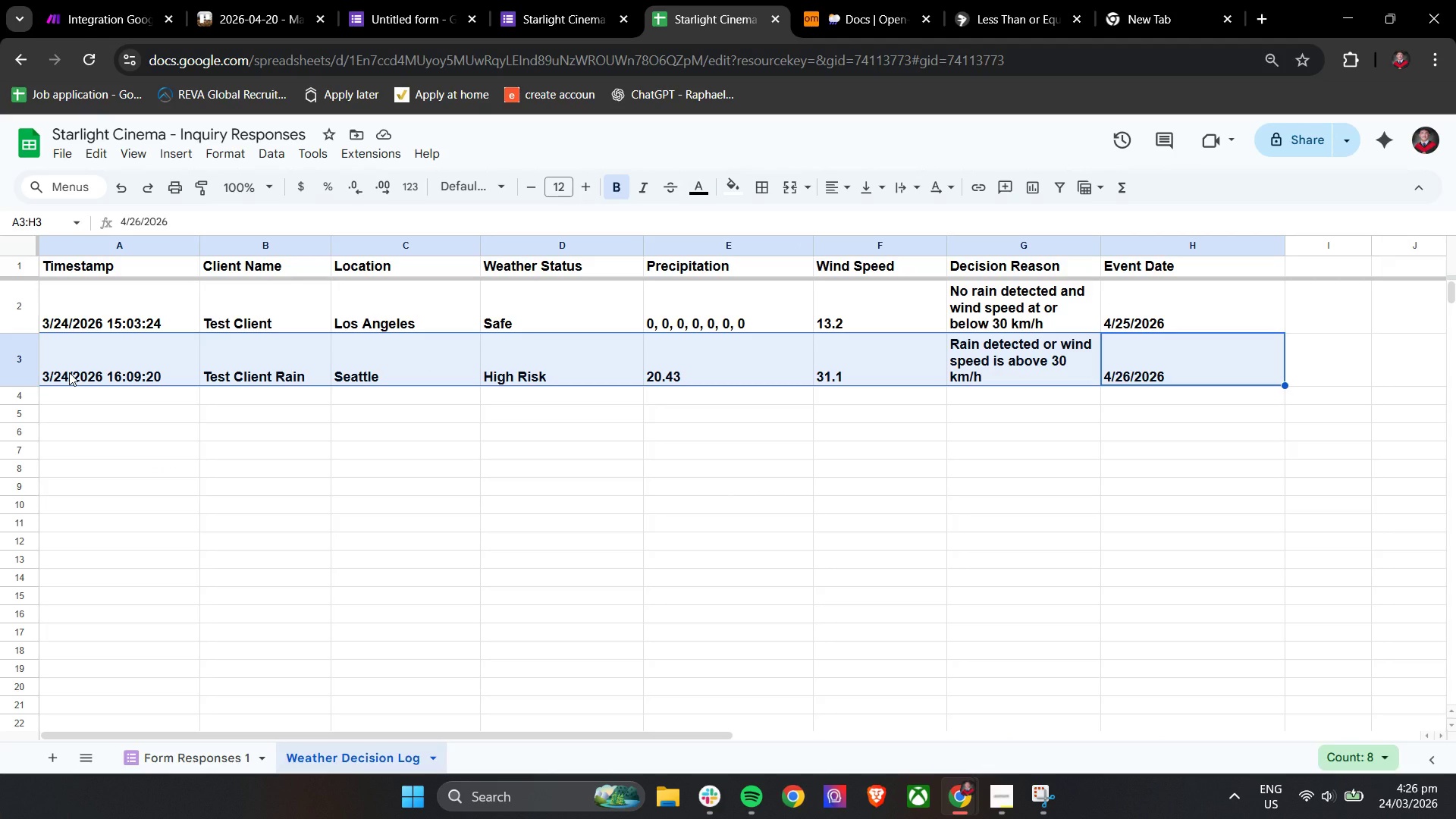 
key(Backspace)
 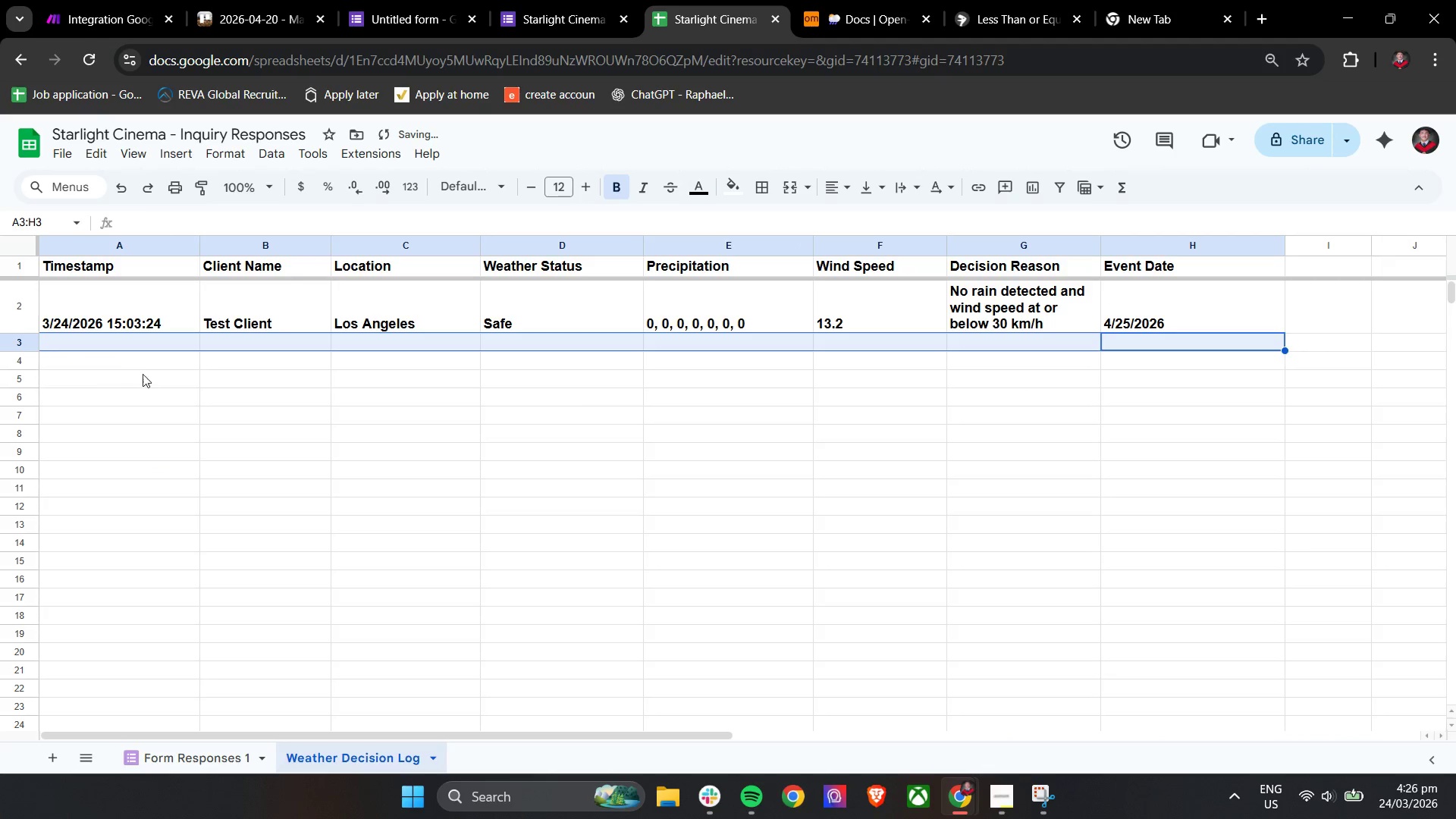 
left_click([147, 375])
 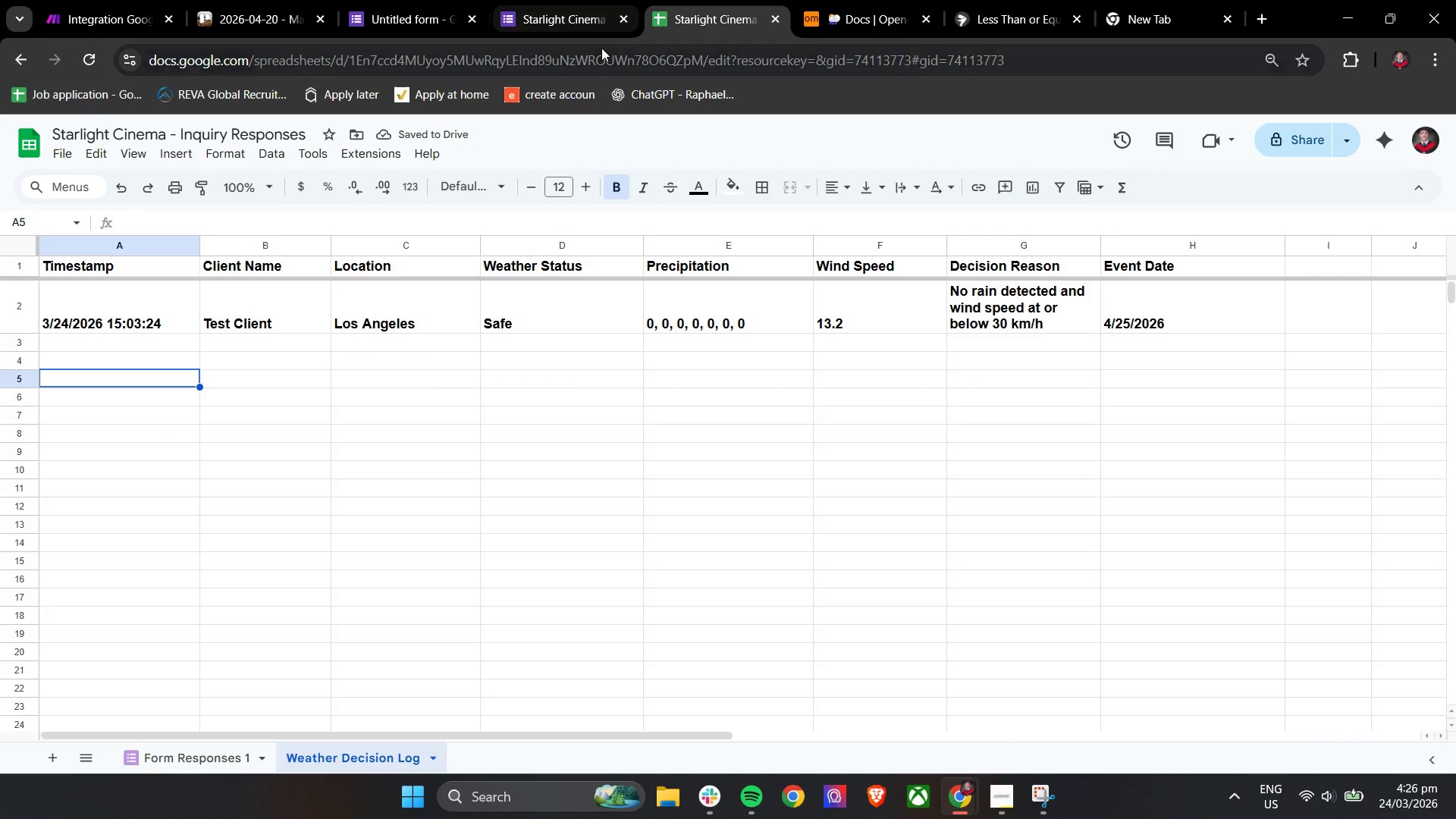 
left_click([267, 0])
 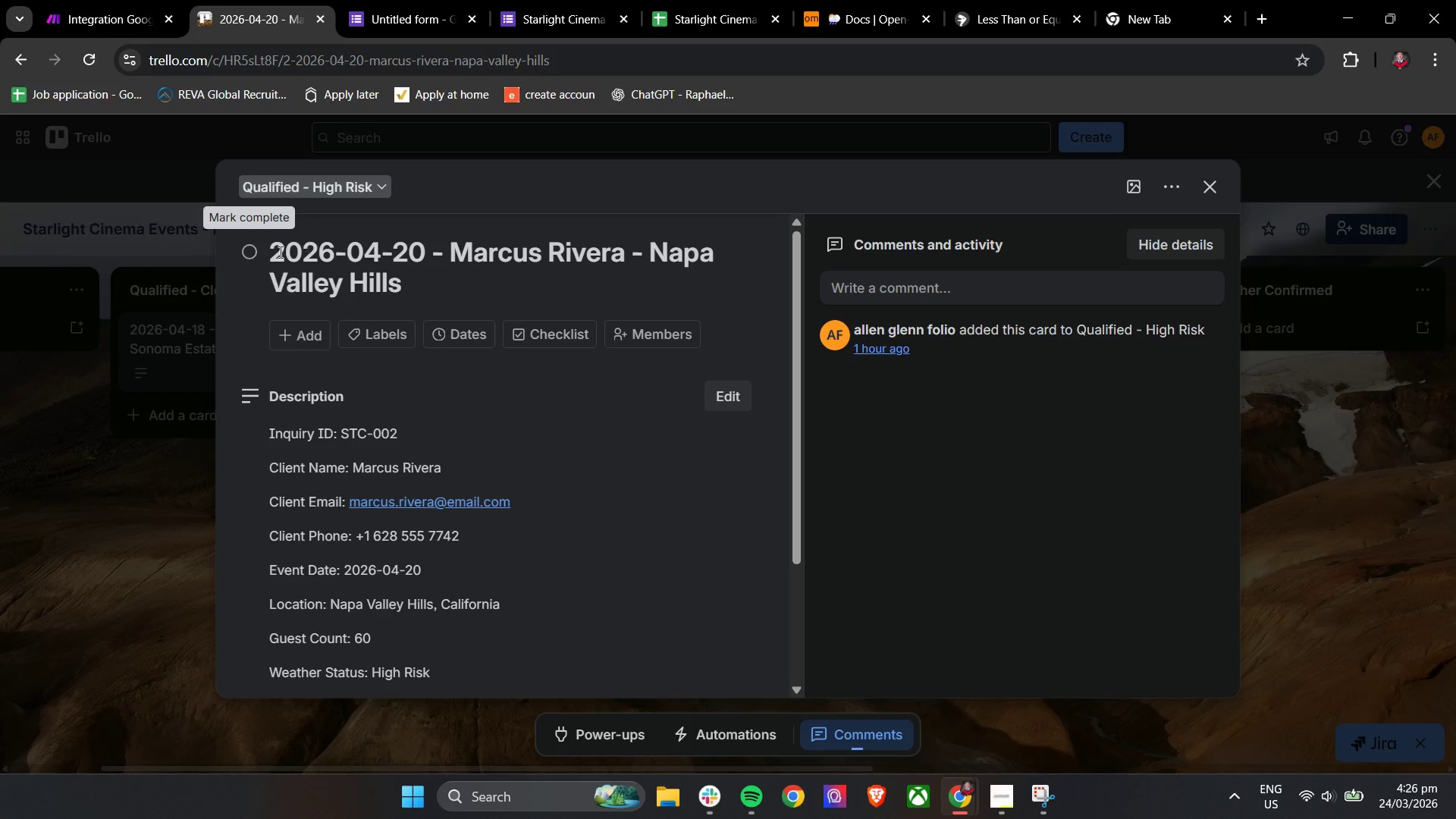 
left_click([1175, 184])
 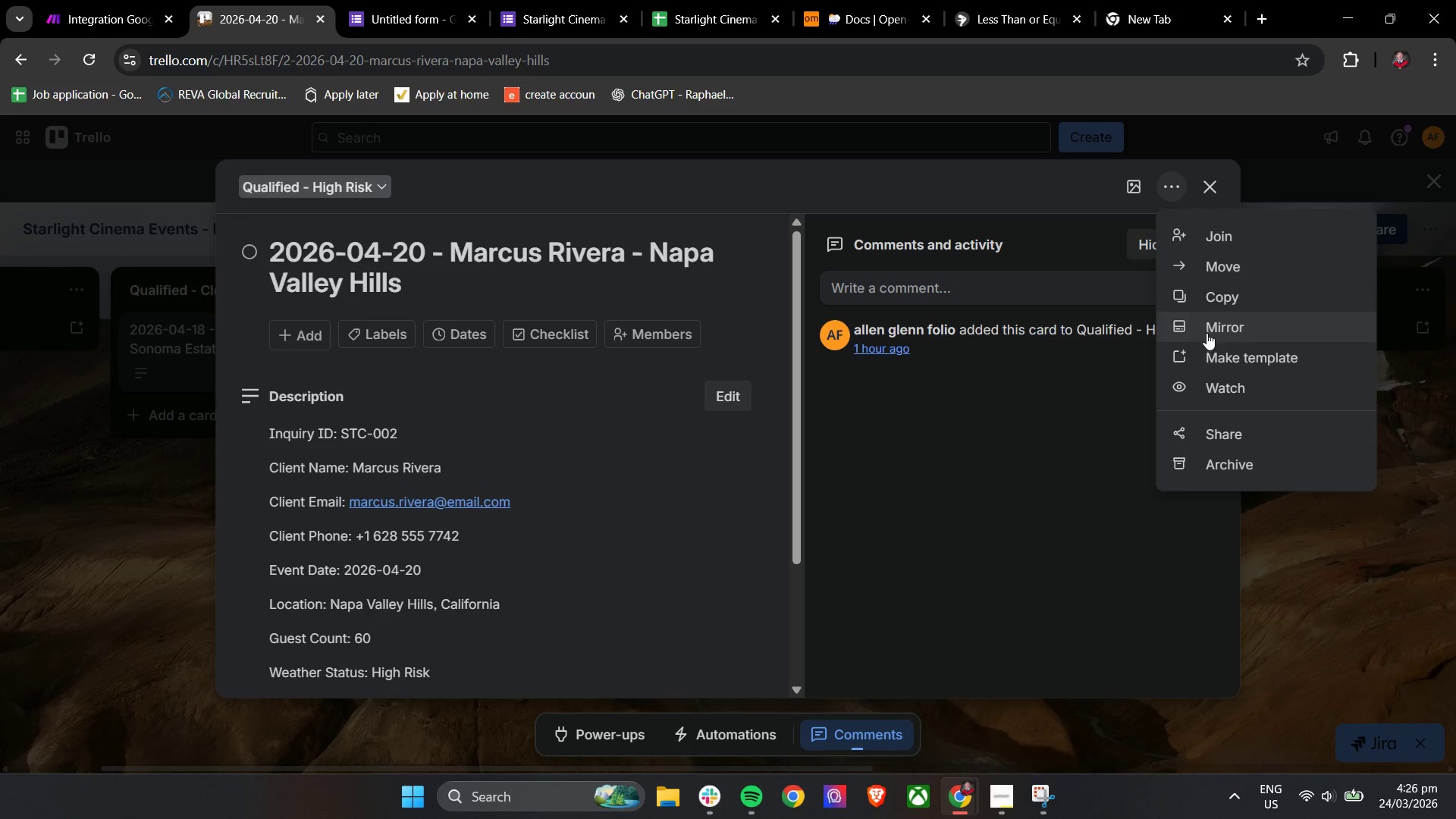 
left_click([1211, 463])
 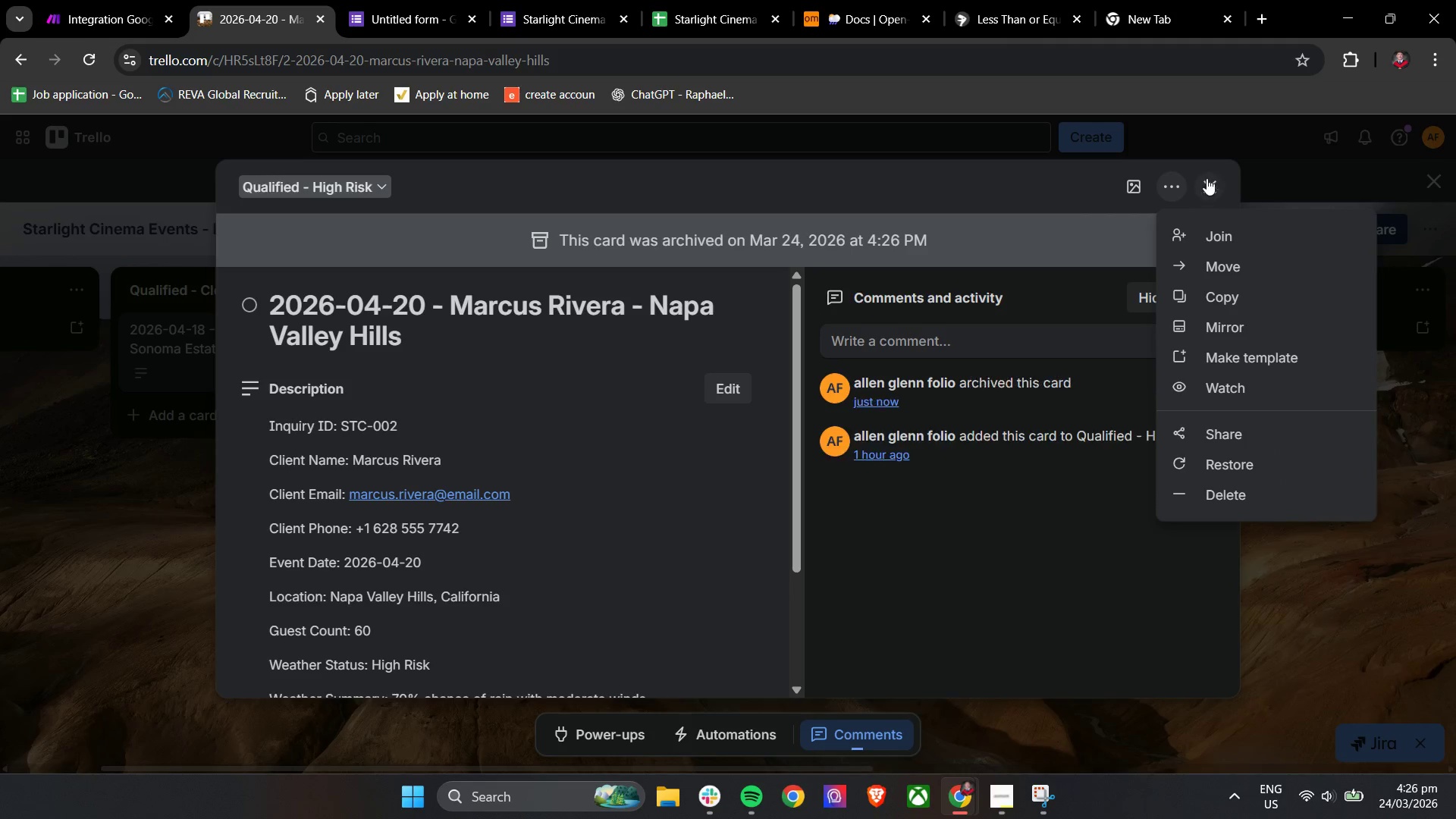 
left_click([1213, 175])
 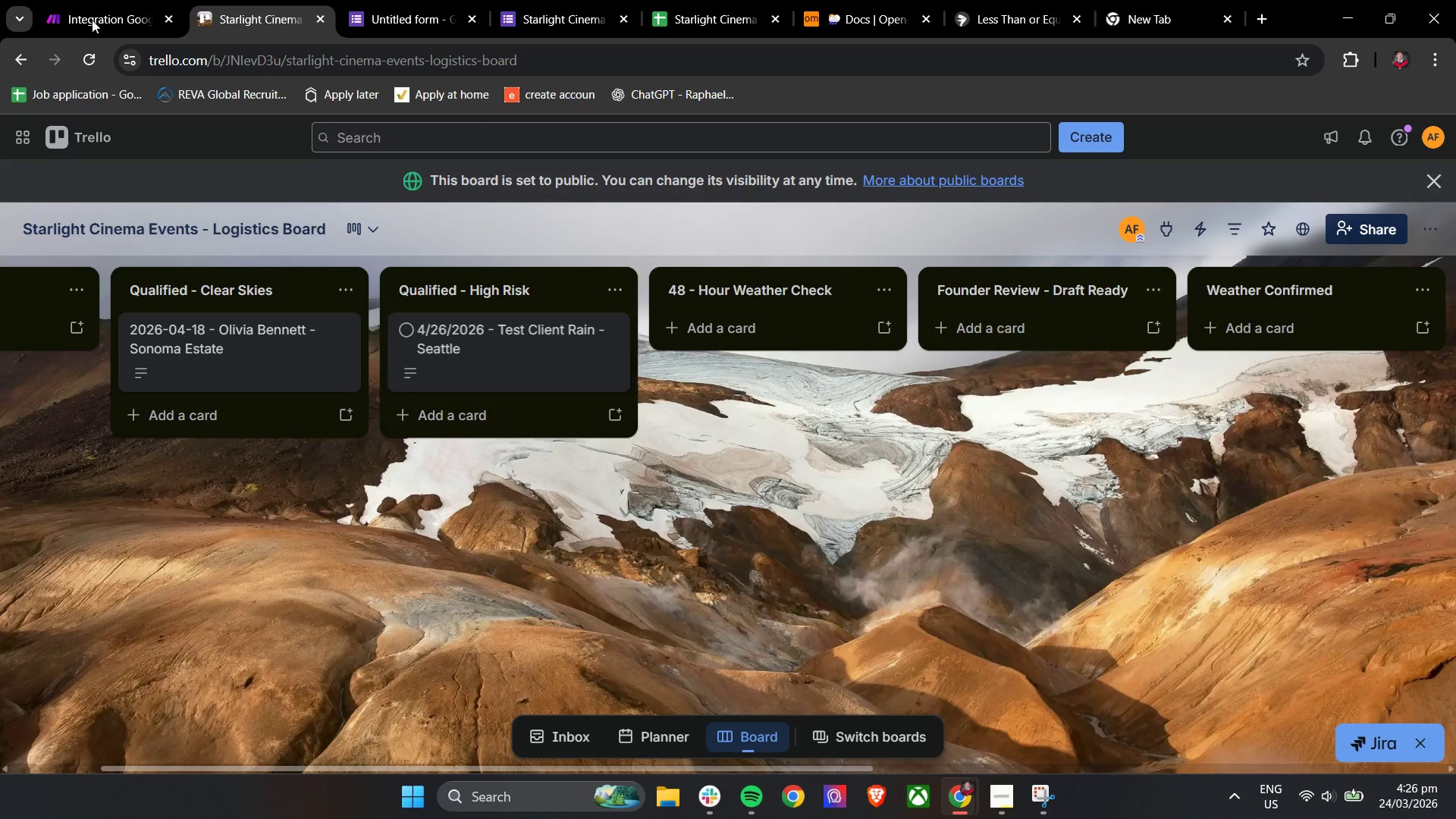 
left_click([83, 0])
 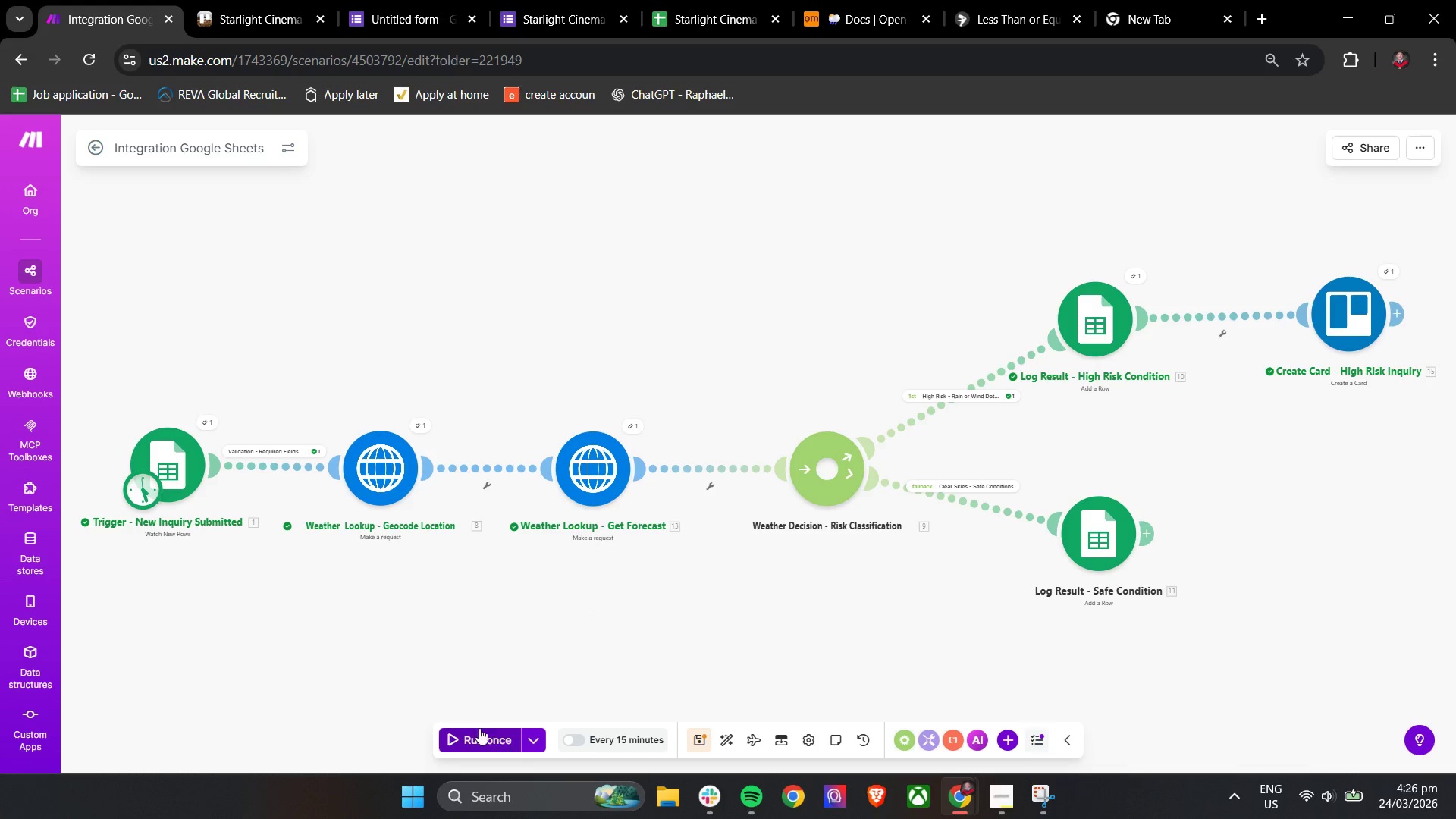 
right_click([185, 469])
 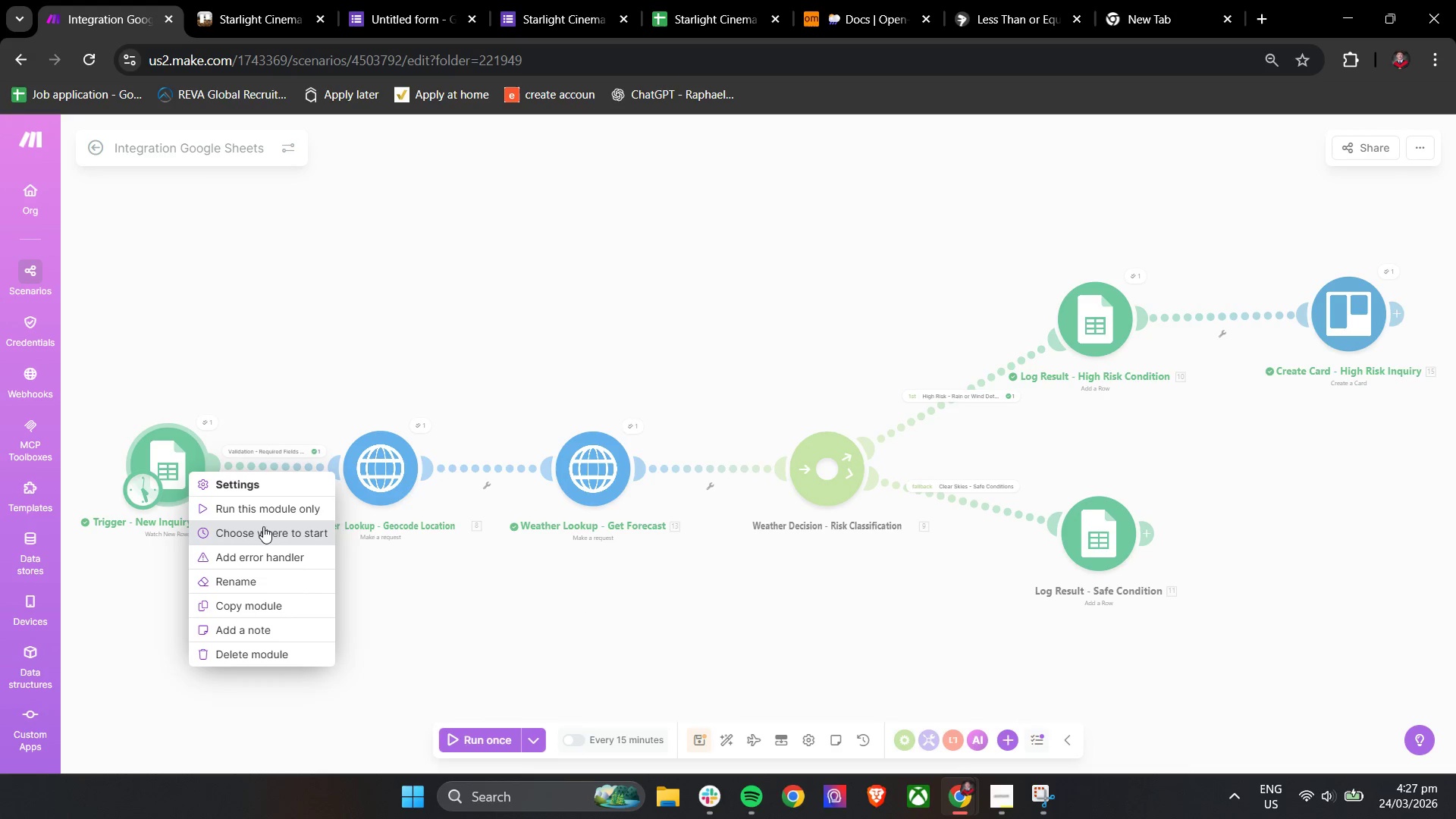 
left_click([262, 530])
 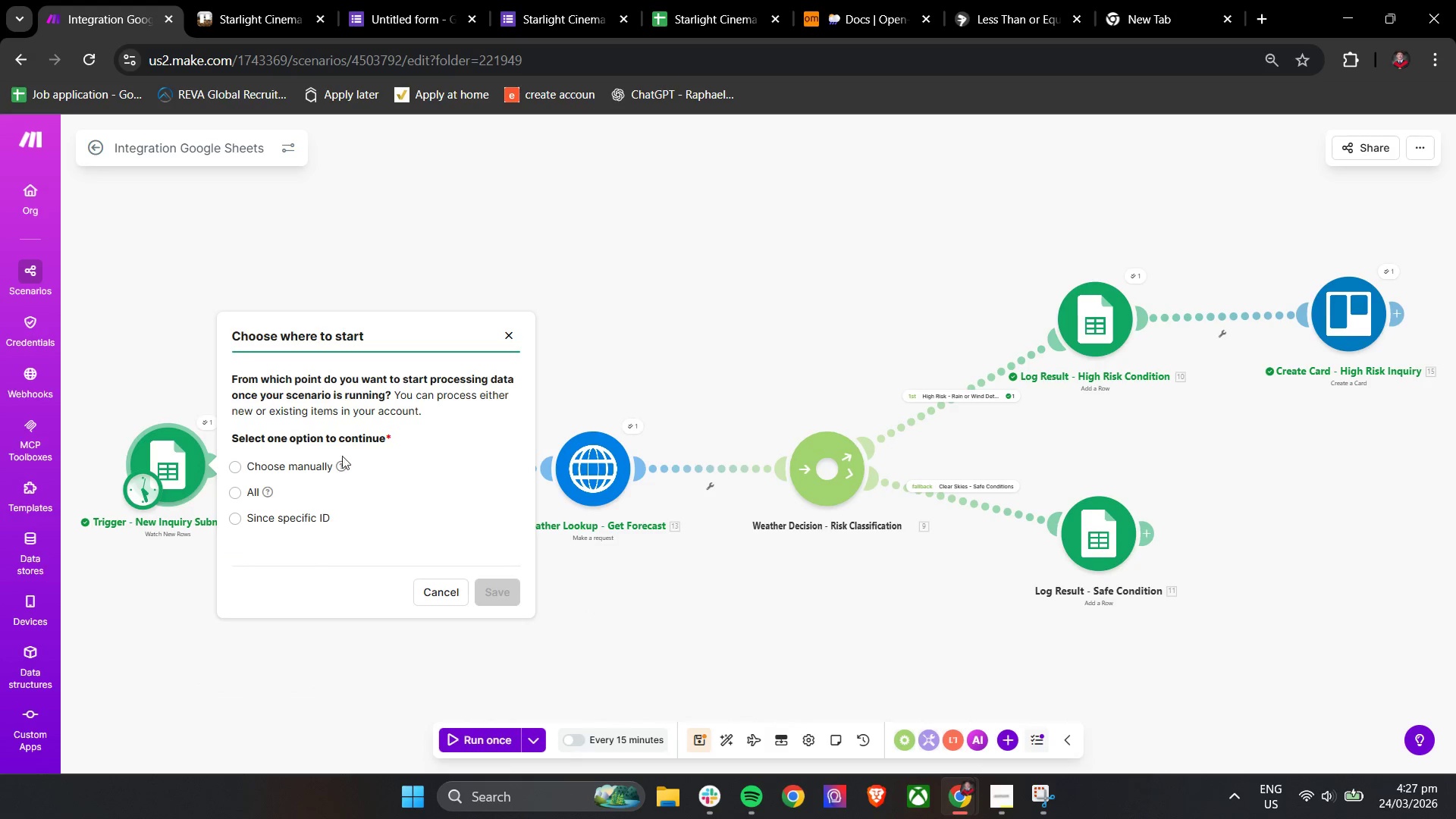 
left_click([313, 464])
 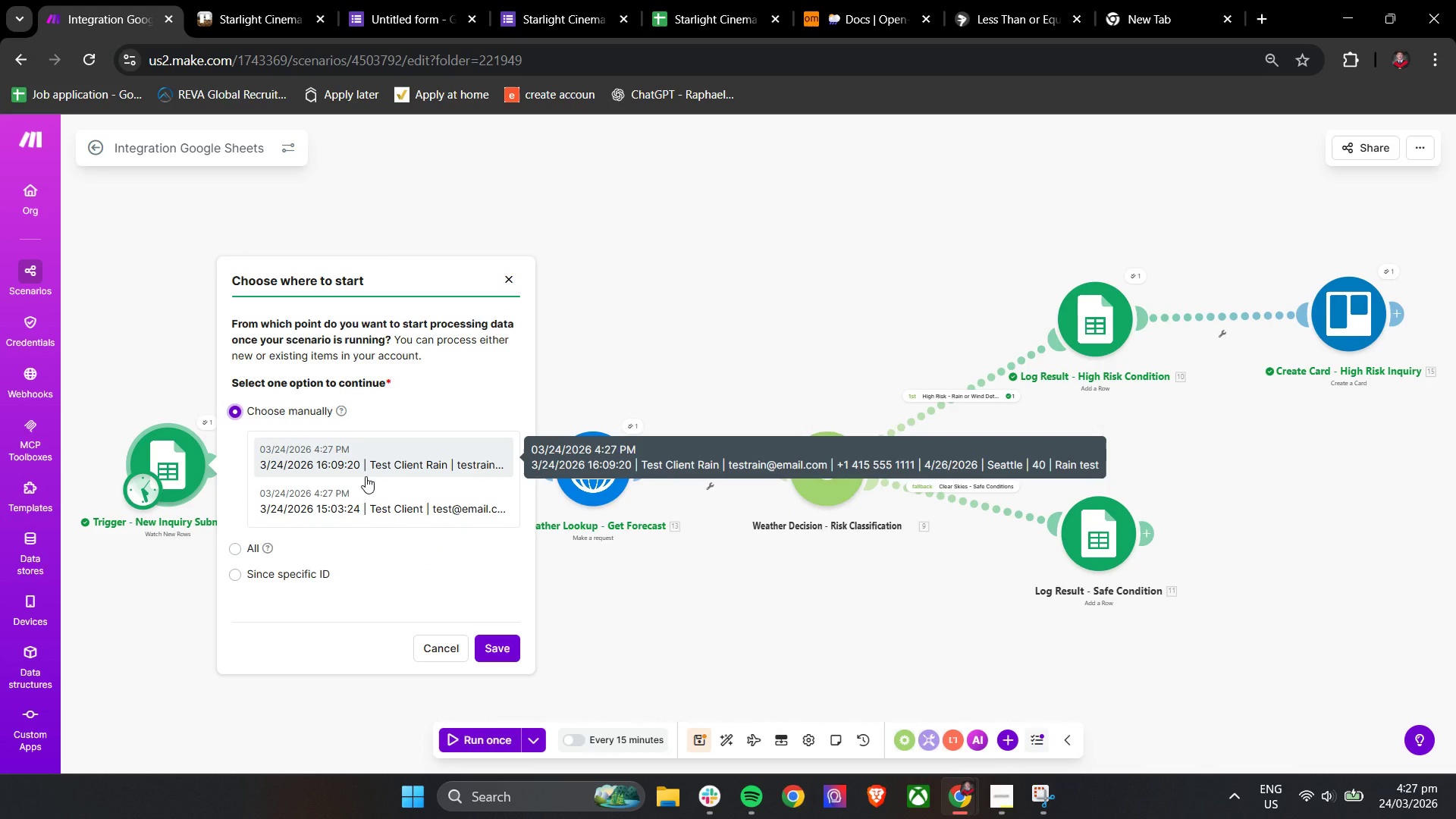 
left_click([366, 476])
 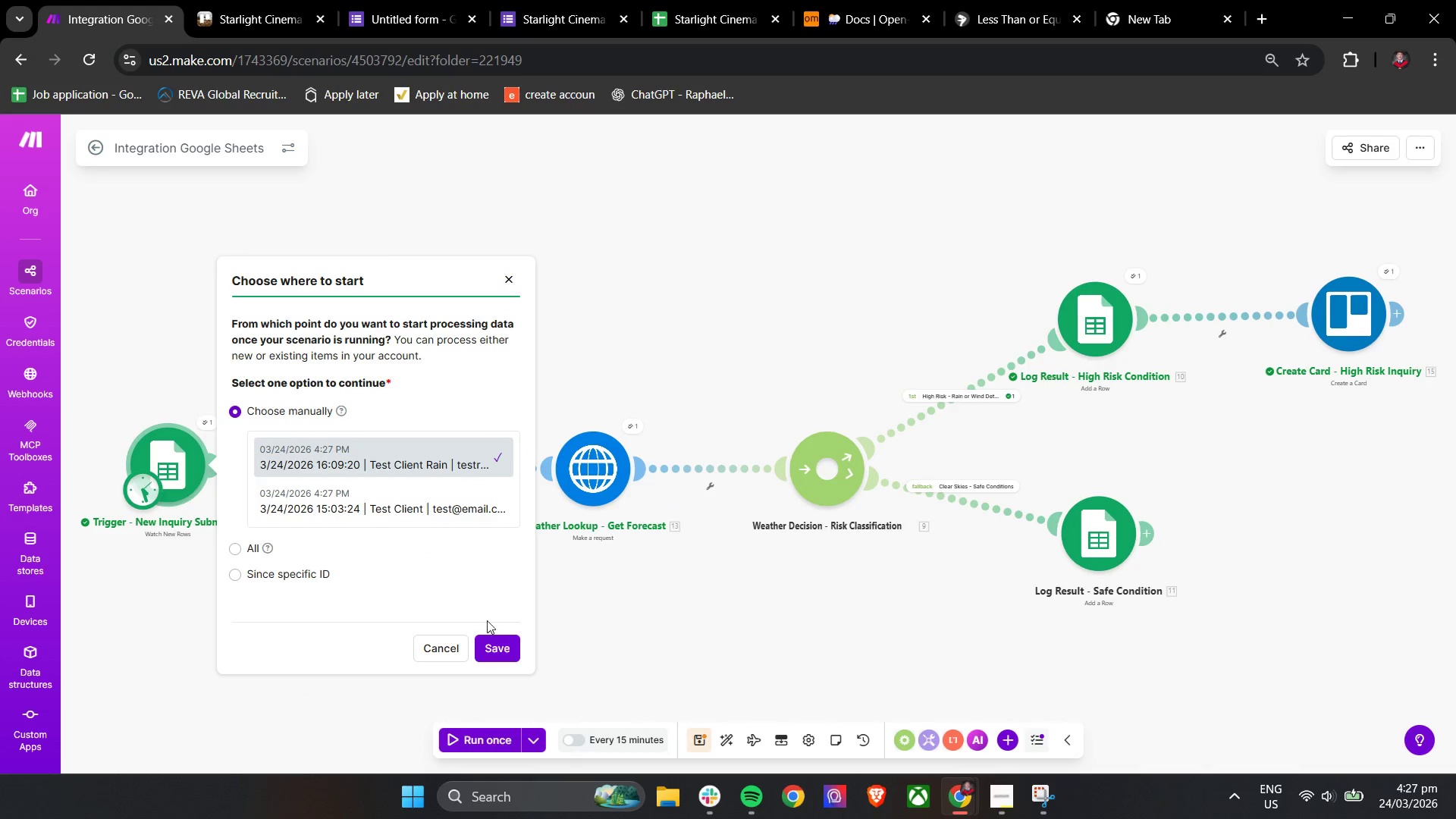 
left_click([497, 647])
 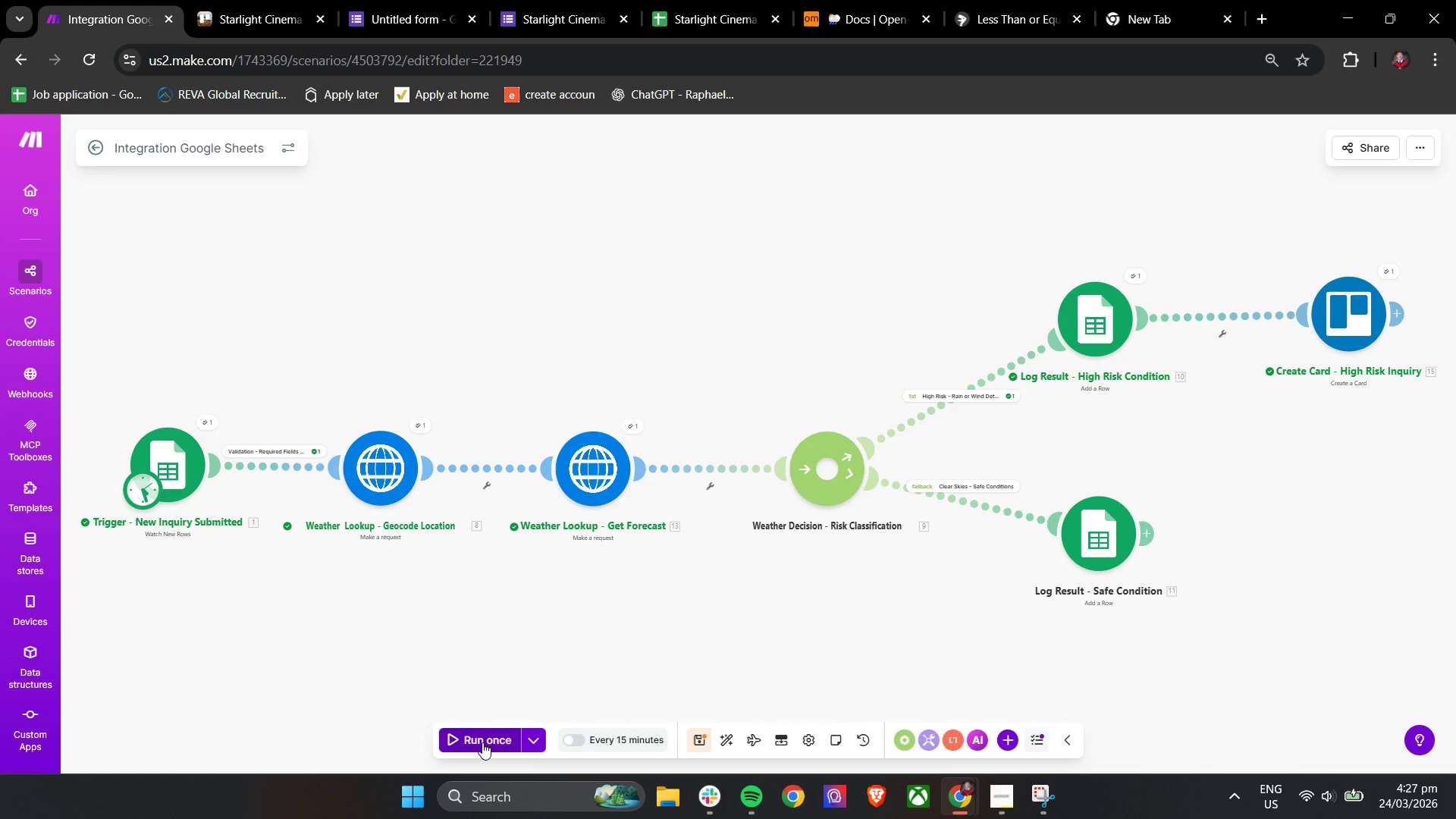 
left_click([482, 742])
 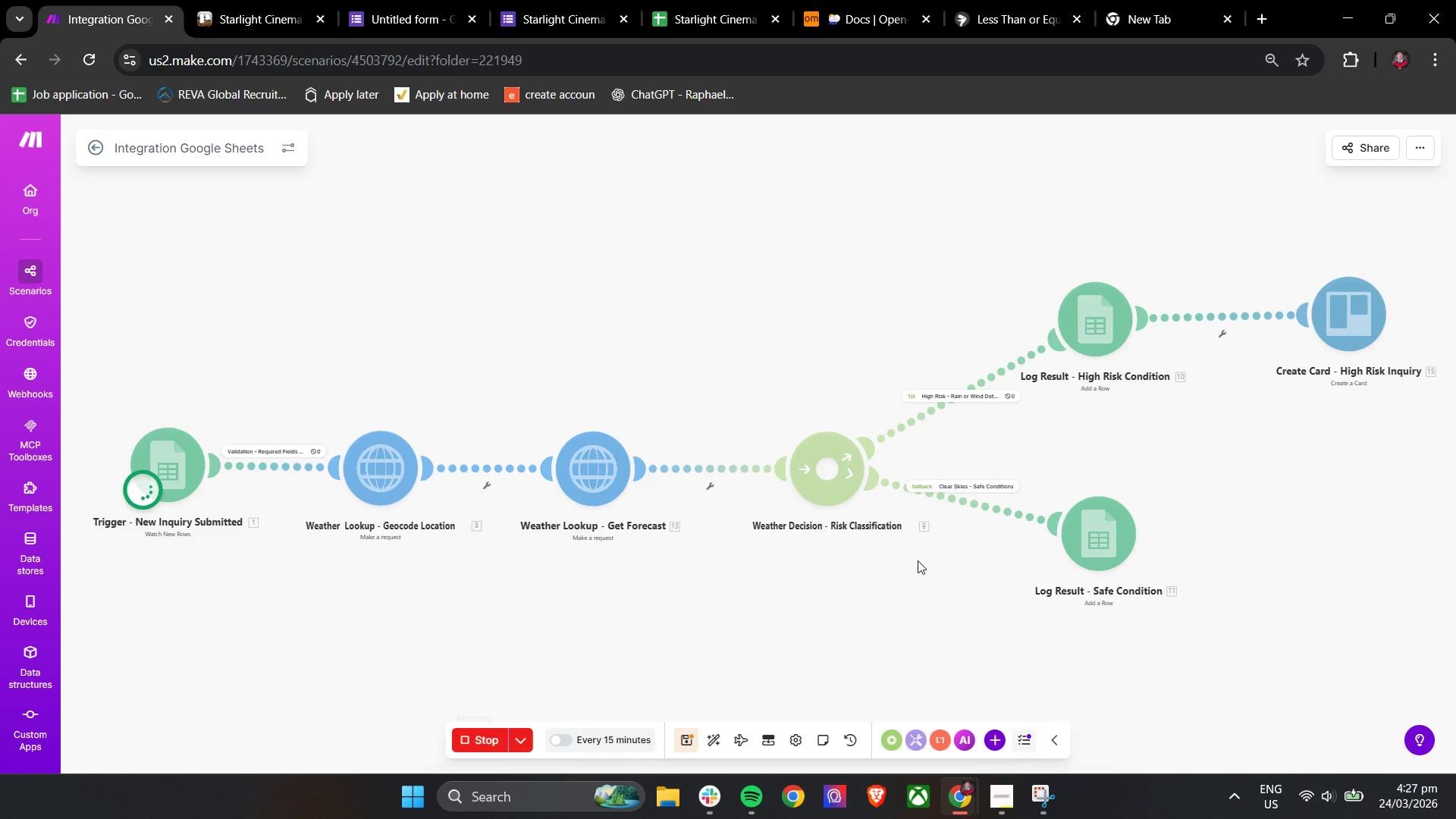 
scroll: coordinate [918, 560], scroll_direction: down, amount: 1.0
 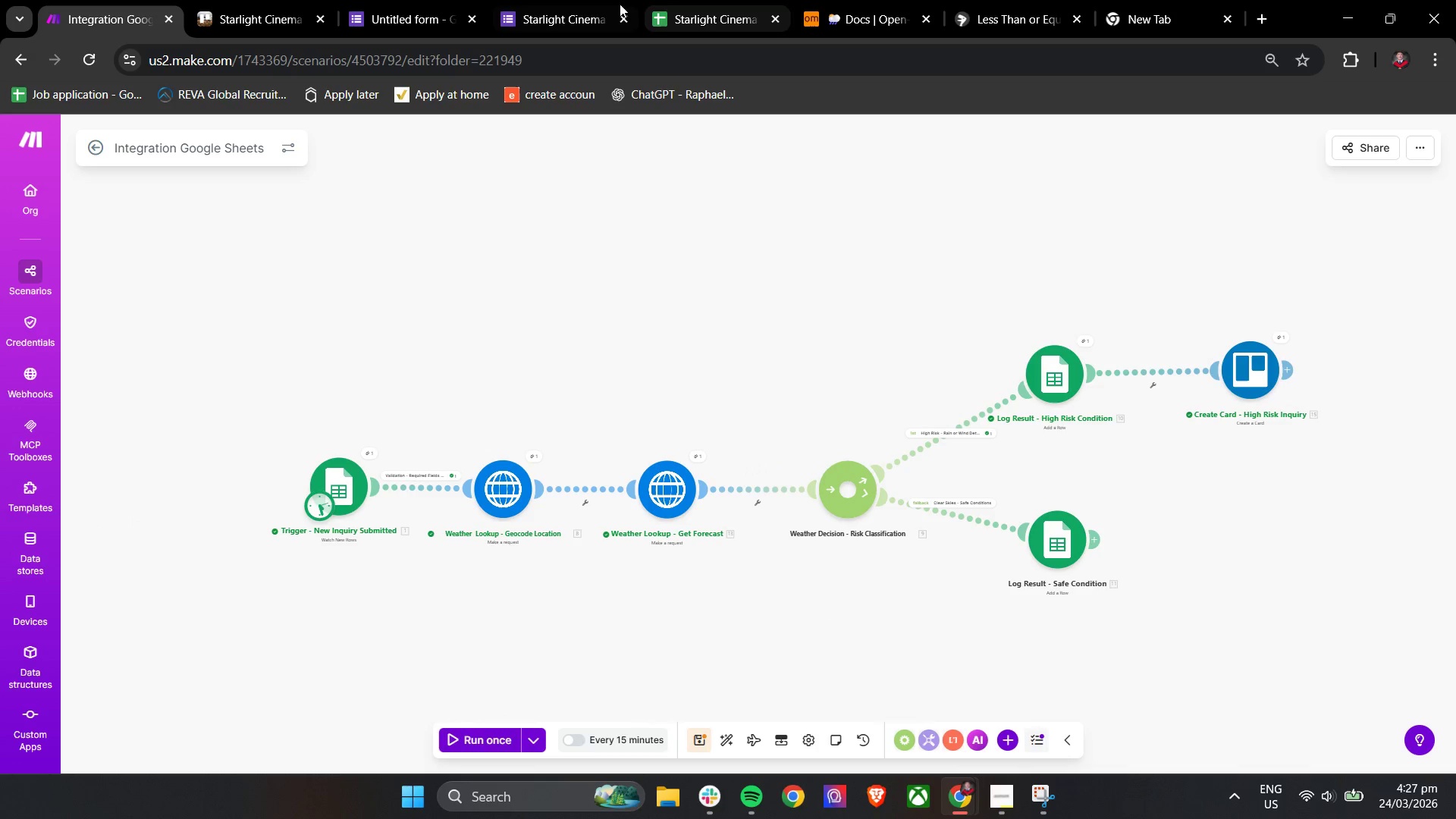 
left_click([243, 20])
 